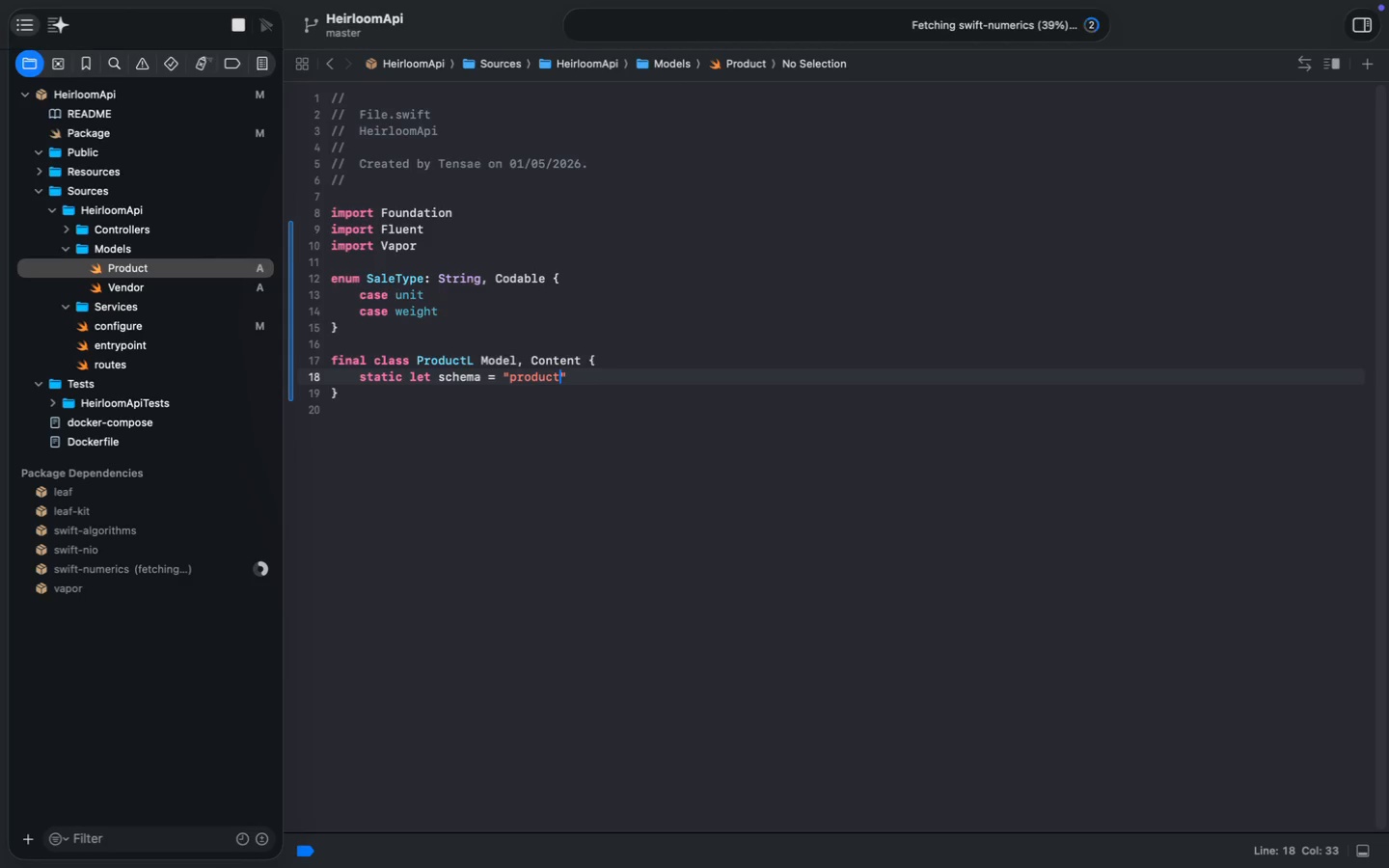 
key(S)
 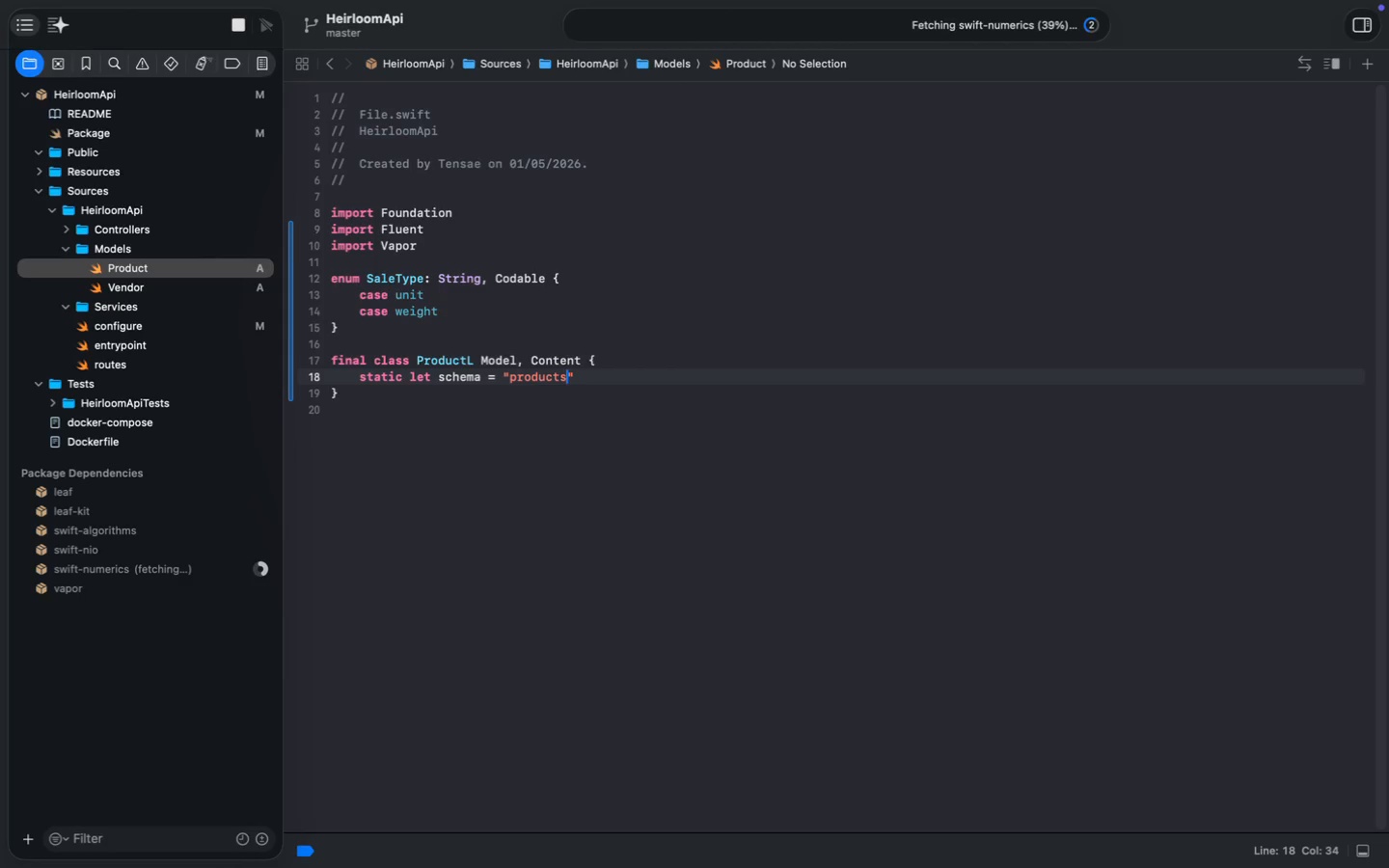 
key(ArrowRight)
 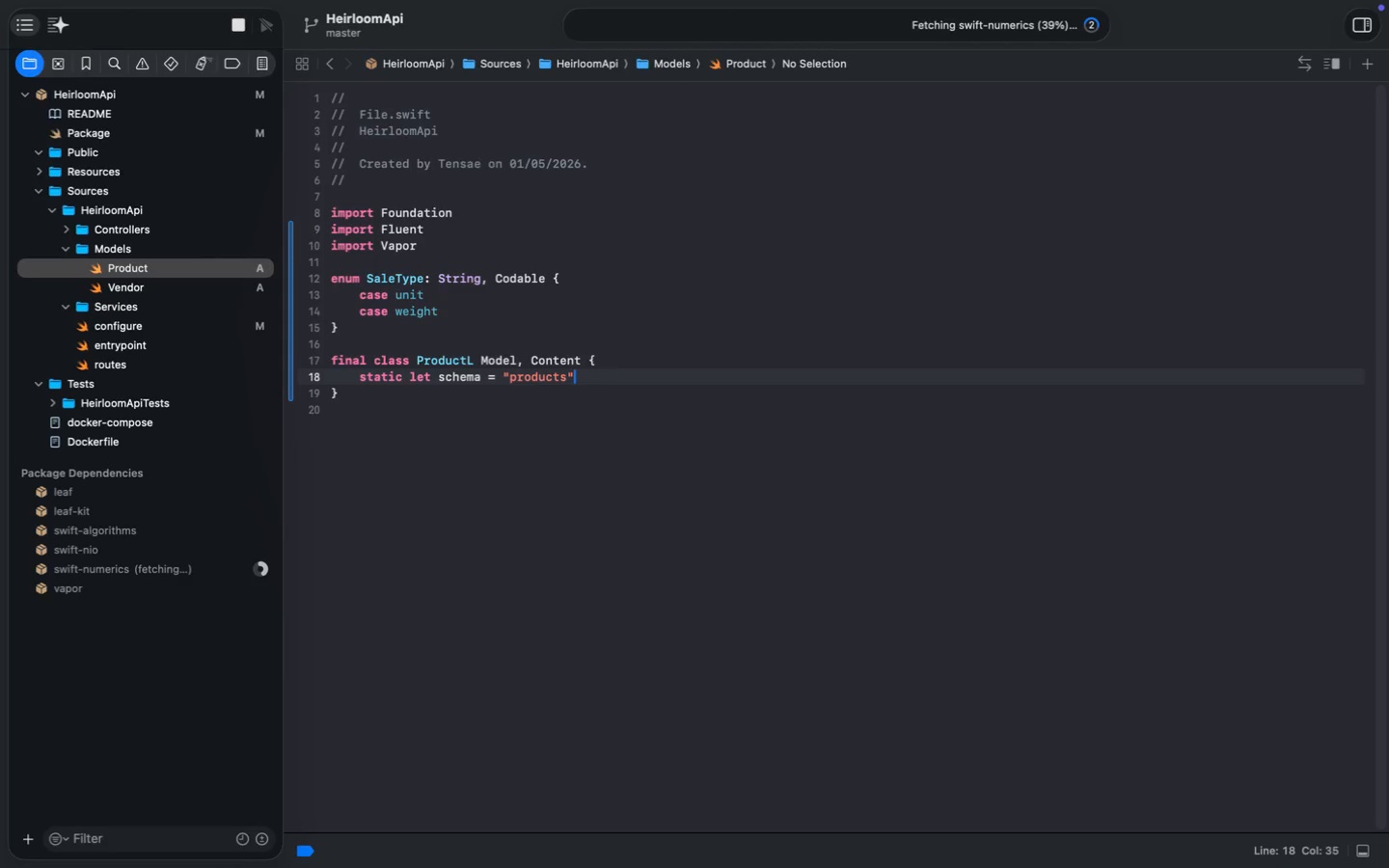 
key(Enter)
 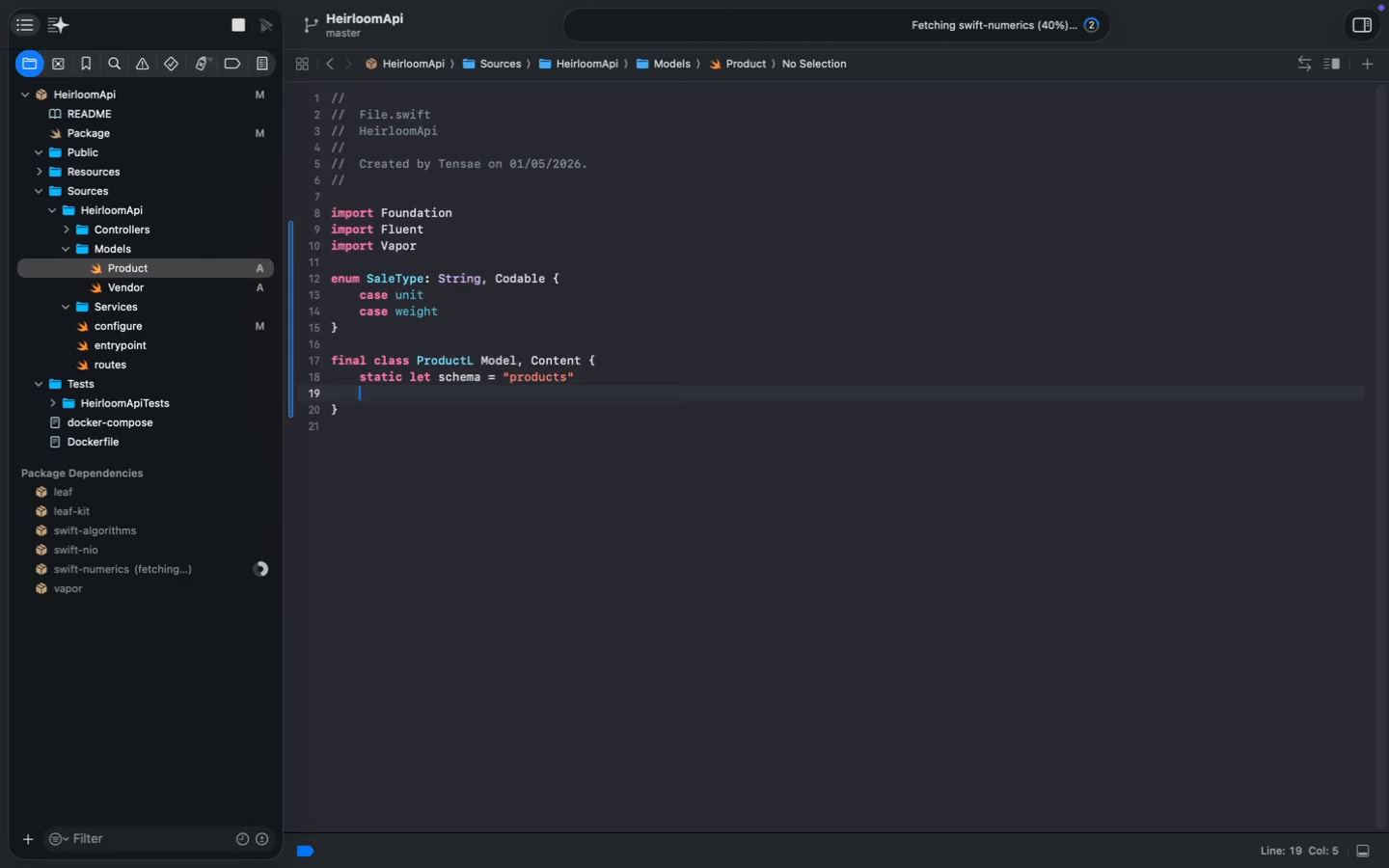 
key(Enter)
 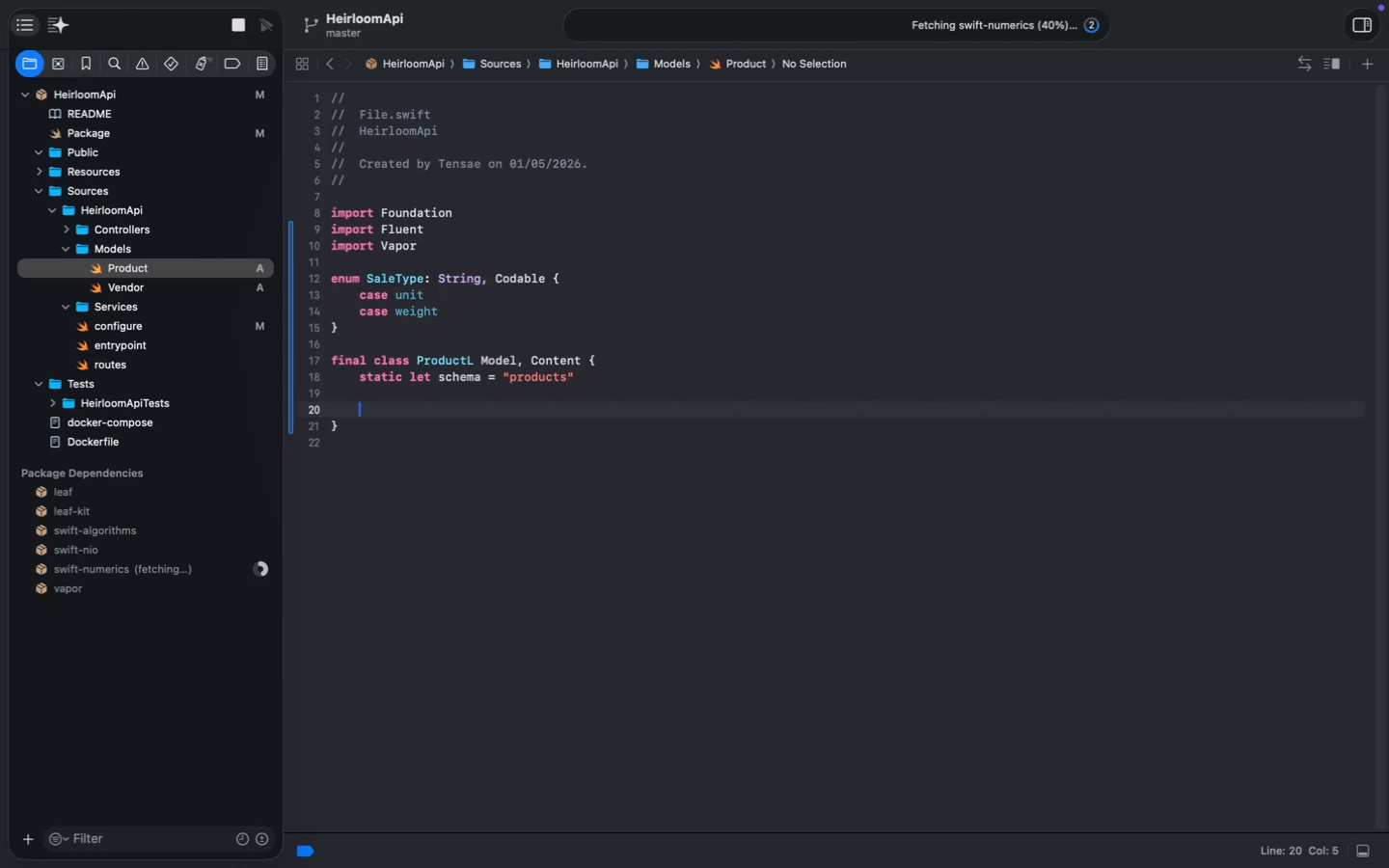 
type(@ID(key)
 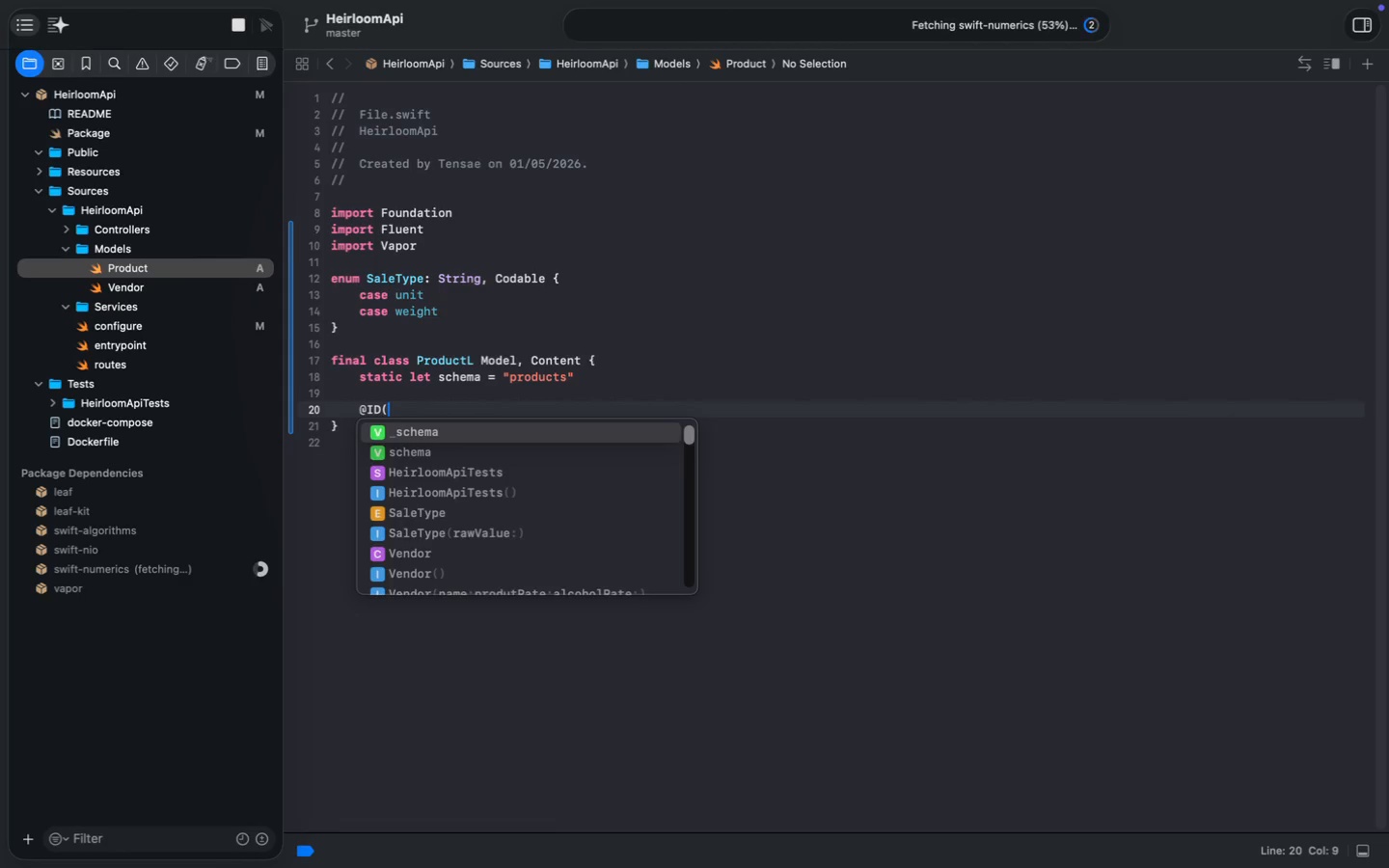 
wait(8.38)
 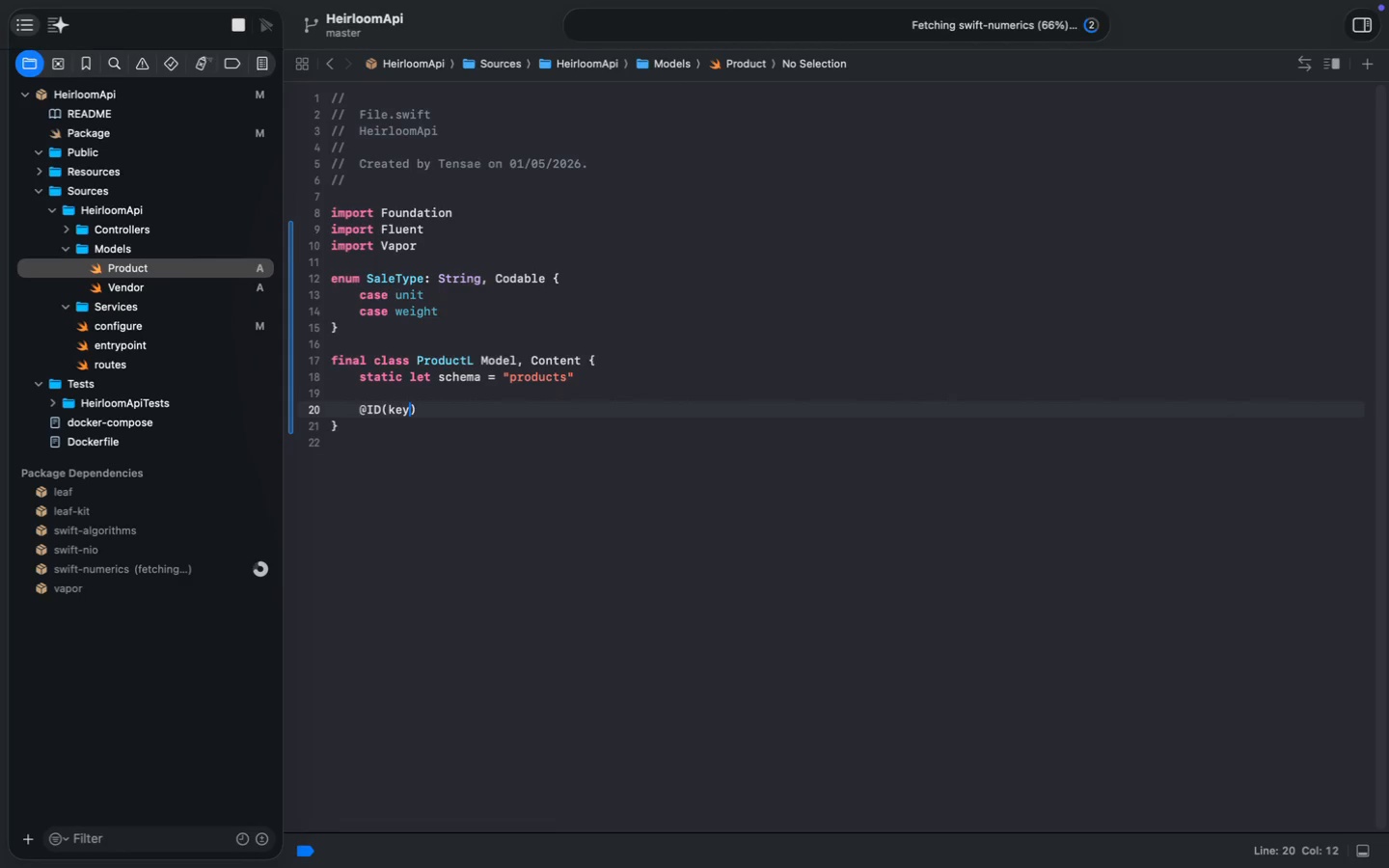 
type(: .id)
 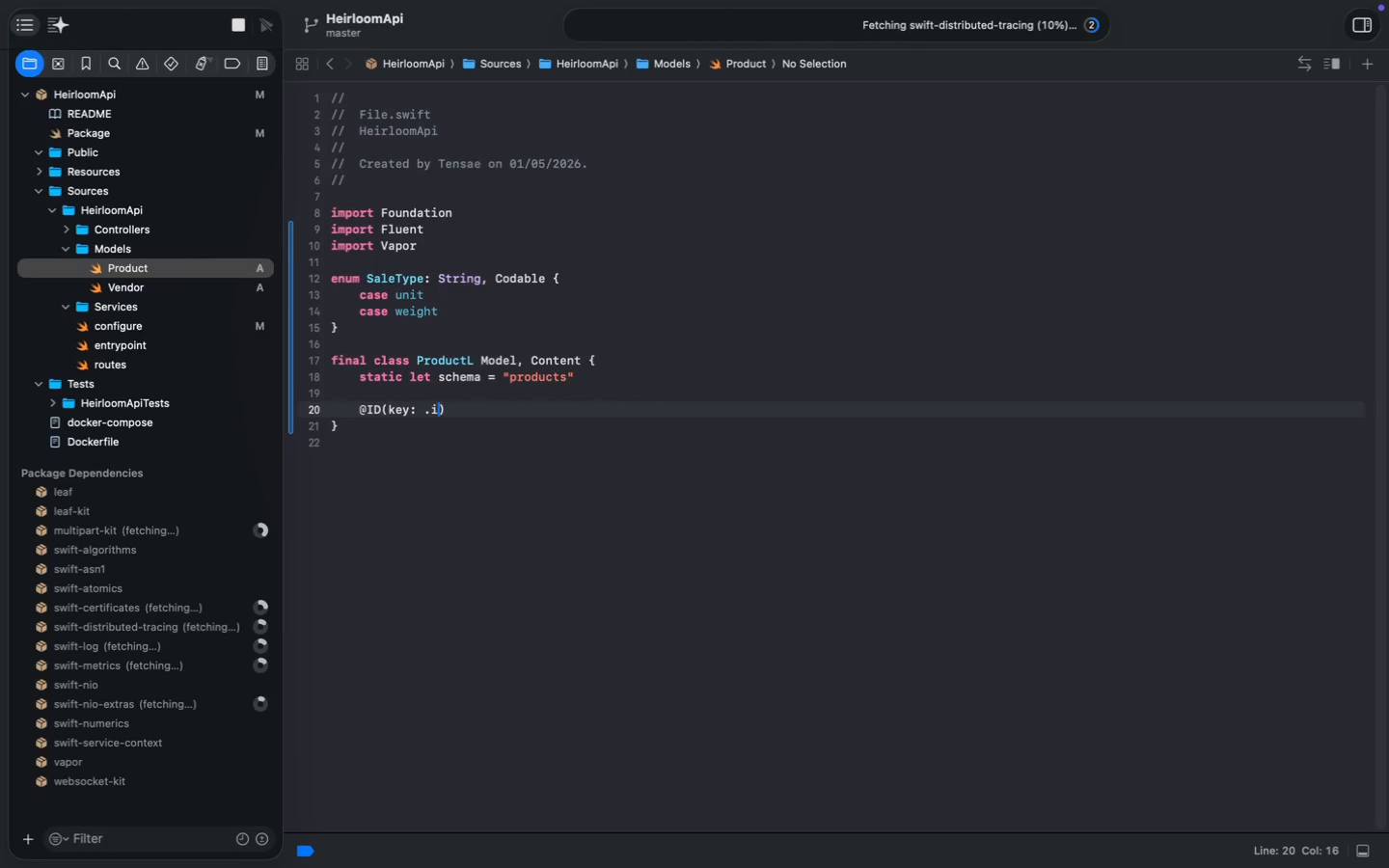 
key(ArrowRight)
 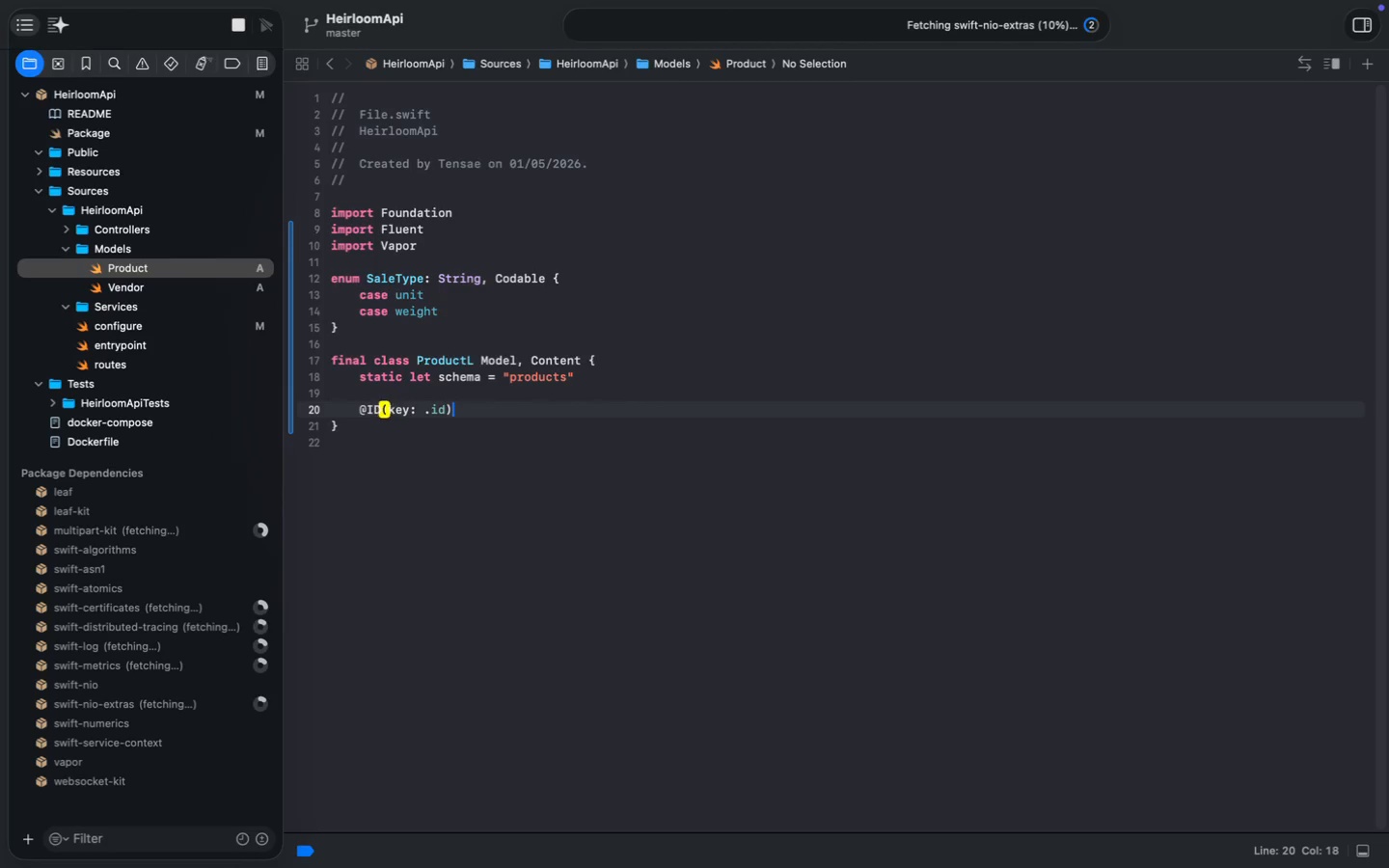 
key(Enter)
 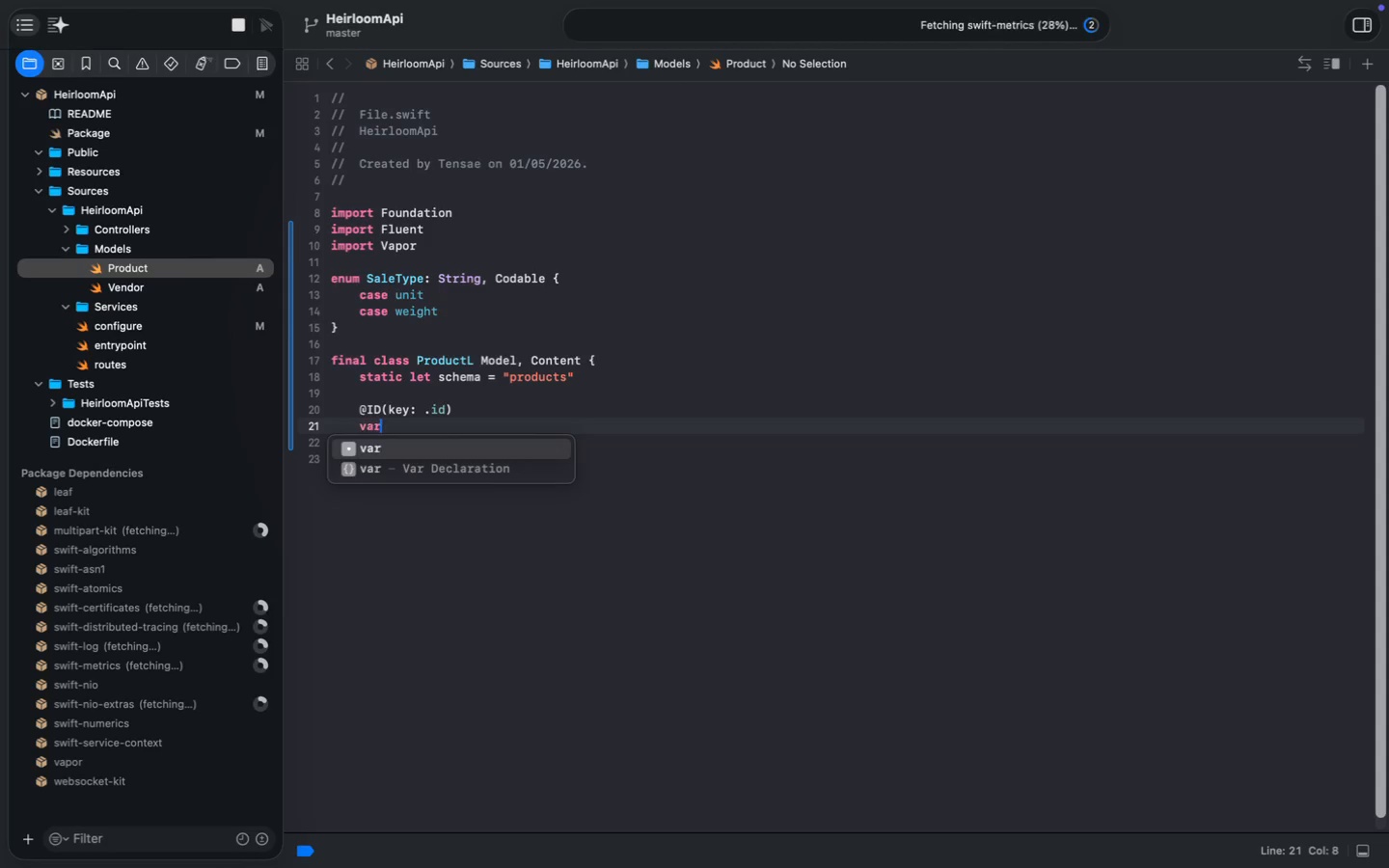 
type(var id: II)
key(Backspace)
key(Backspace)
type(UUID?)
 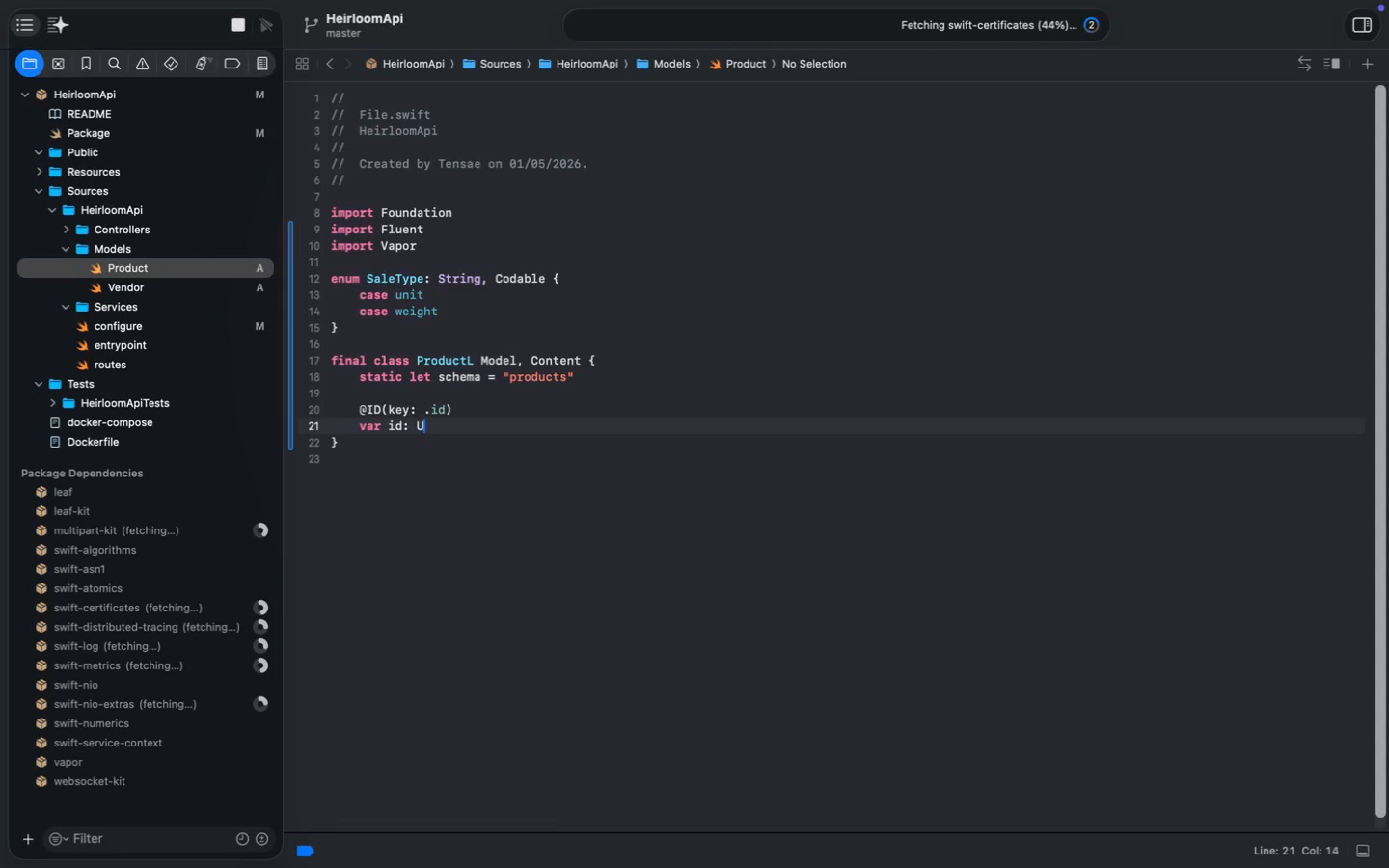 
key(Enter)
 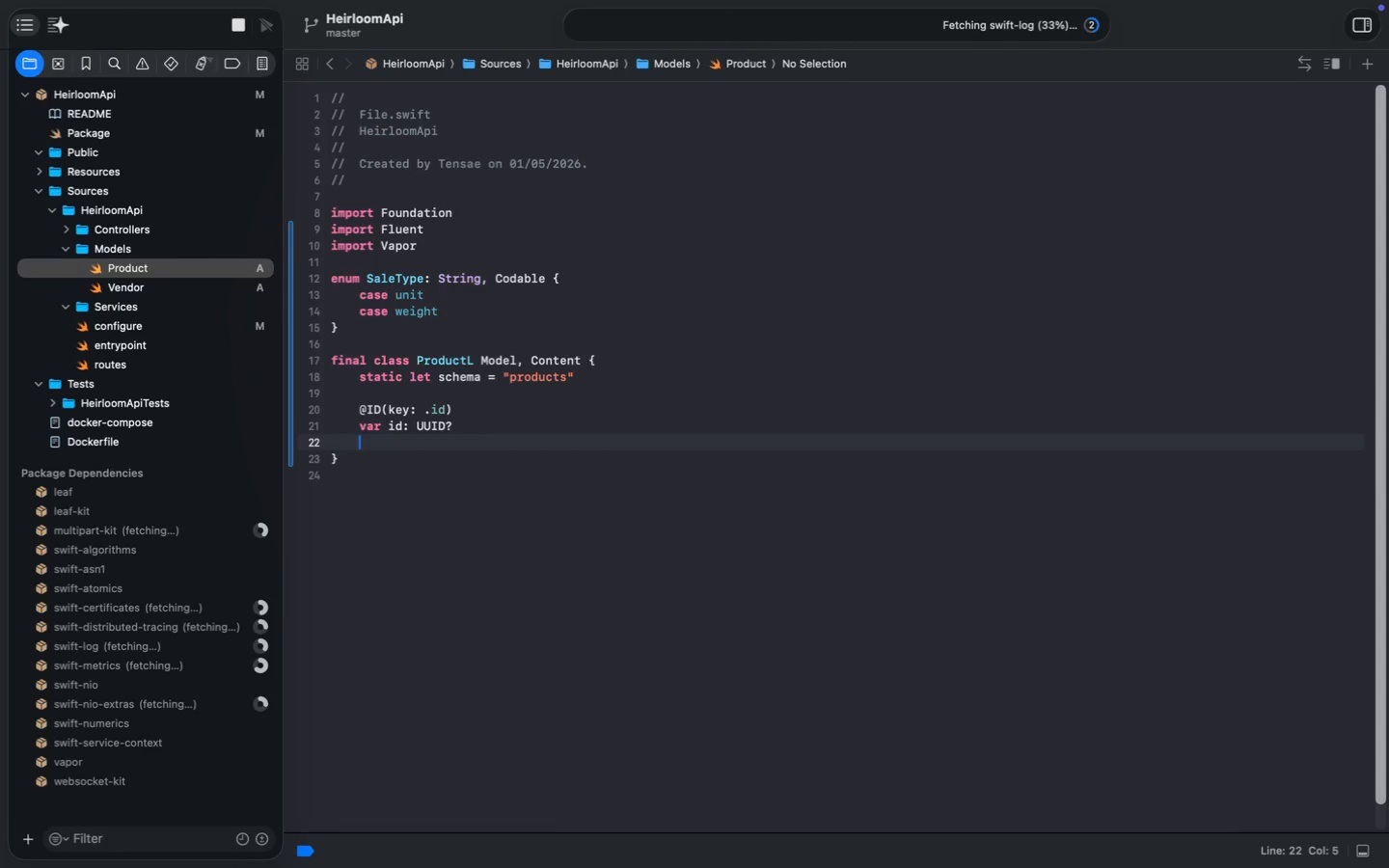 
key(Enter)
 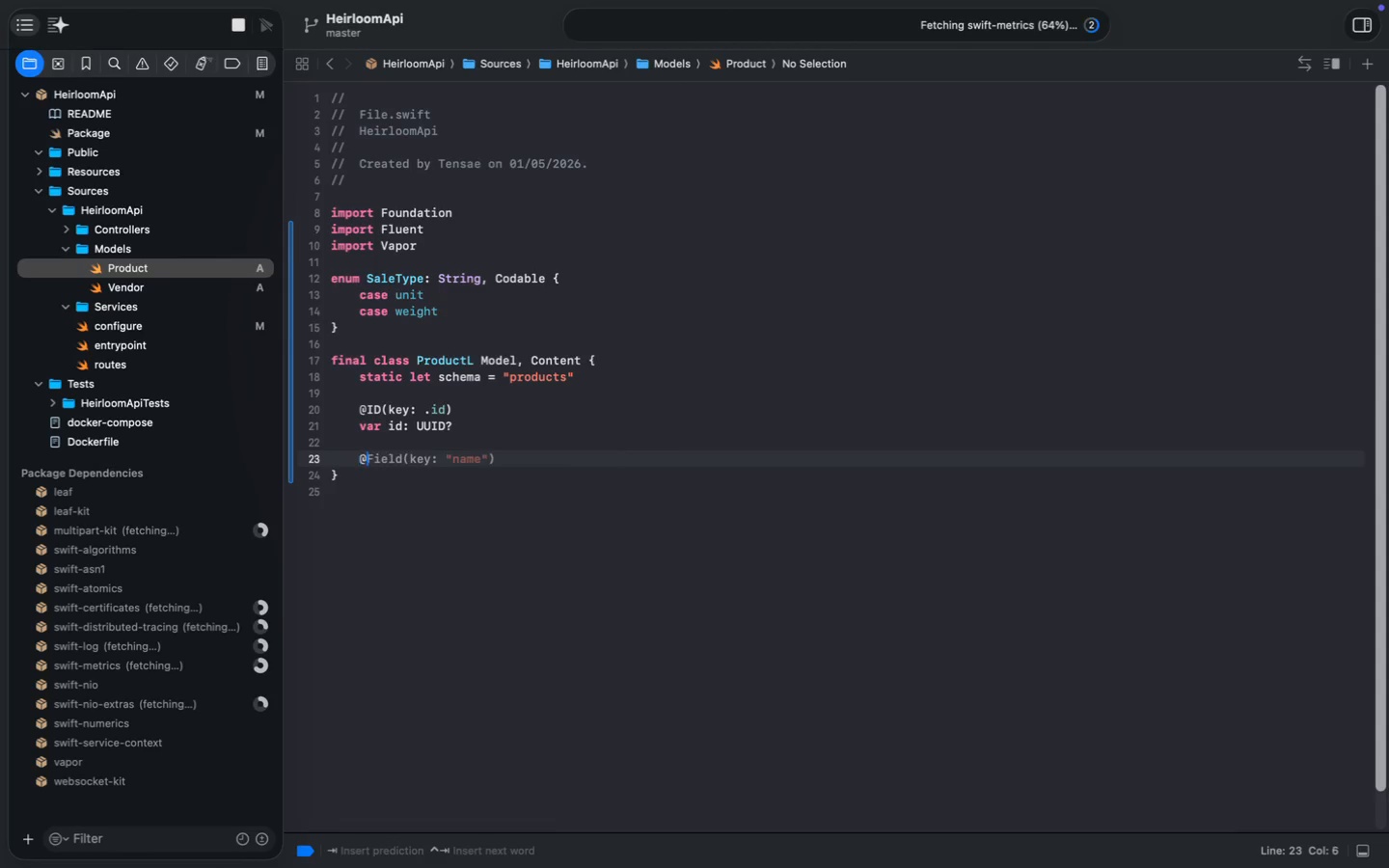 
type(@Field())
 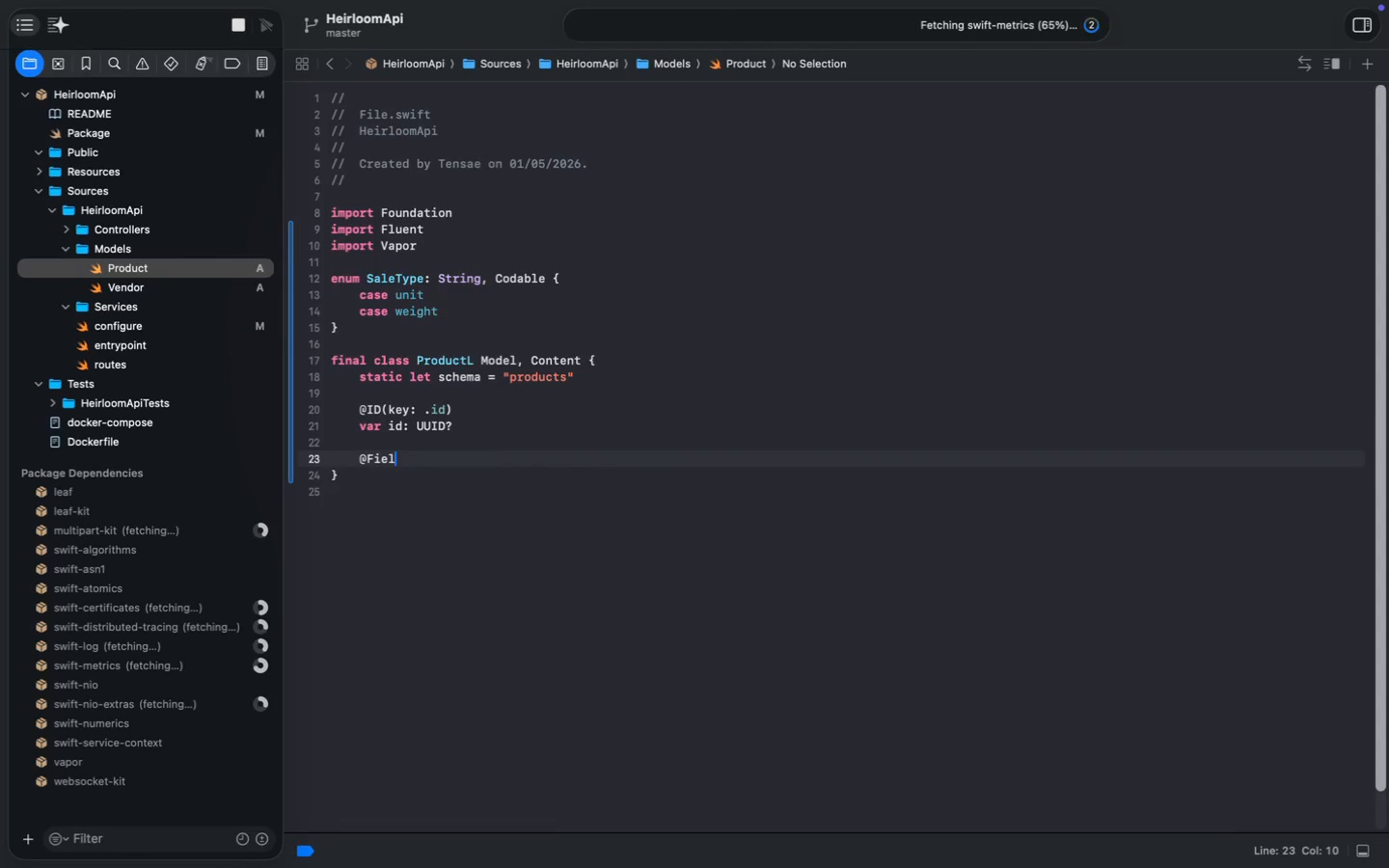 
key(ArrowLeft)
 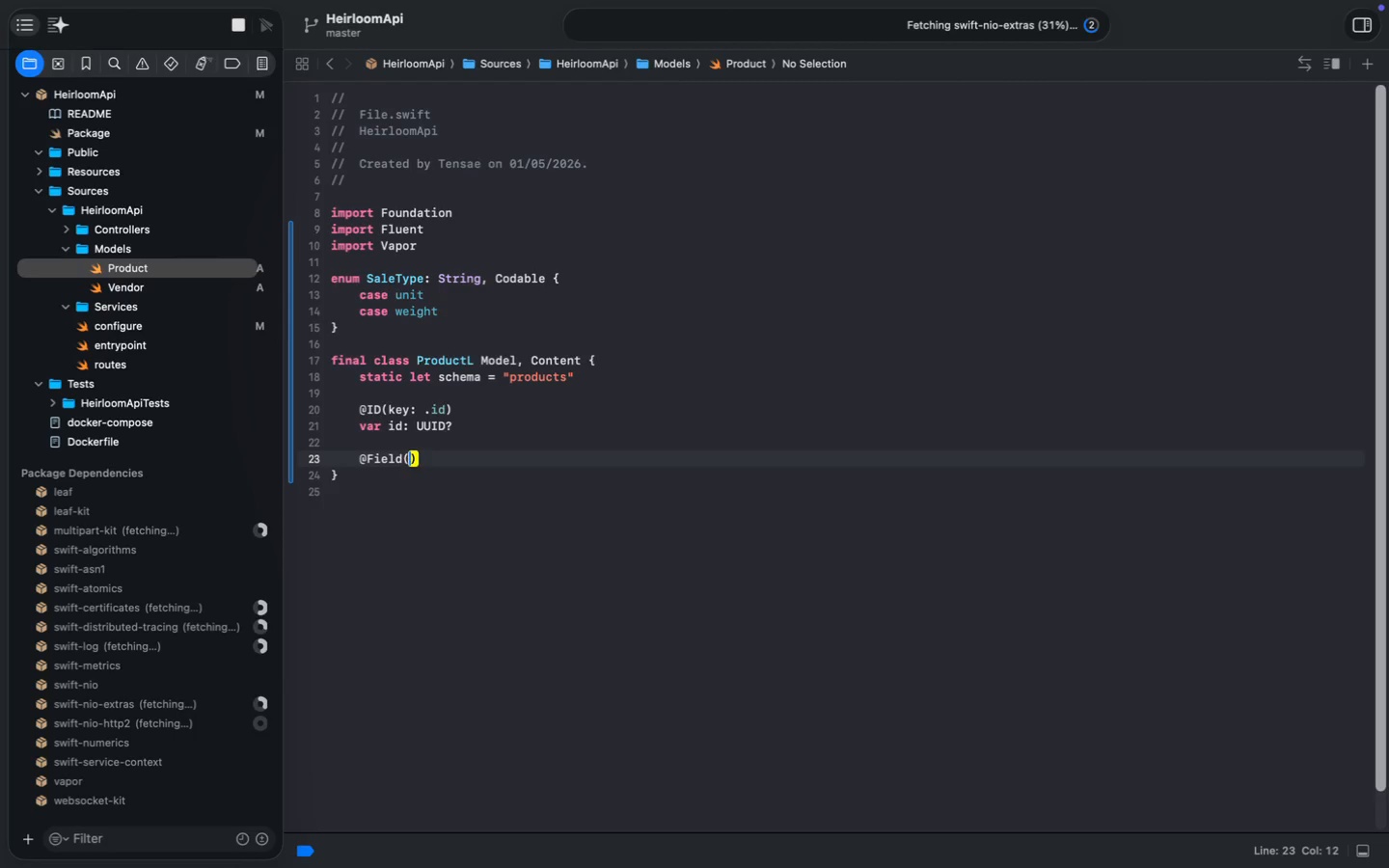 
type(key: "name)
 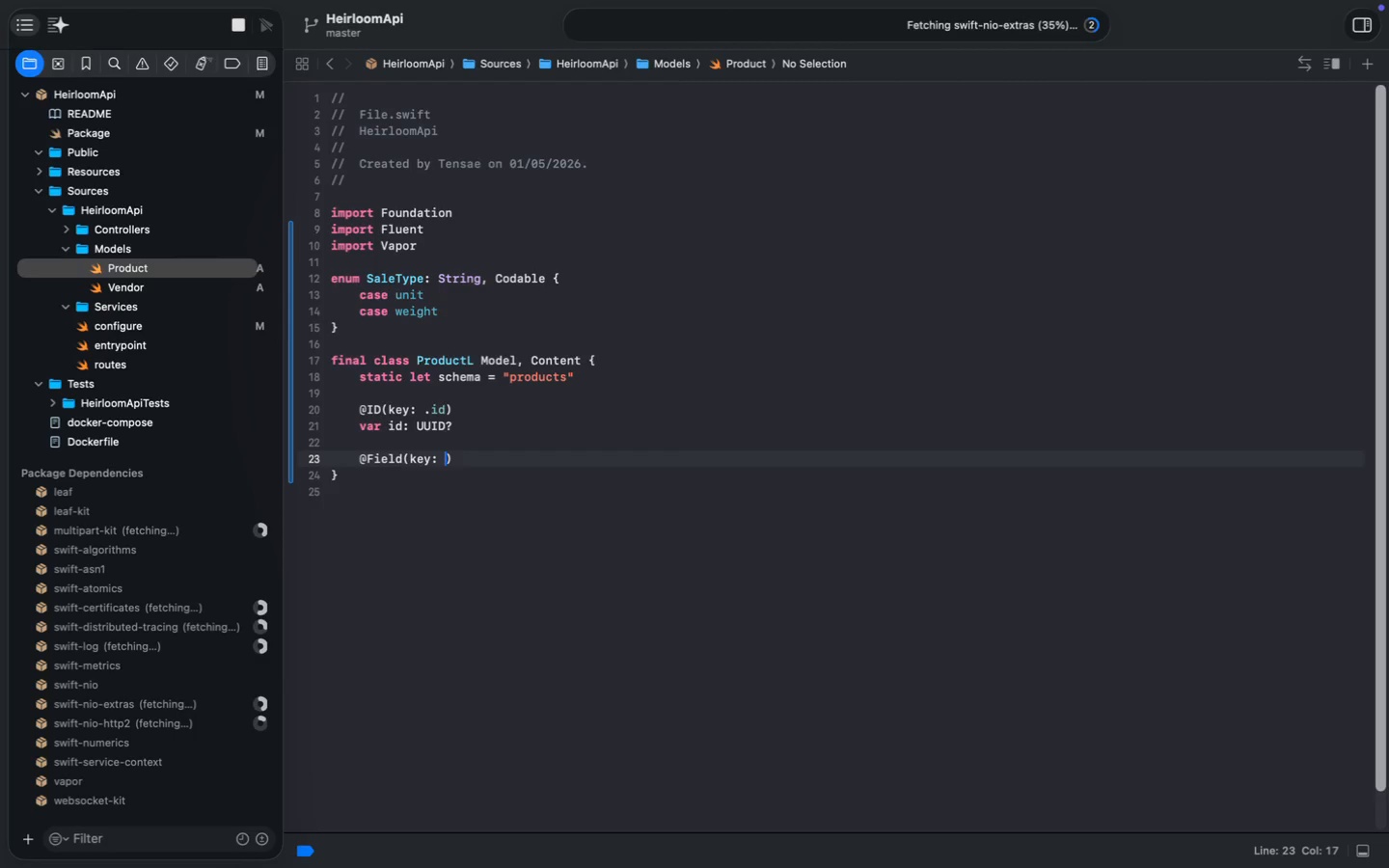 
 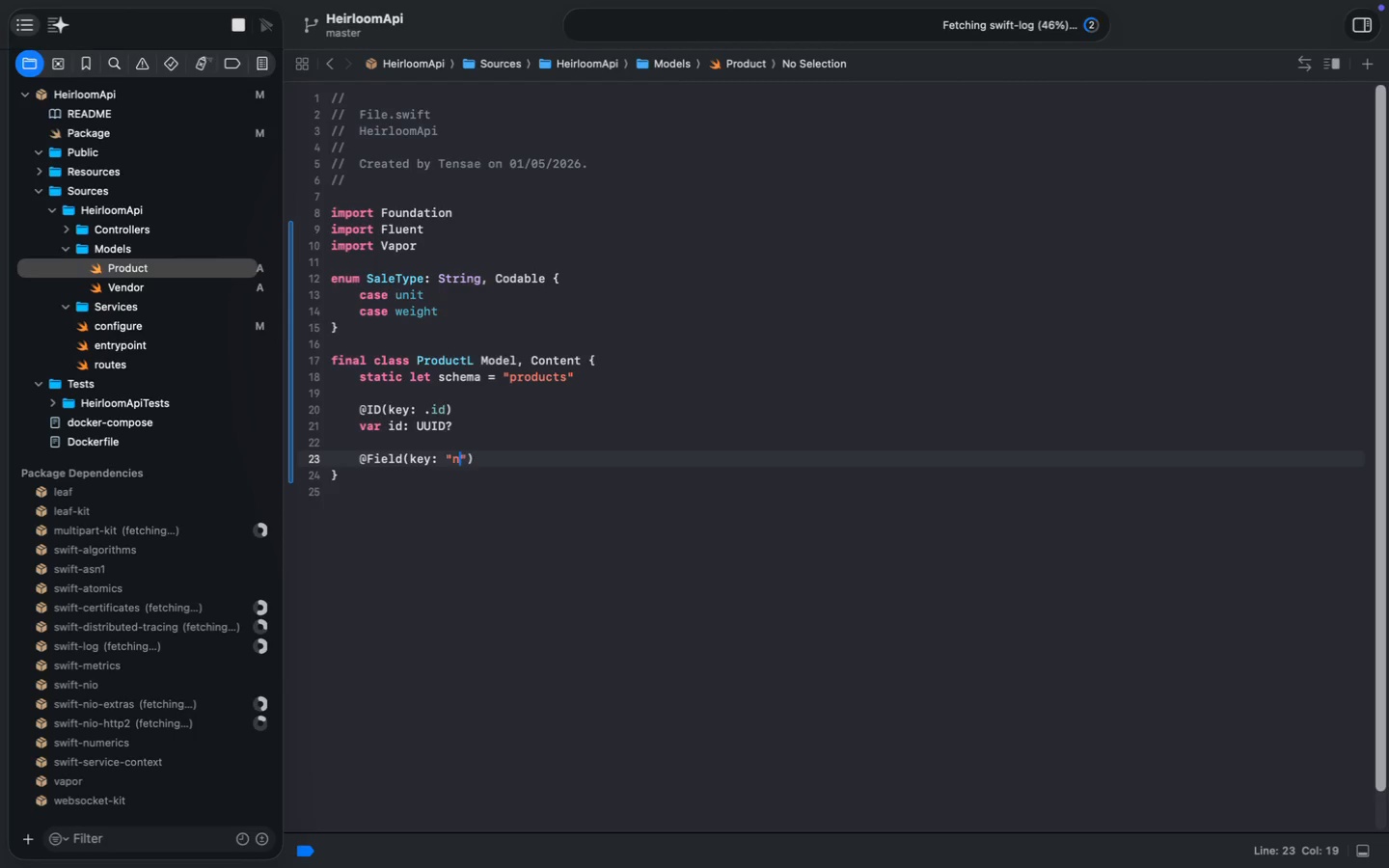 
key(Meta+MetaRight)
 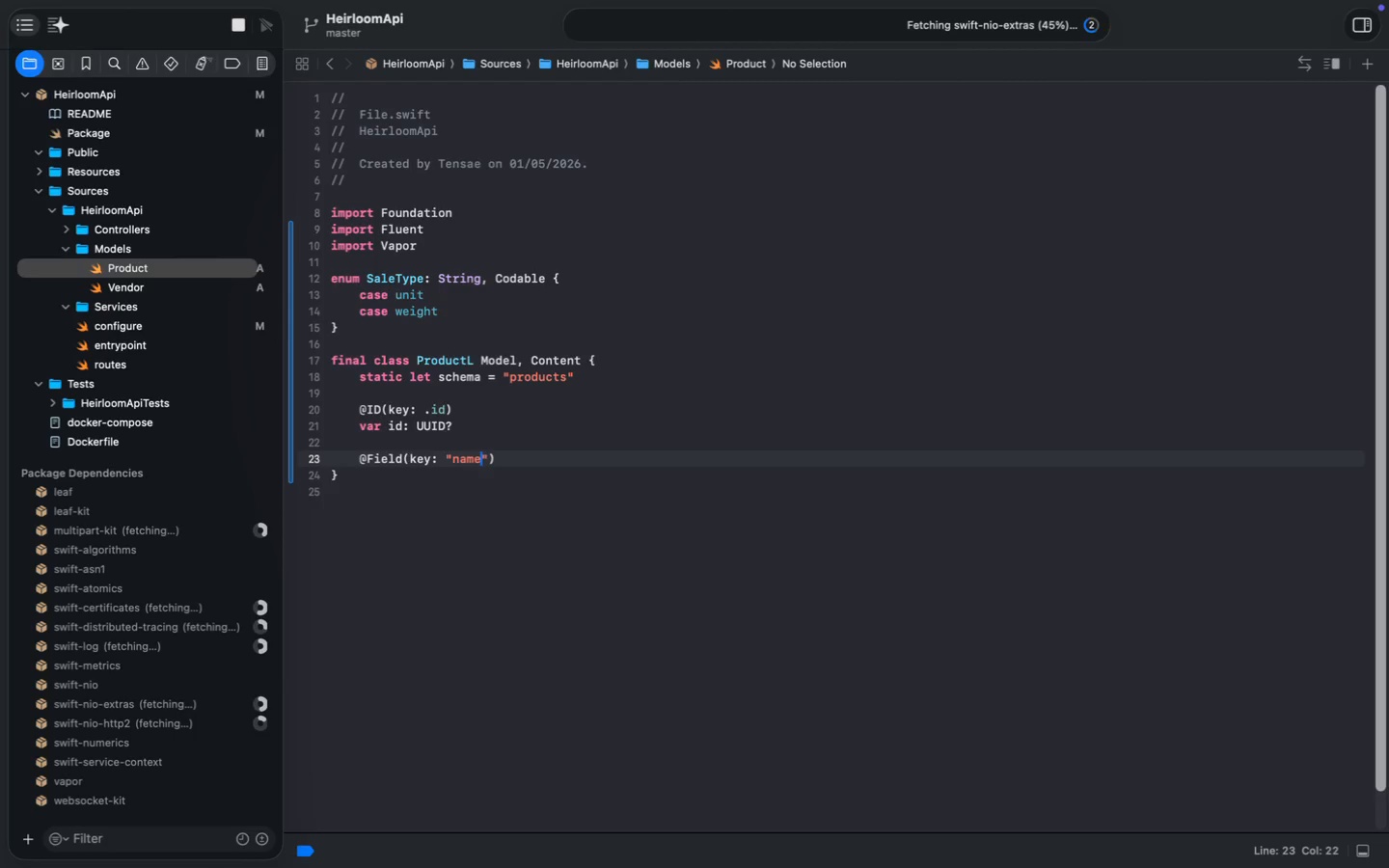 
key(Meta+ArrowRight)
 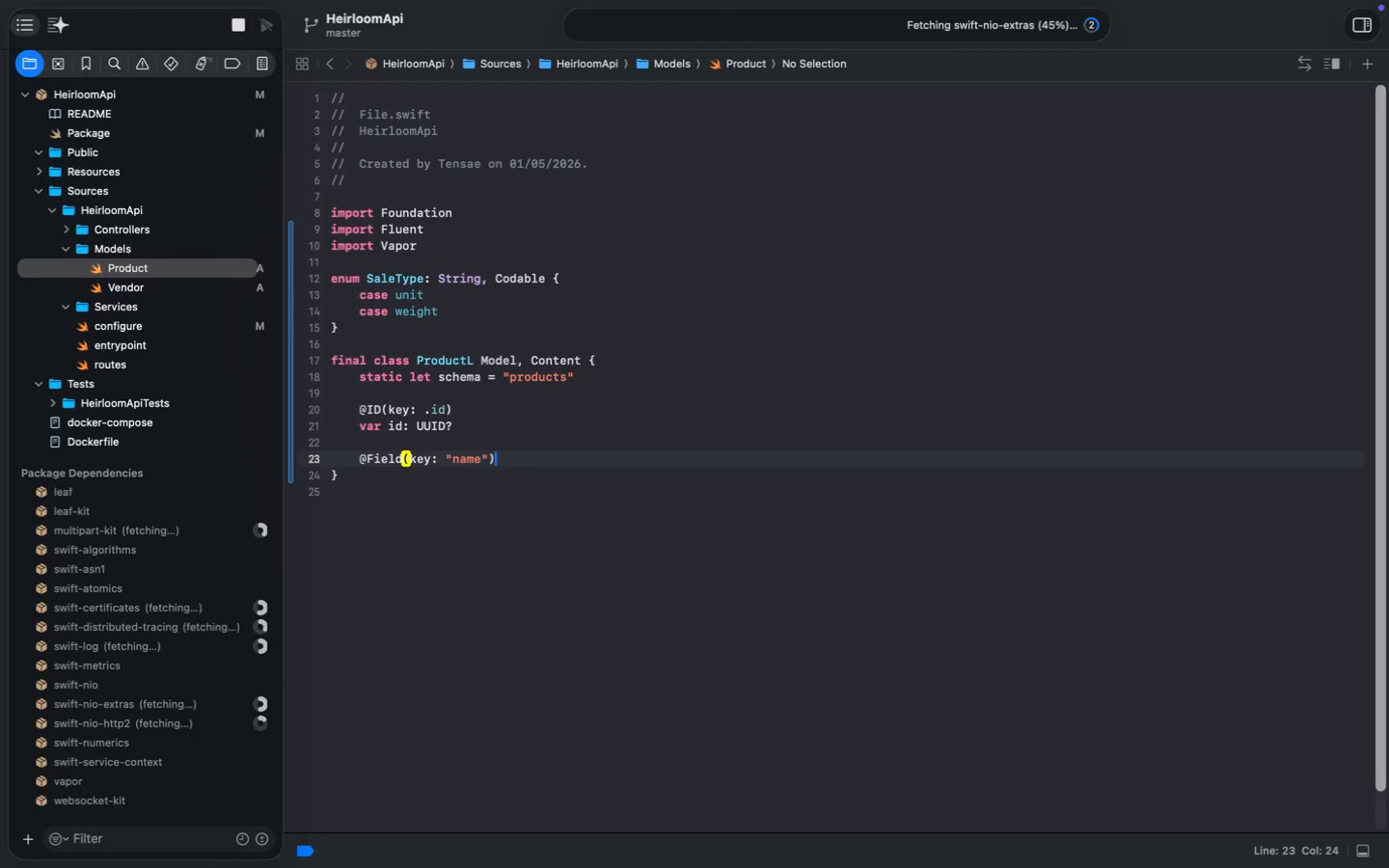 
key(Enter)
 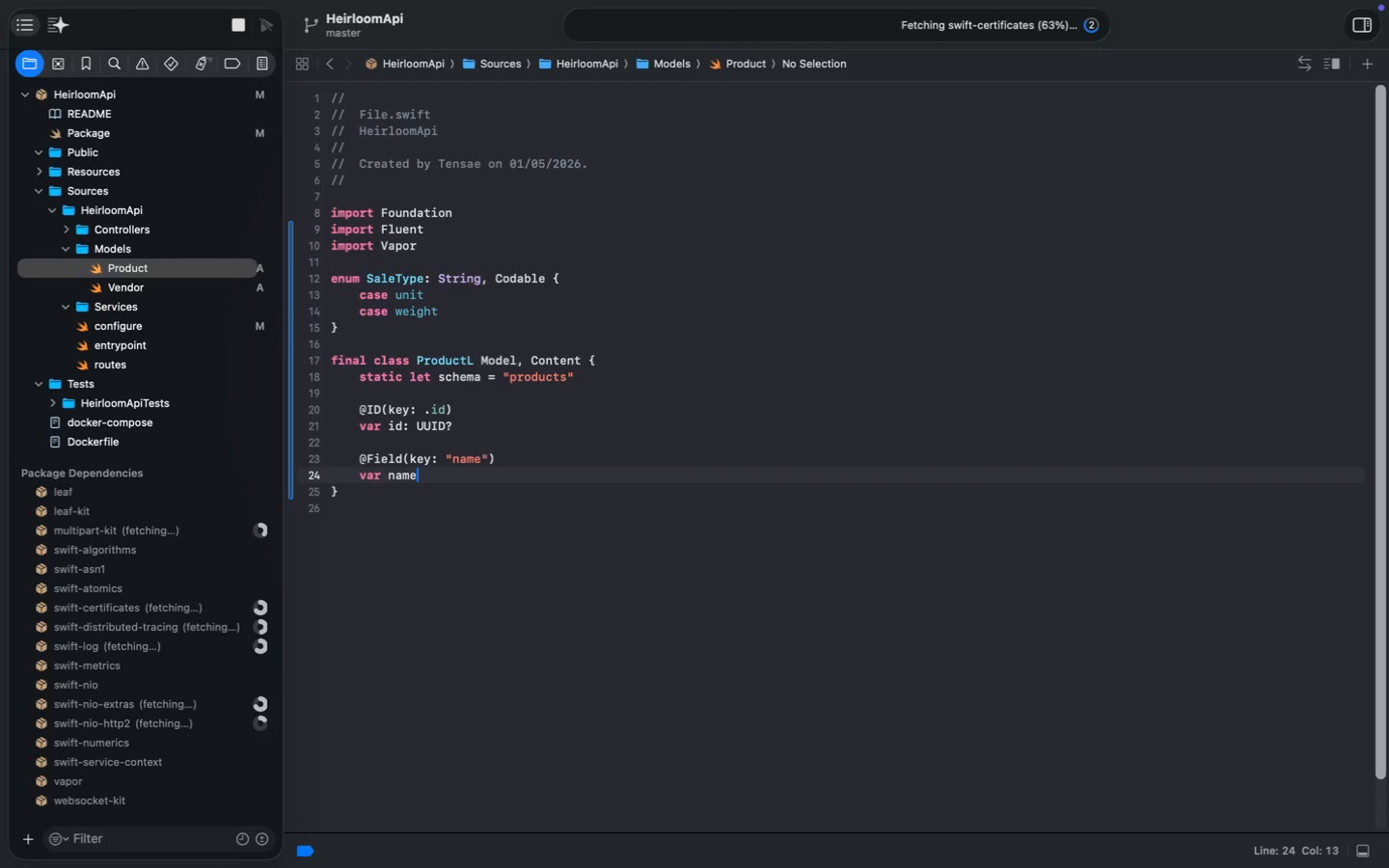 
type(var name: String)
 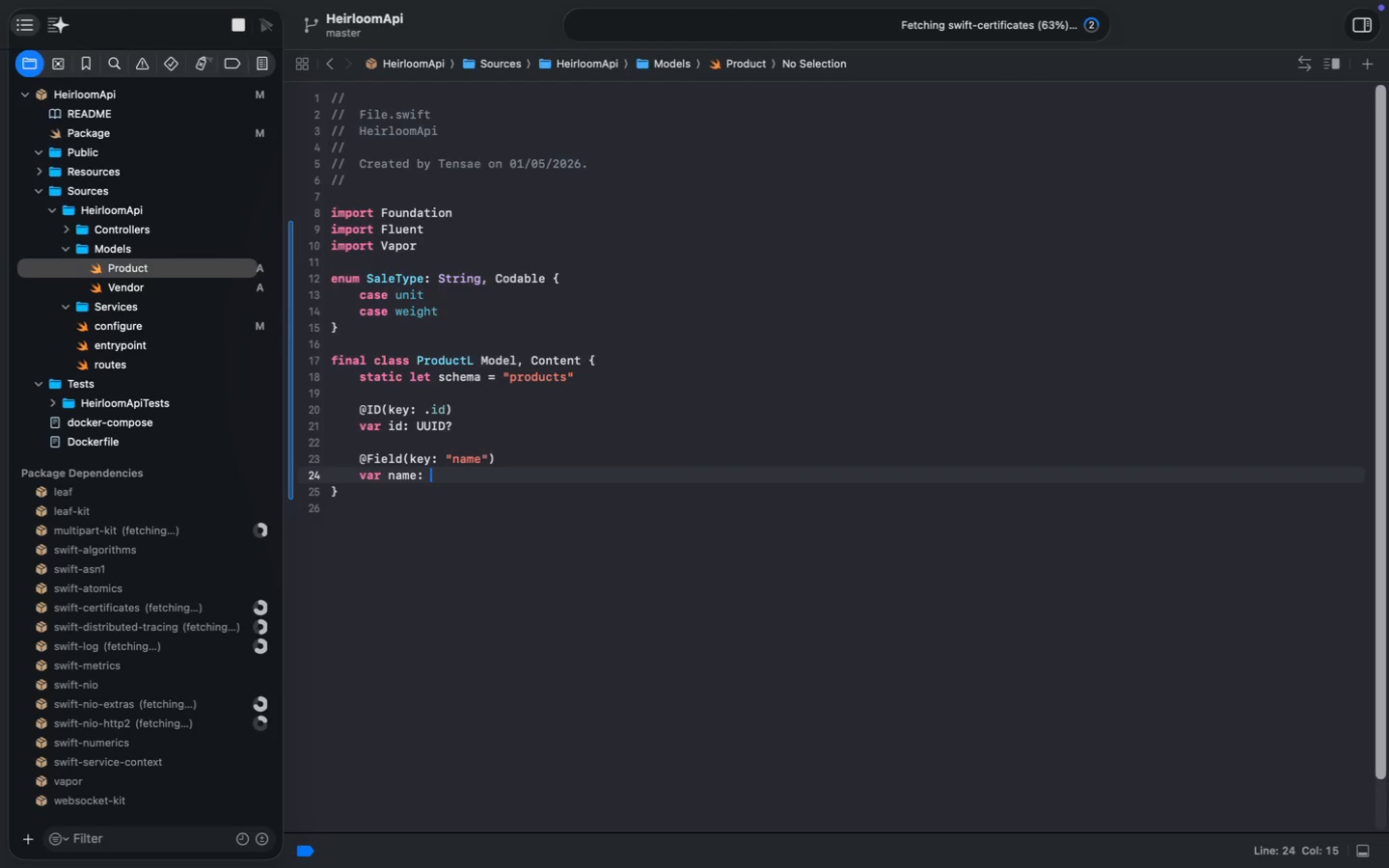 
key(Enter)
 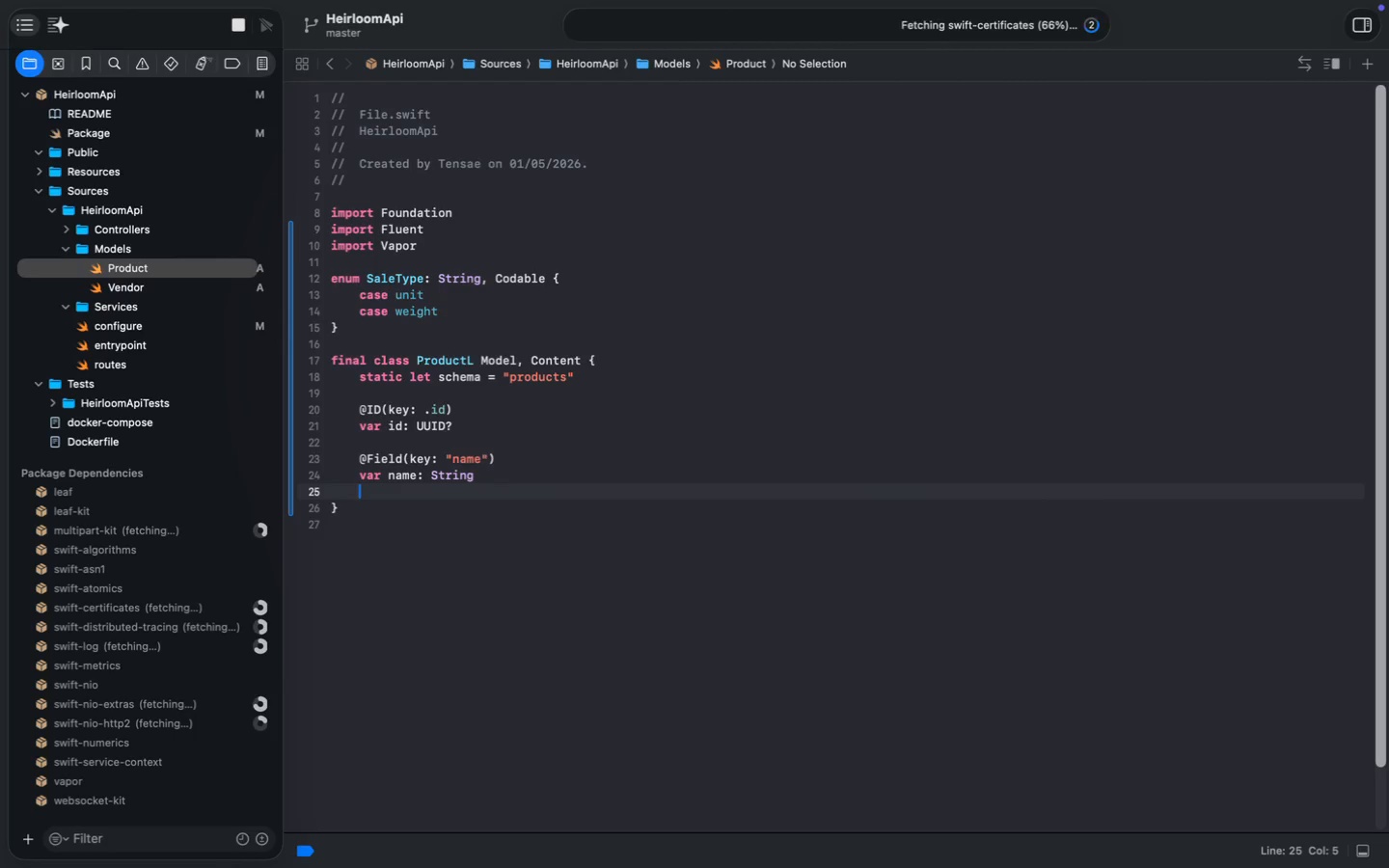 
key(Enter)
 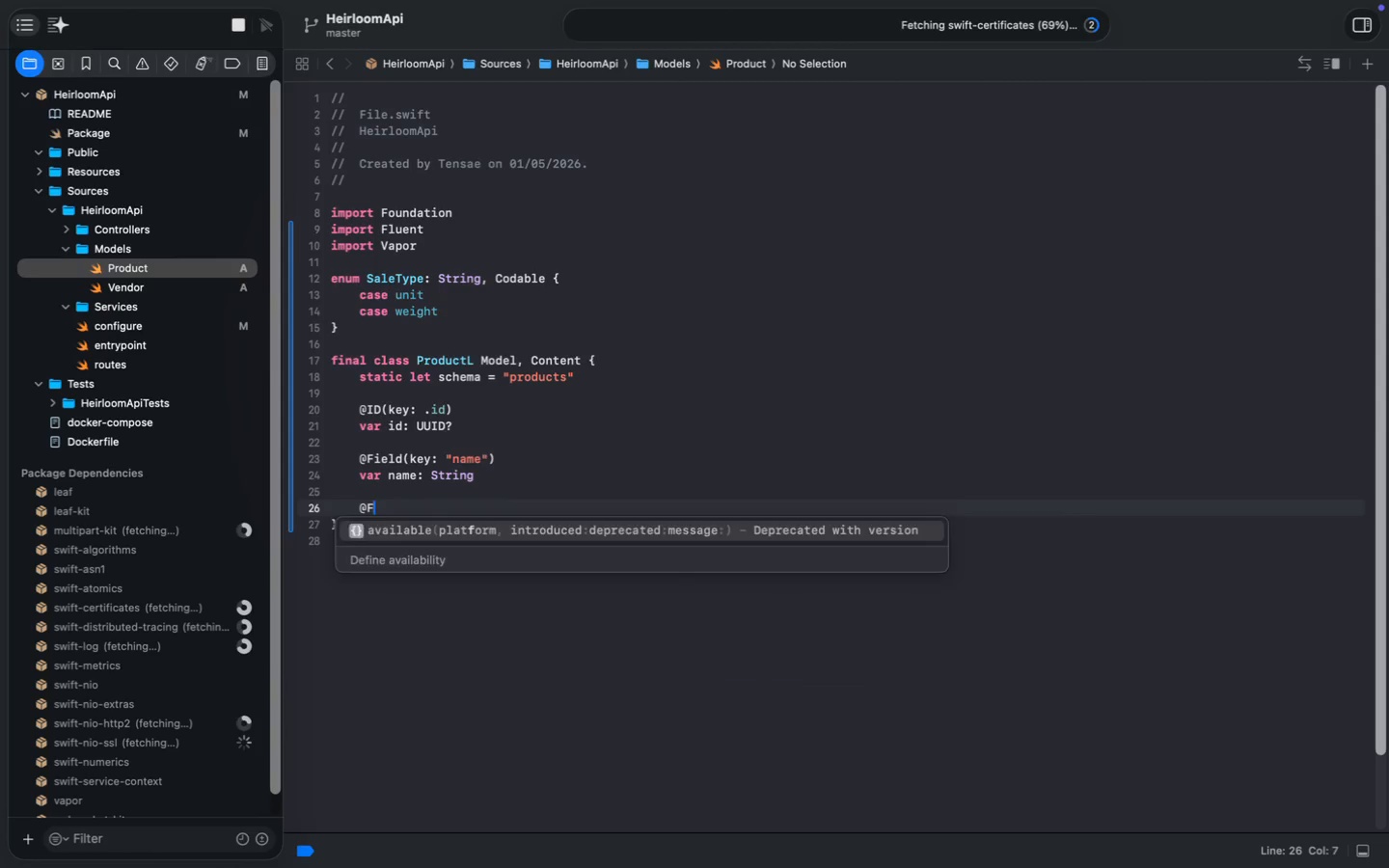 
type(@Field(Ke)
key(Backspace)
key(Backspace)
type(key:")
 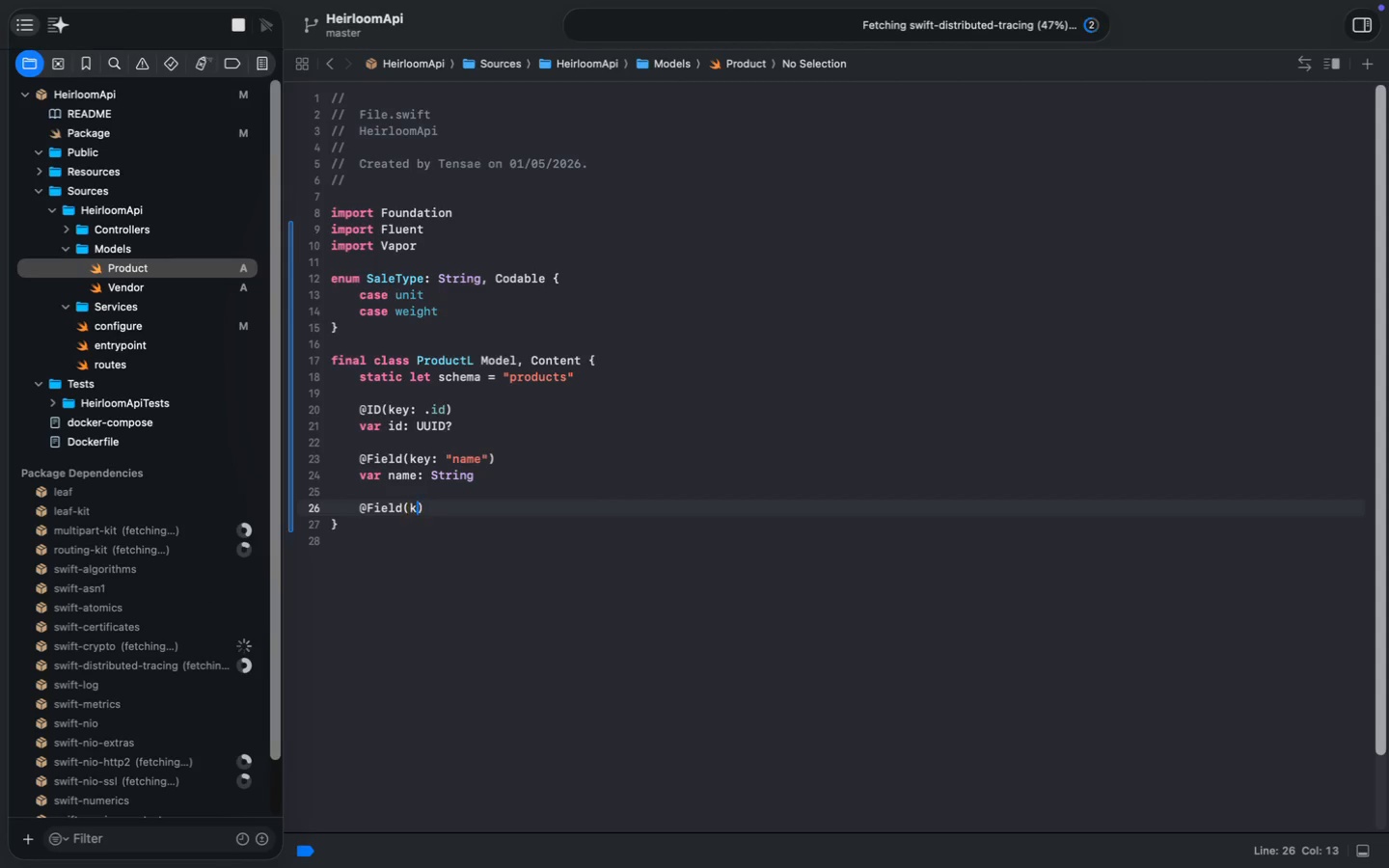 
key(ArrowLeft)
 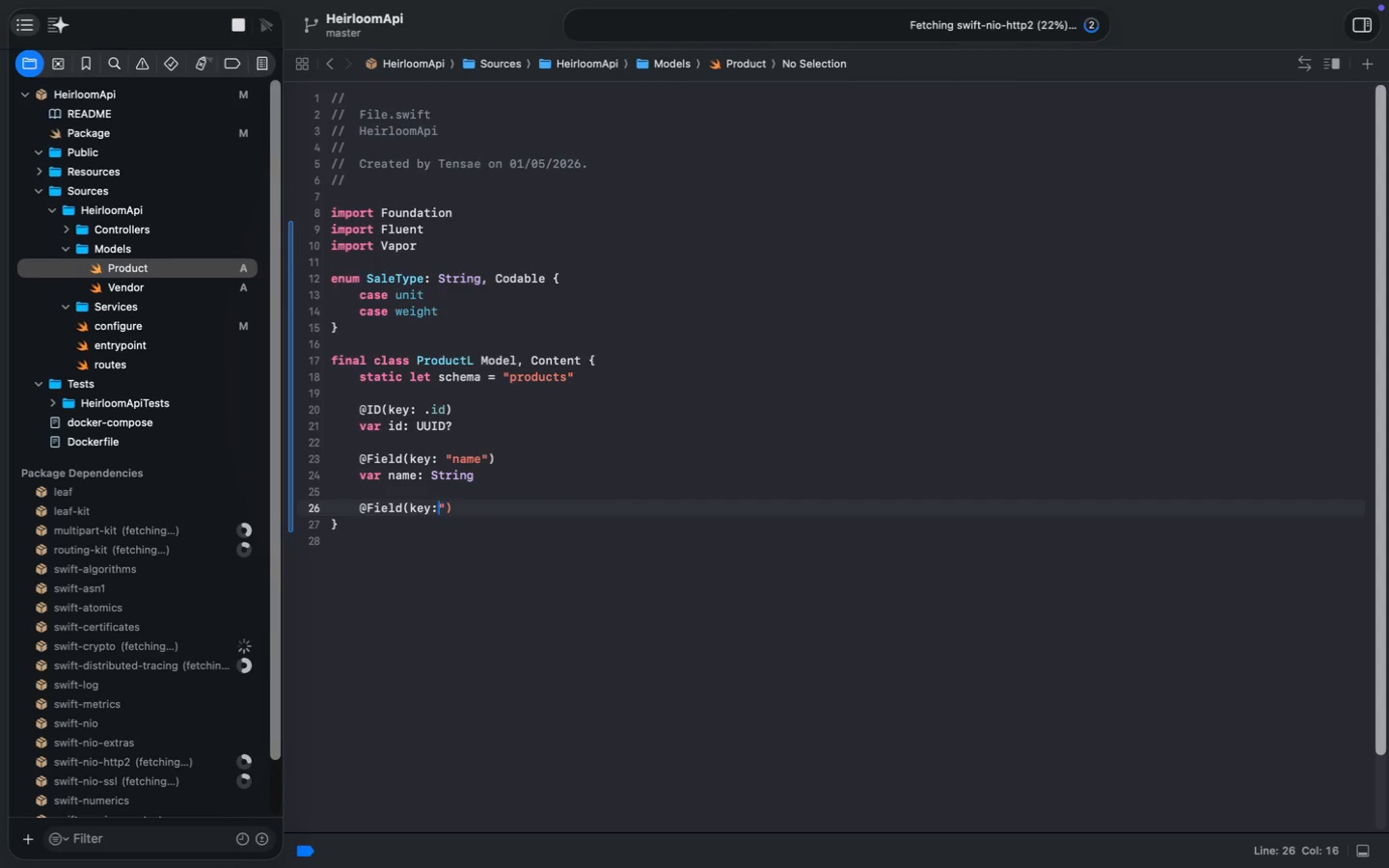 
key(Space)
 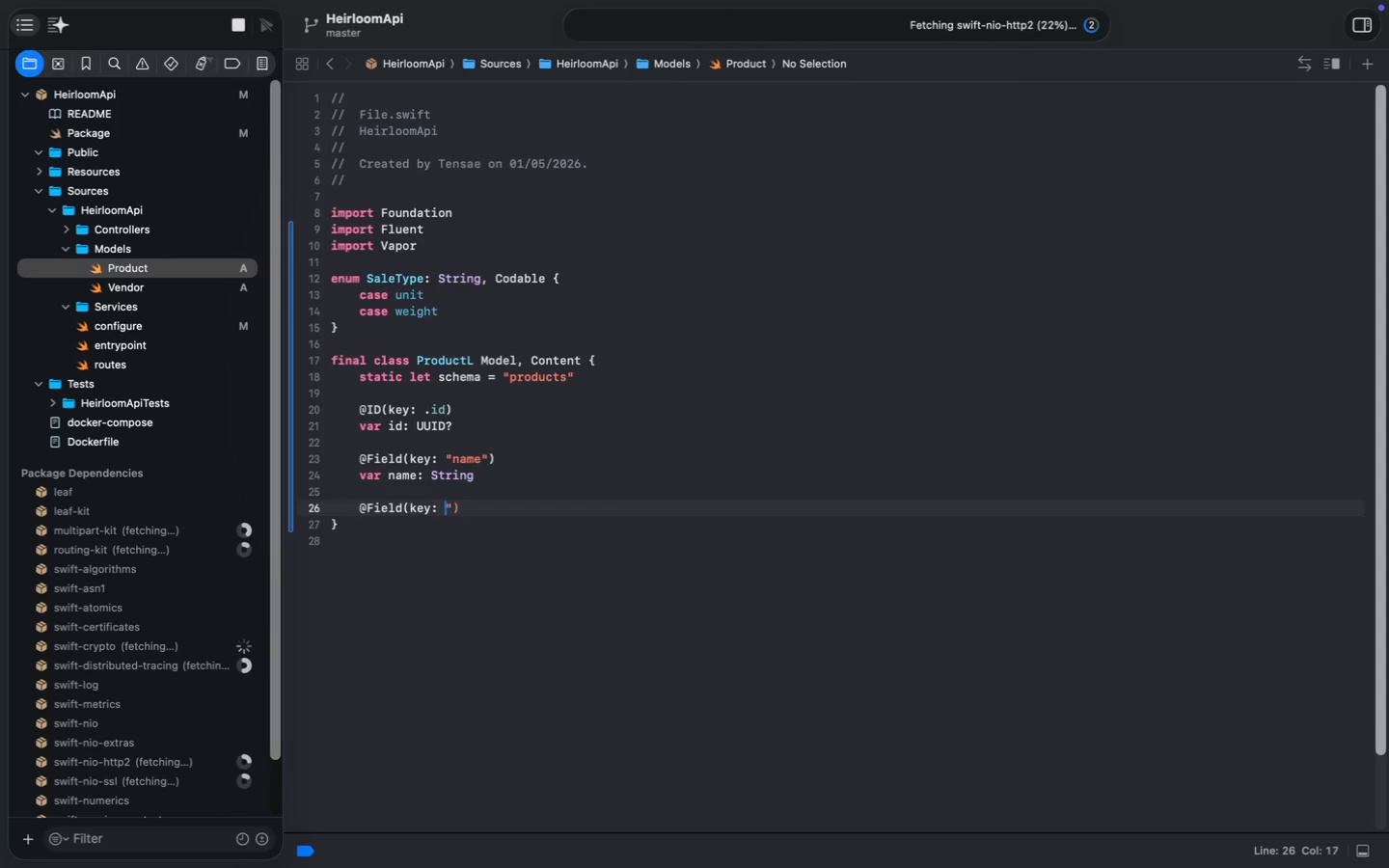 
key(ArrowRight)
 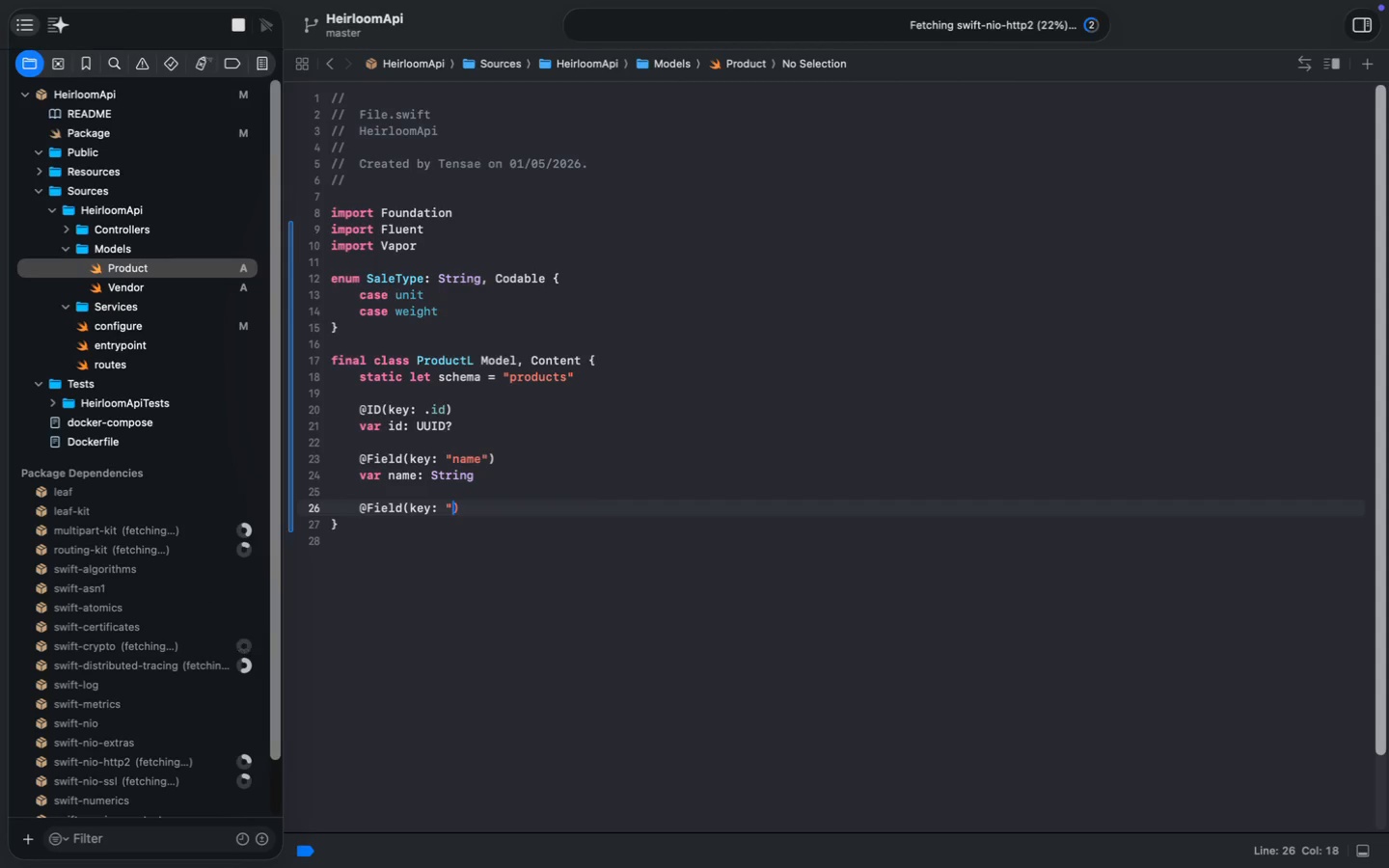 
type(sku")
 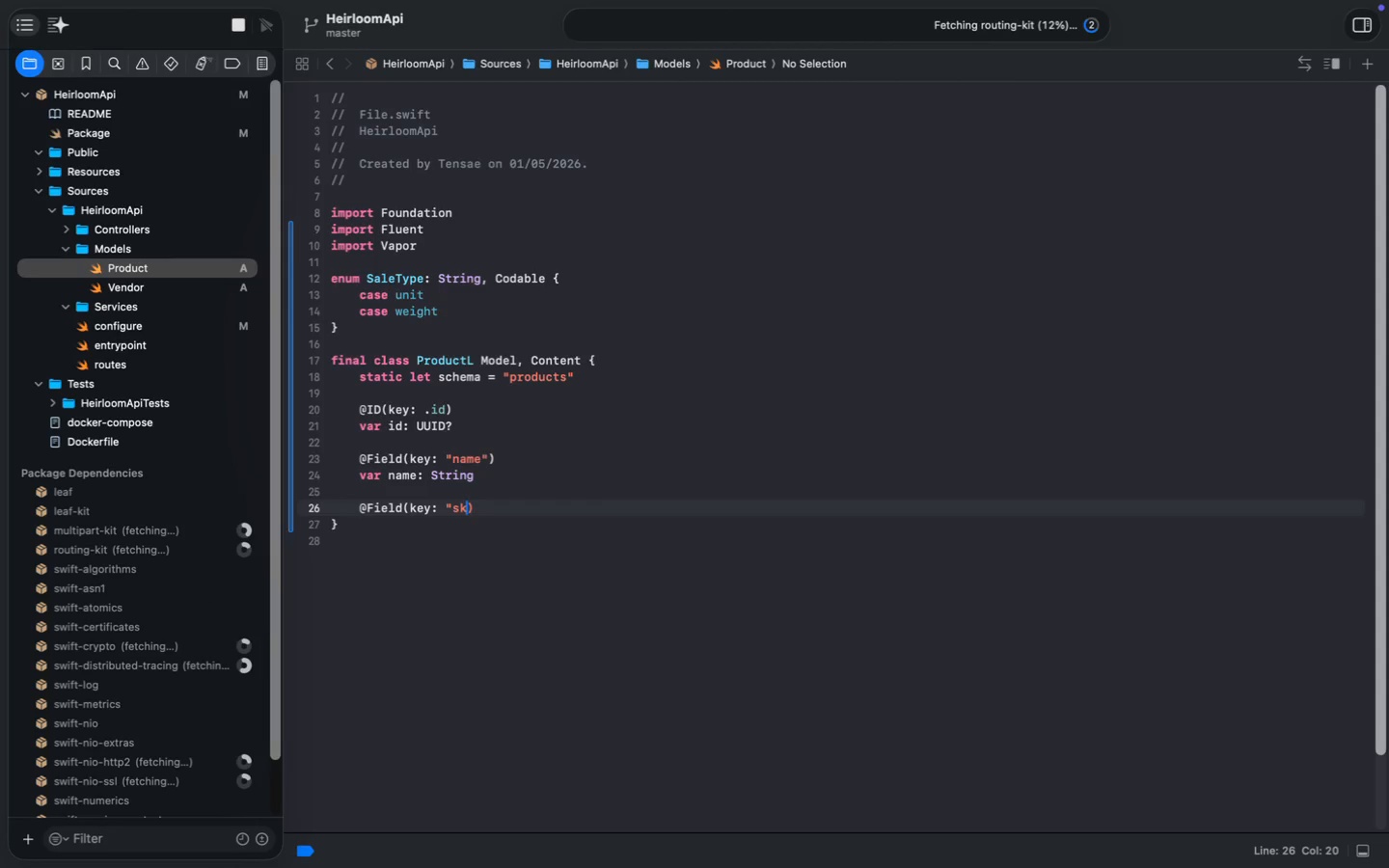 
key(Meta+MetaRight)
 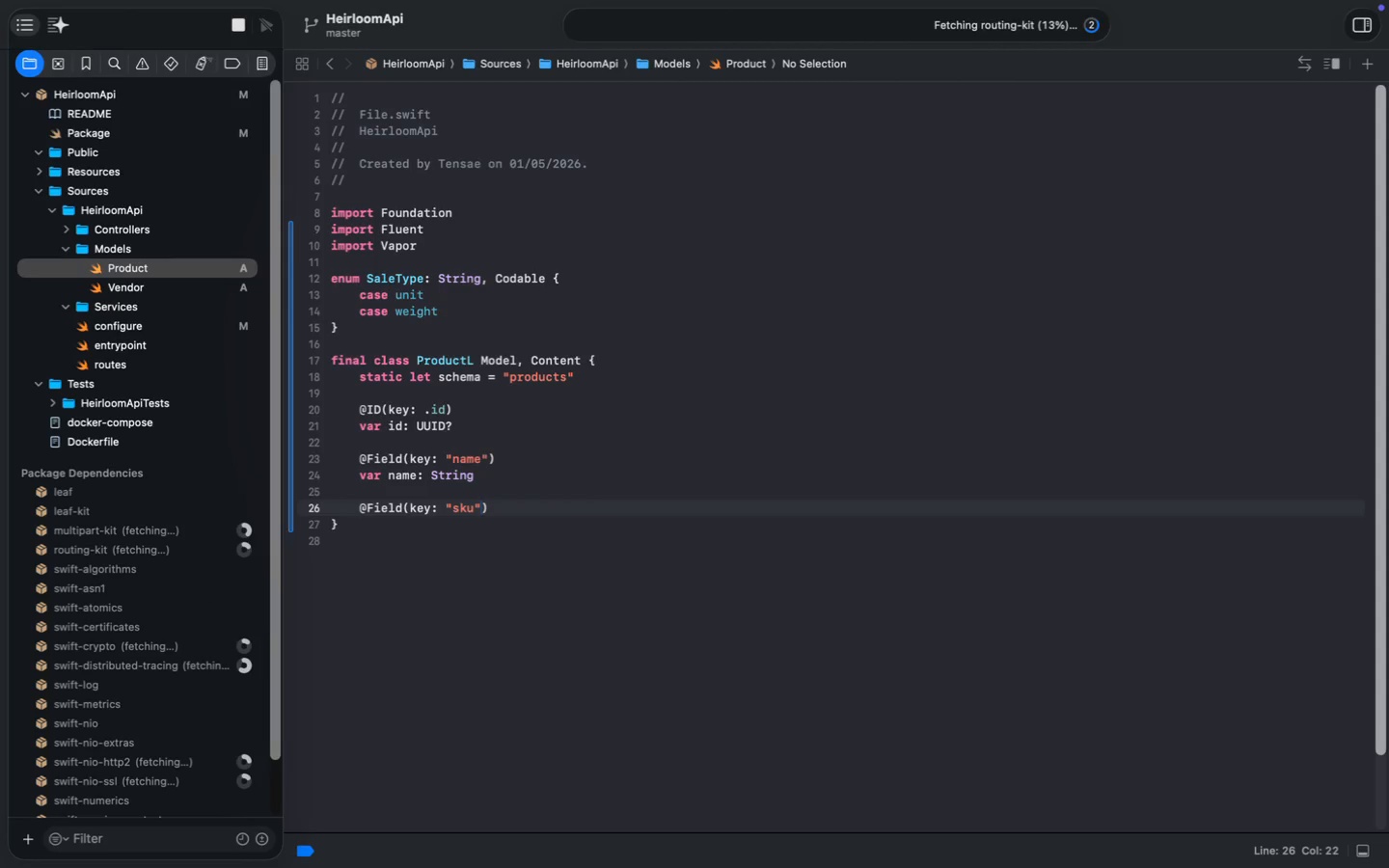 
key(Meta+ArrowRight)
 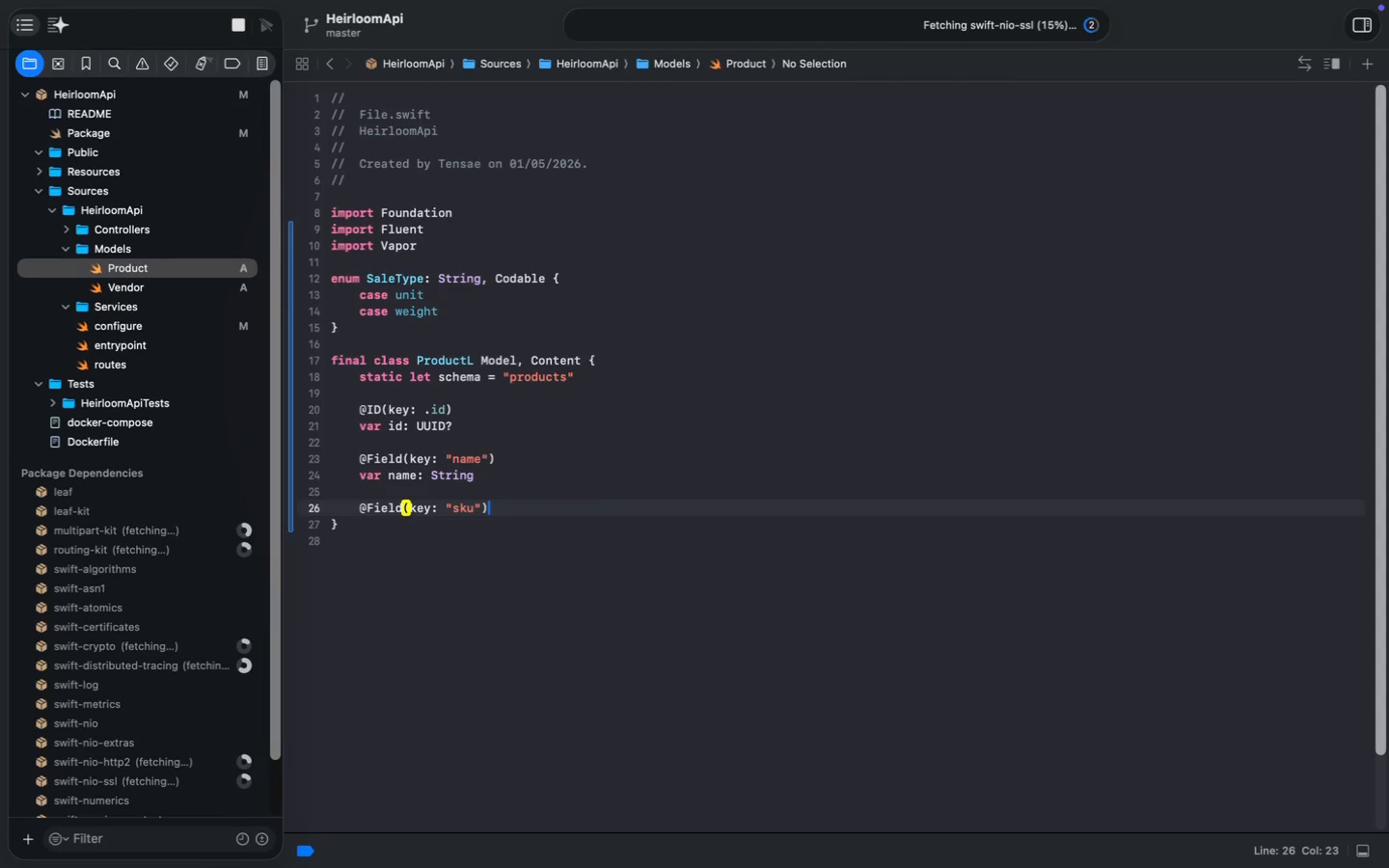 
key(Enter)
 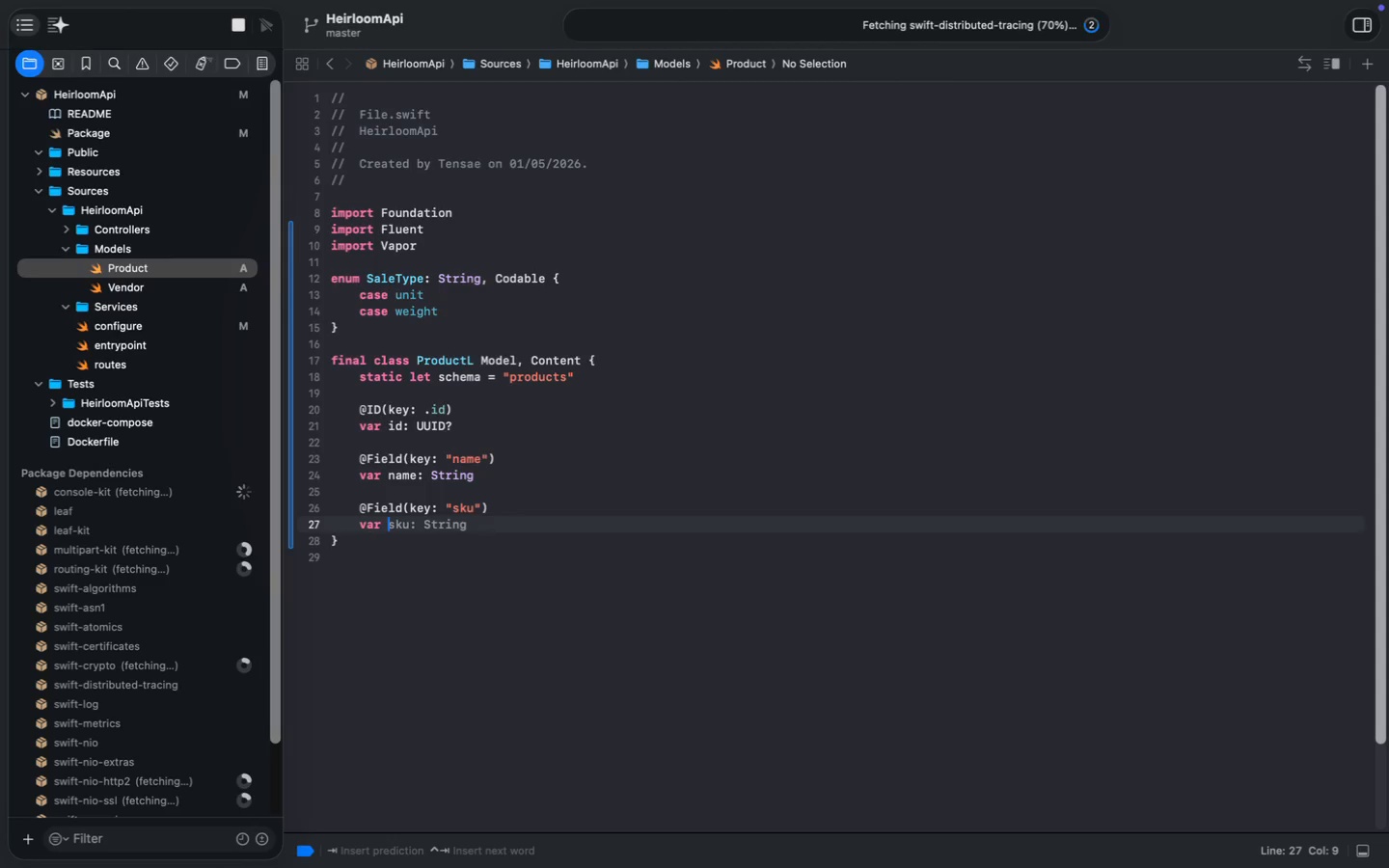 
type(var )
 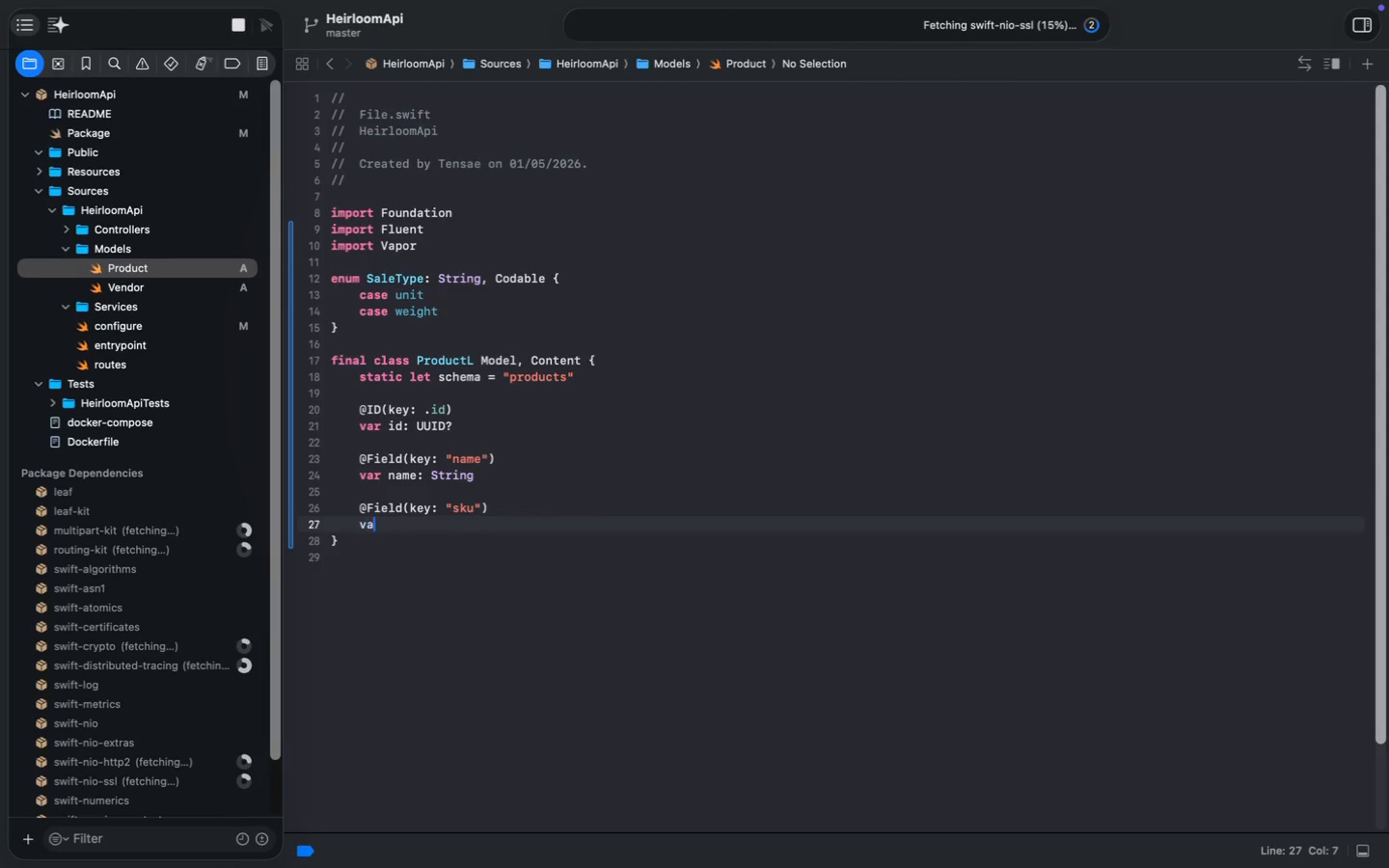 
key(Tab)
 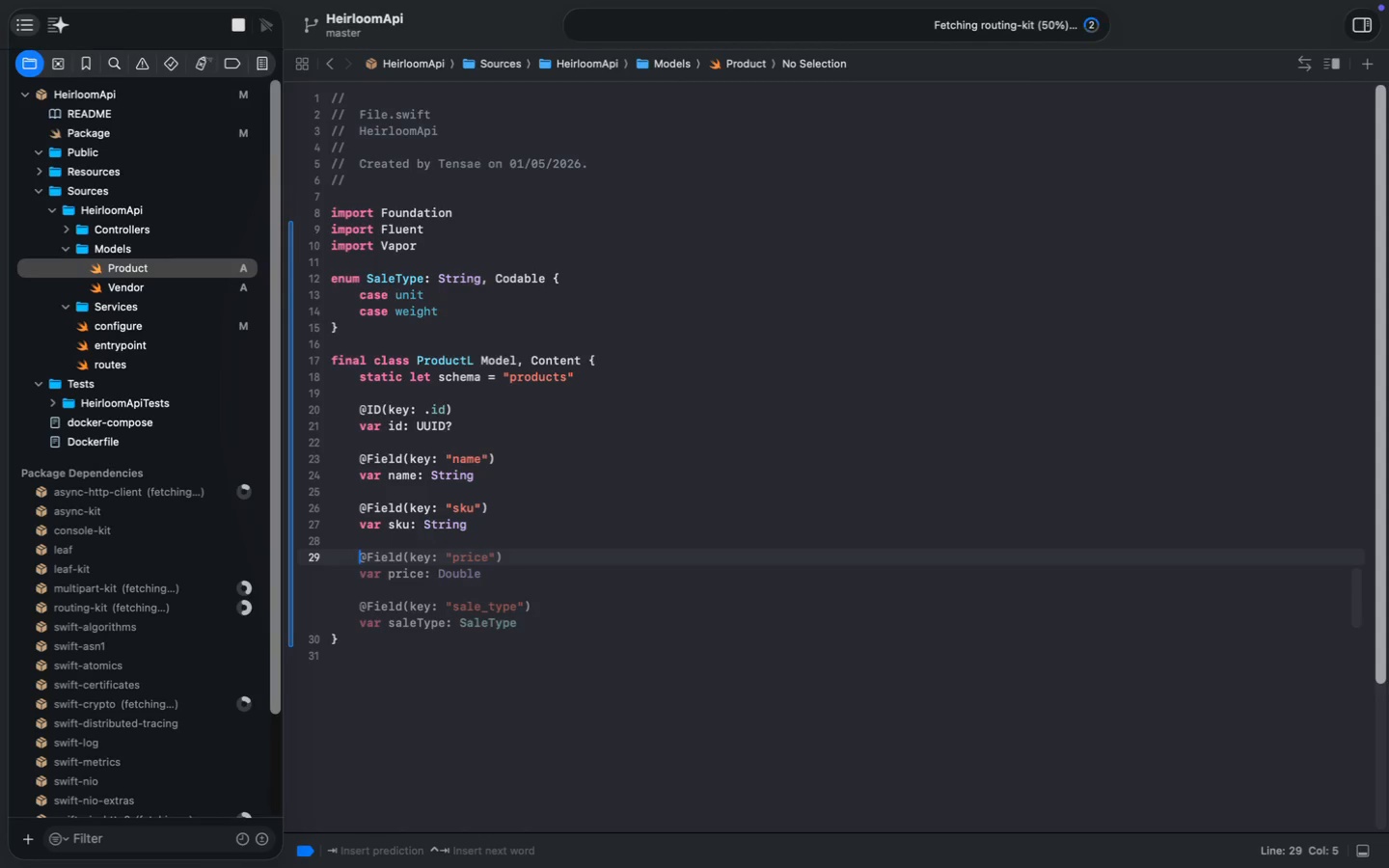 
wait(16.82)
 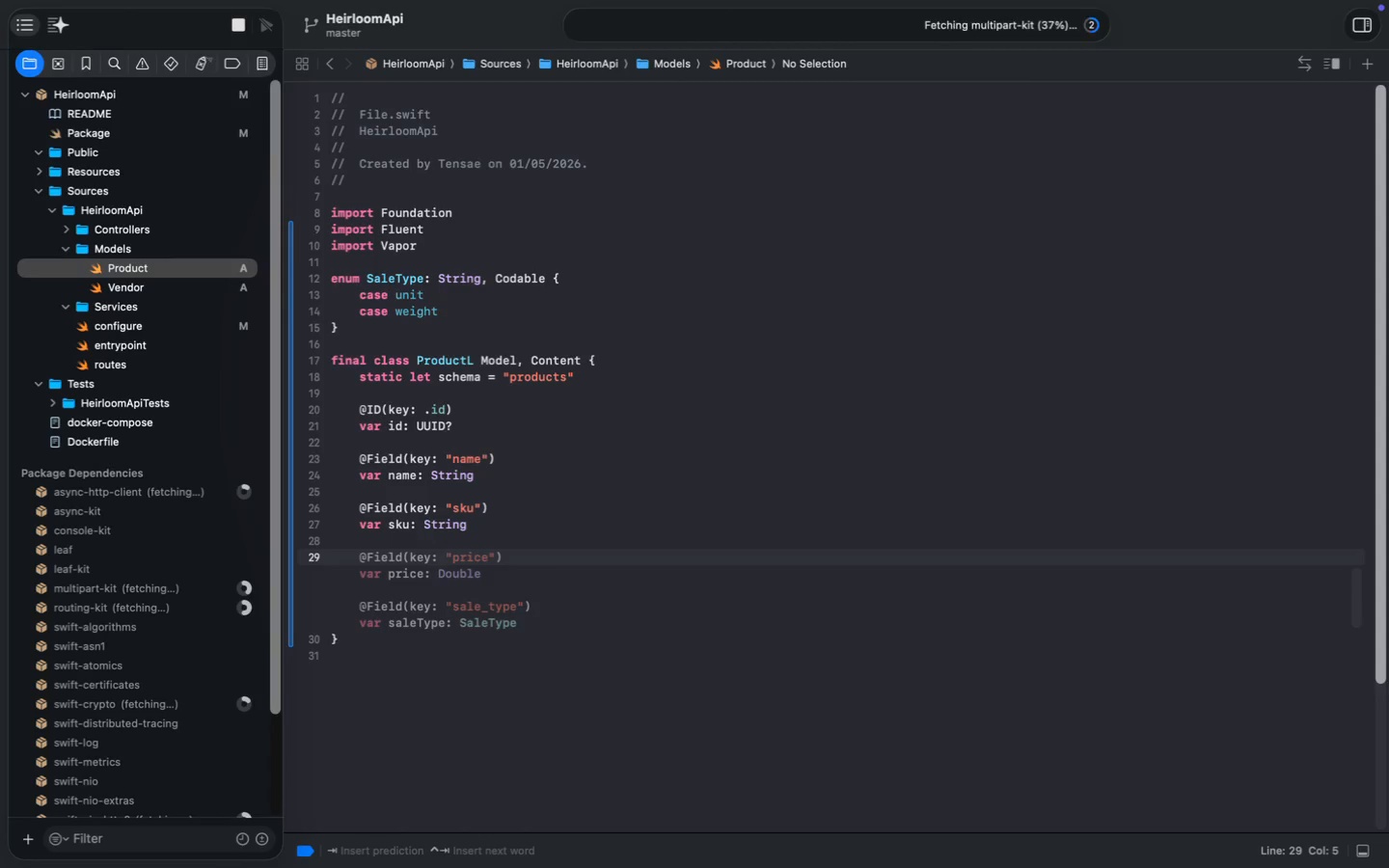 
type(@Field(")
key(Backspace)
type(key:)
 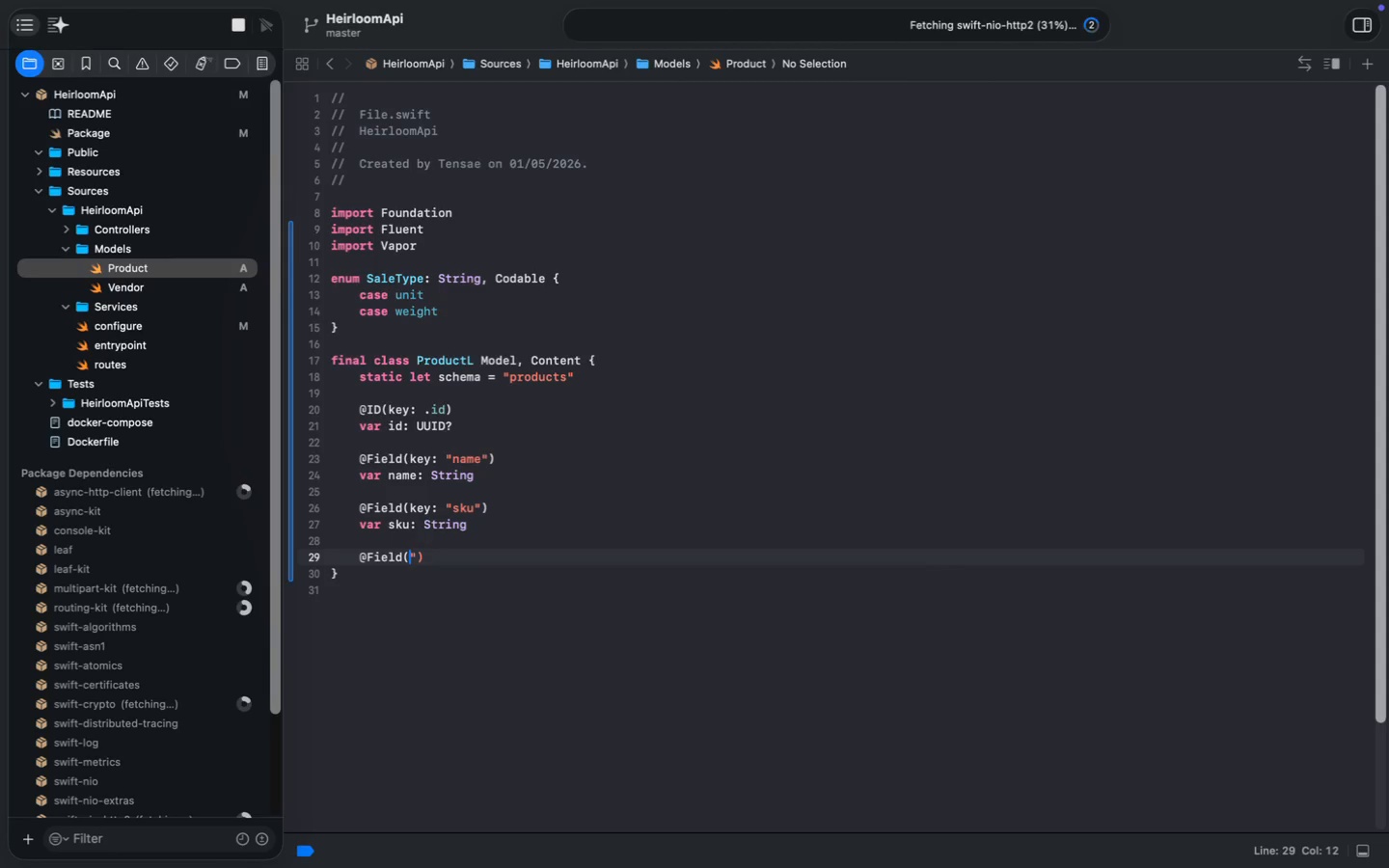 
key(ArrowRight)
 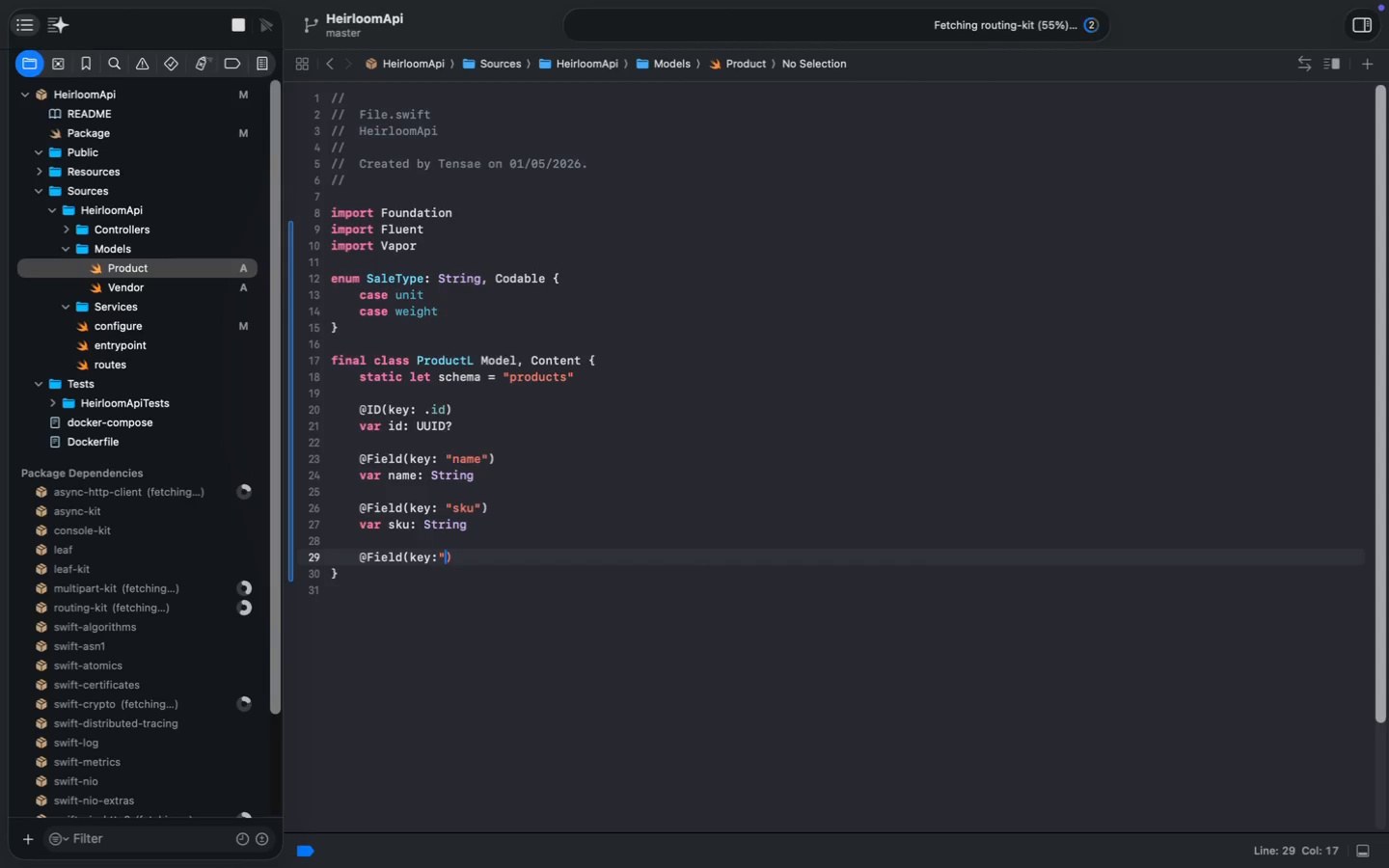 
key(Backspace)
 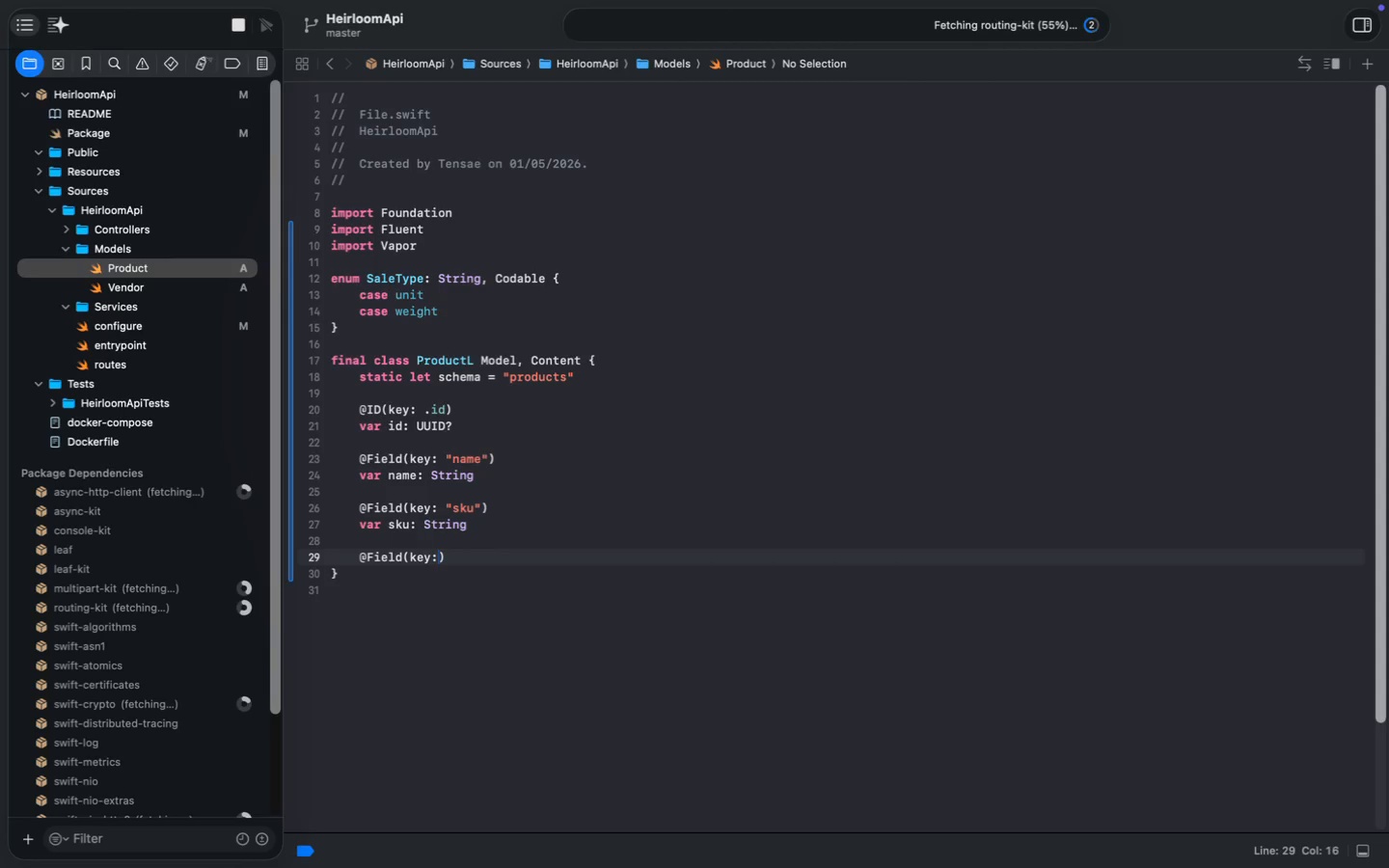 
key(Space)
 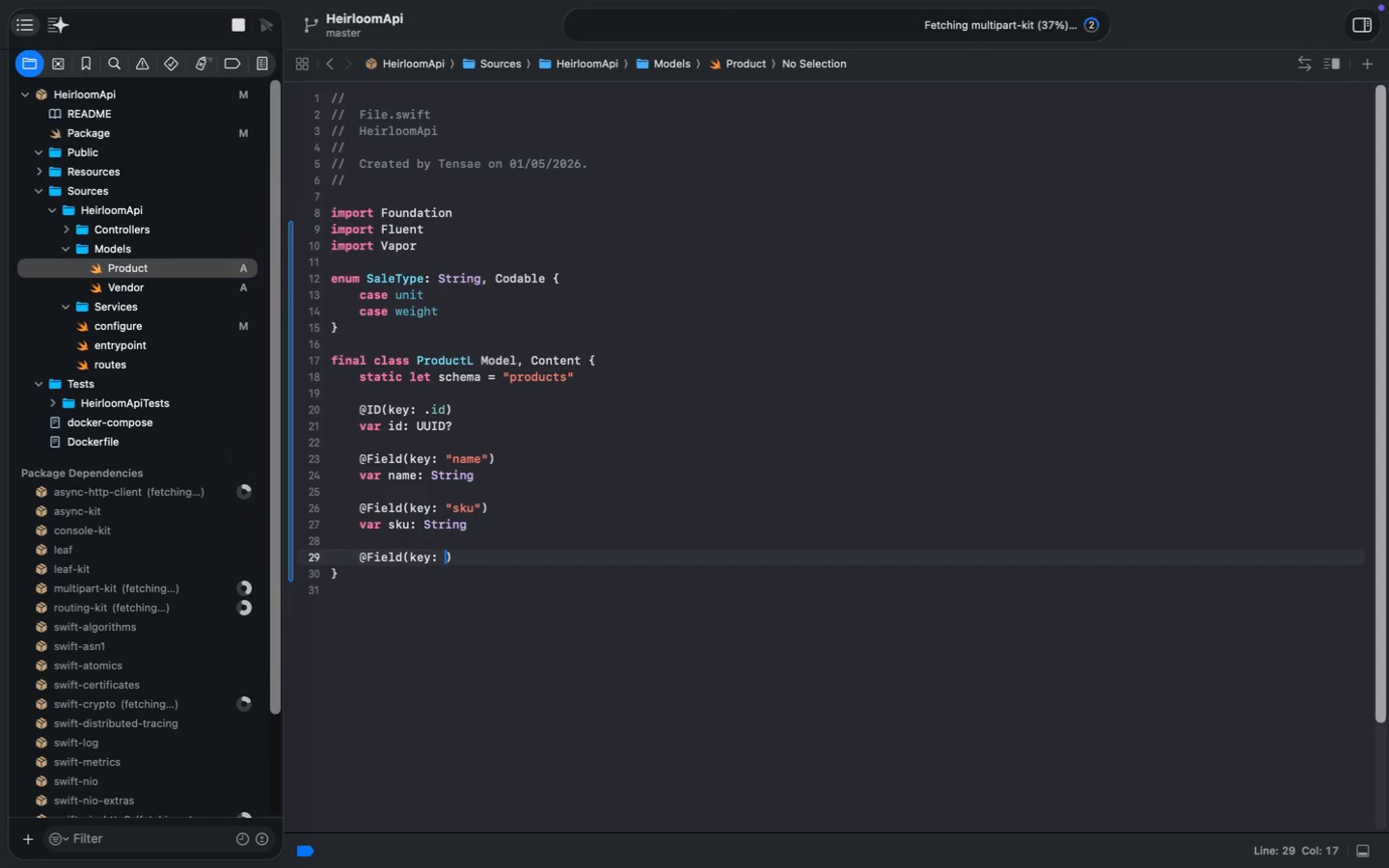 
type("S)
key(Backspace)
type(stock)
 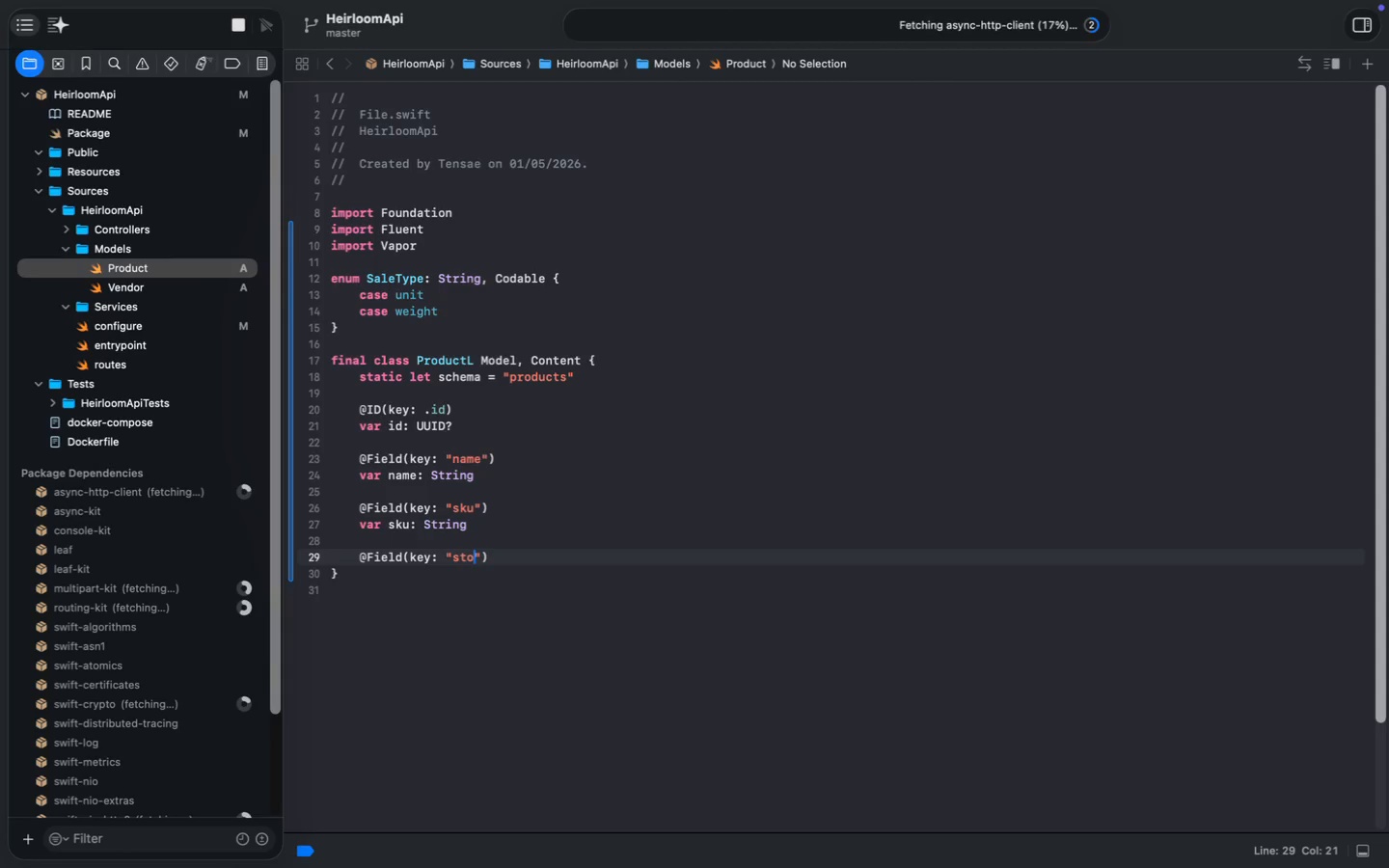 
key(Meta+MetaRight)
 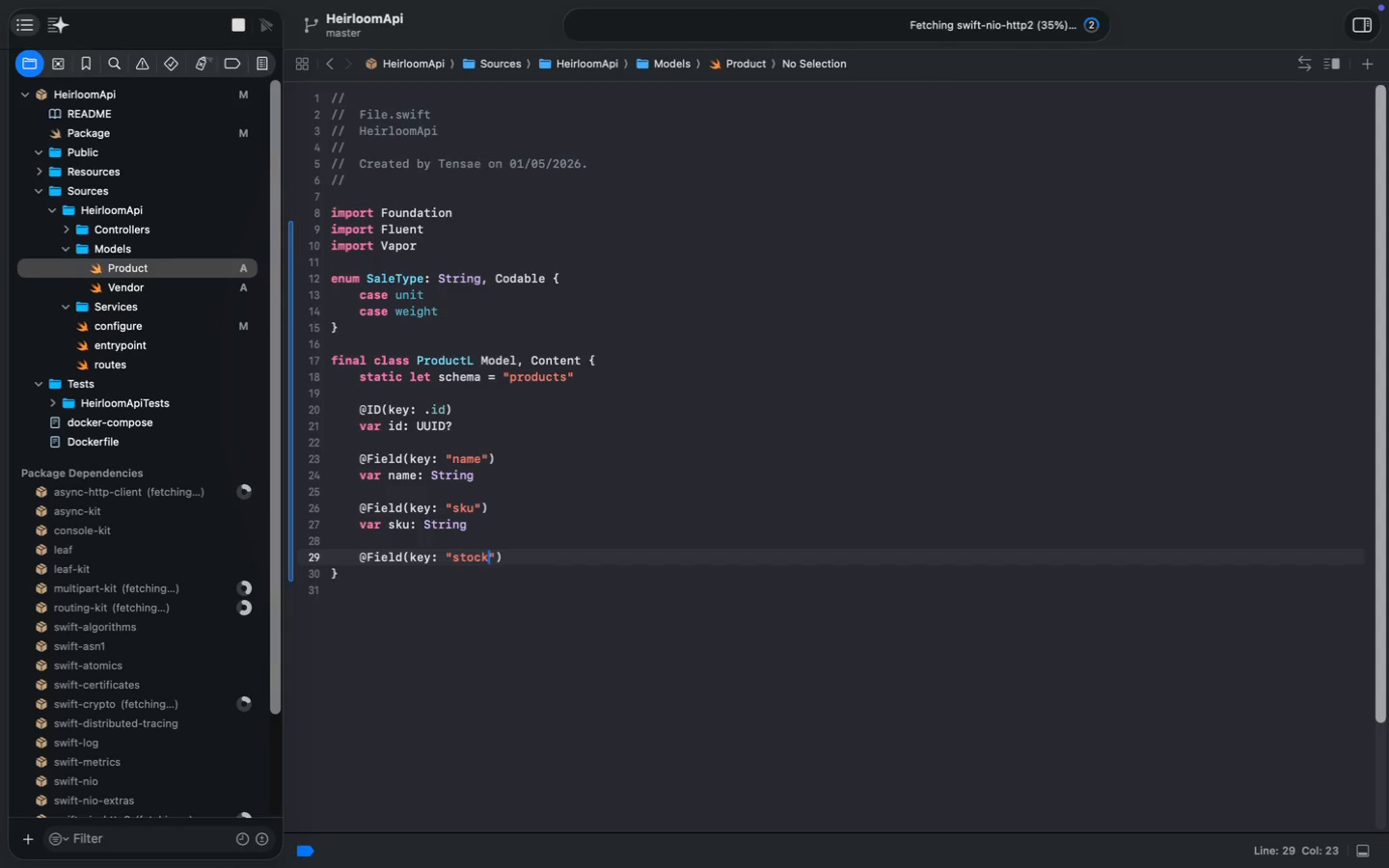 
key(Meta+ArrowRight)
 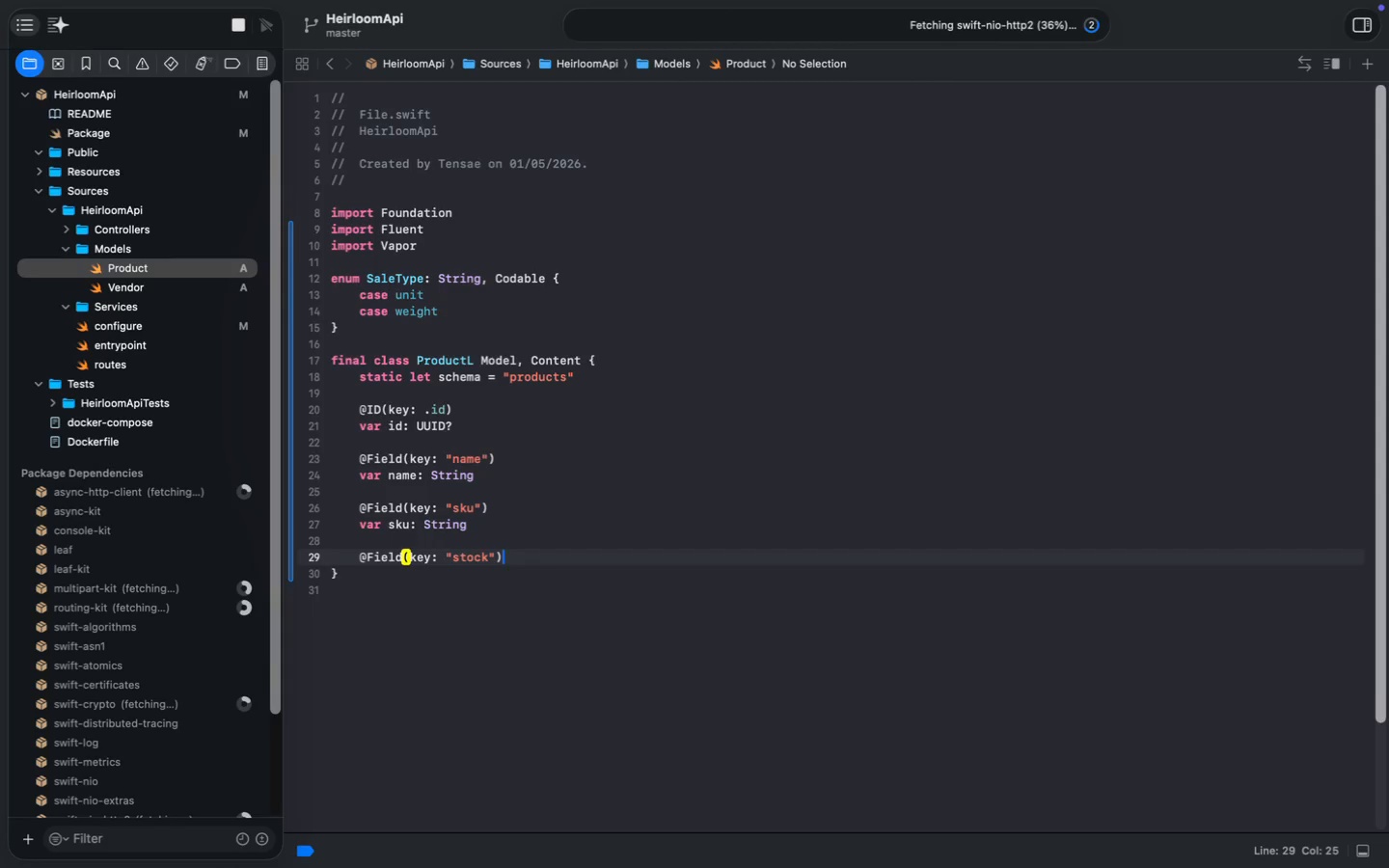 
key(Enter)
 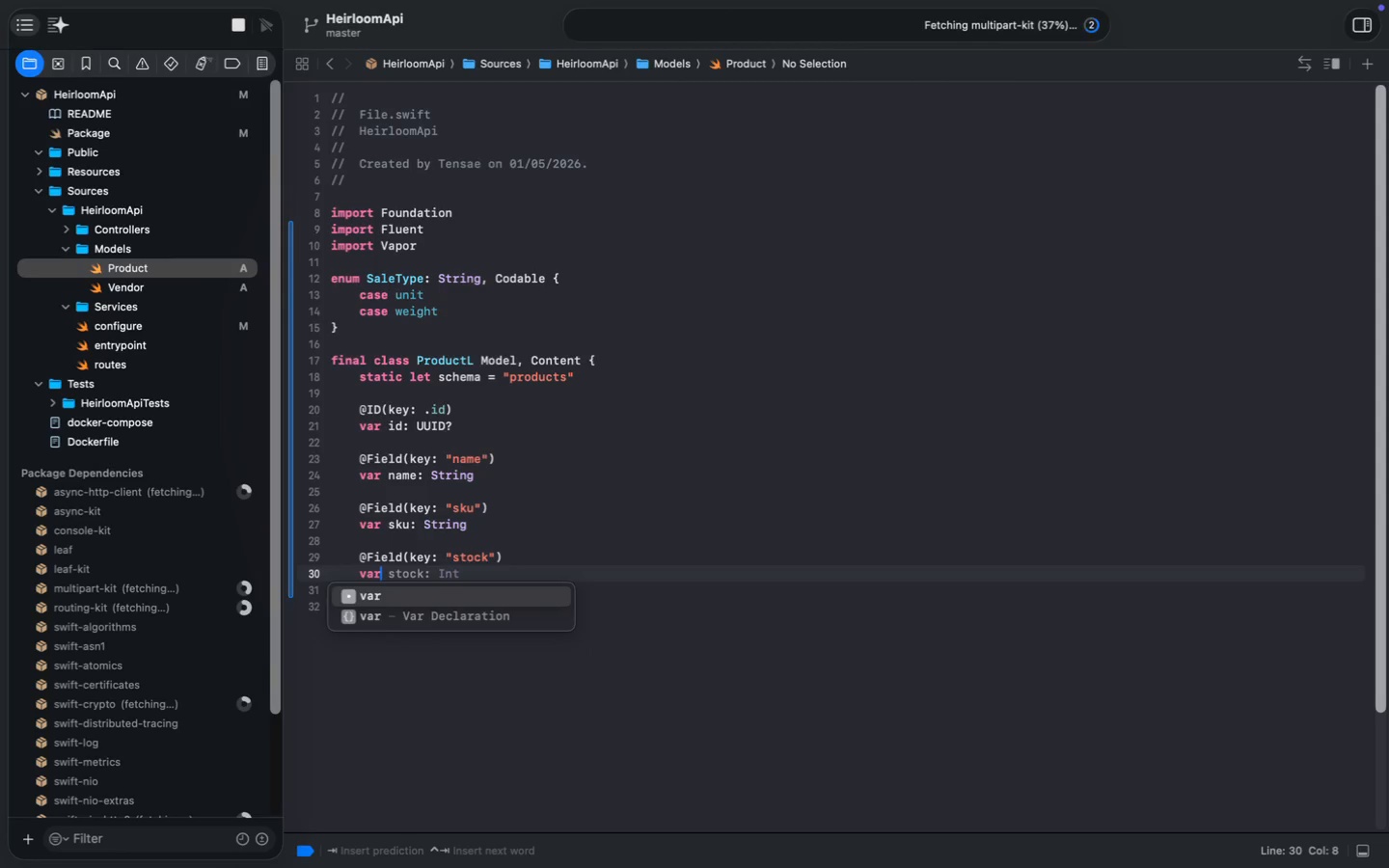 
type(c)
key(Backspace)
type(var)
key(Tab)
key(Backspace)
key(Backspace)
key(Backspace)
type(Deco)
key(Backspace)
type(imal)
 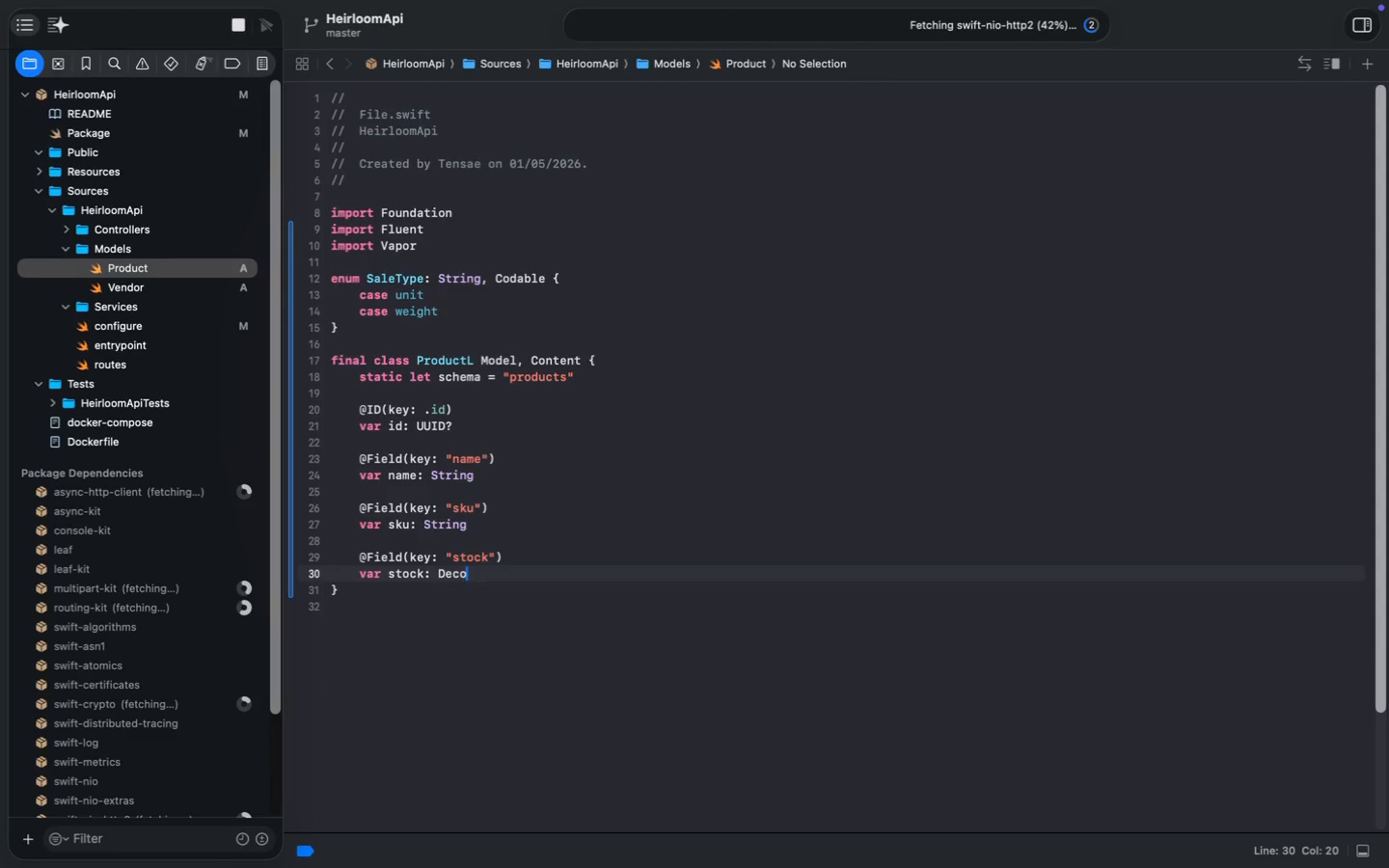 
 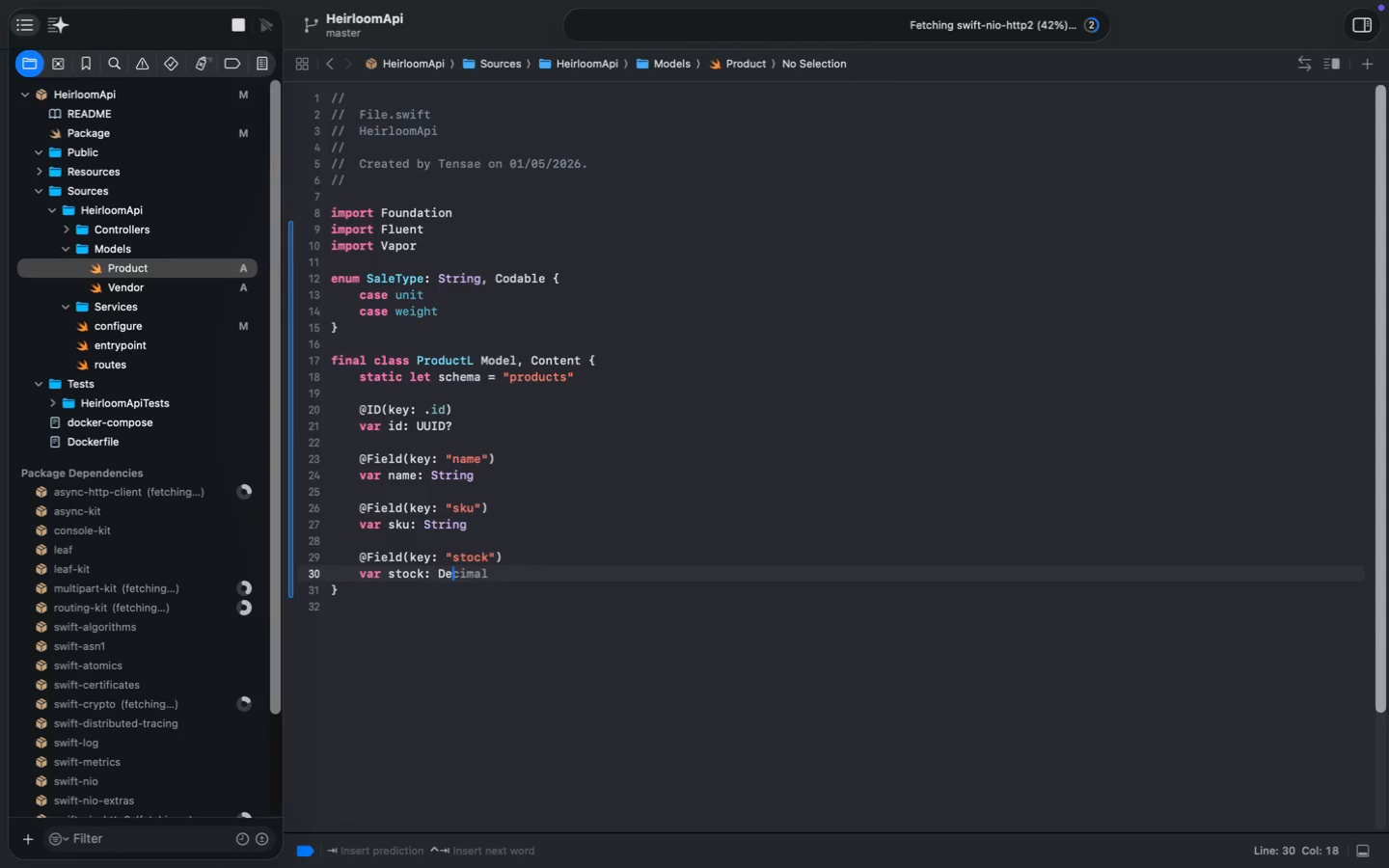 
key(Enter)
 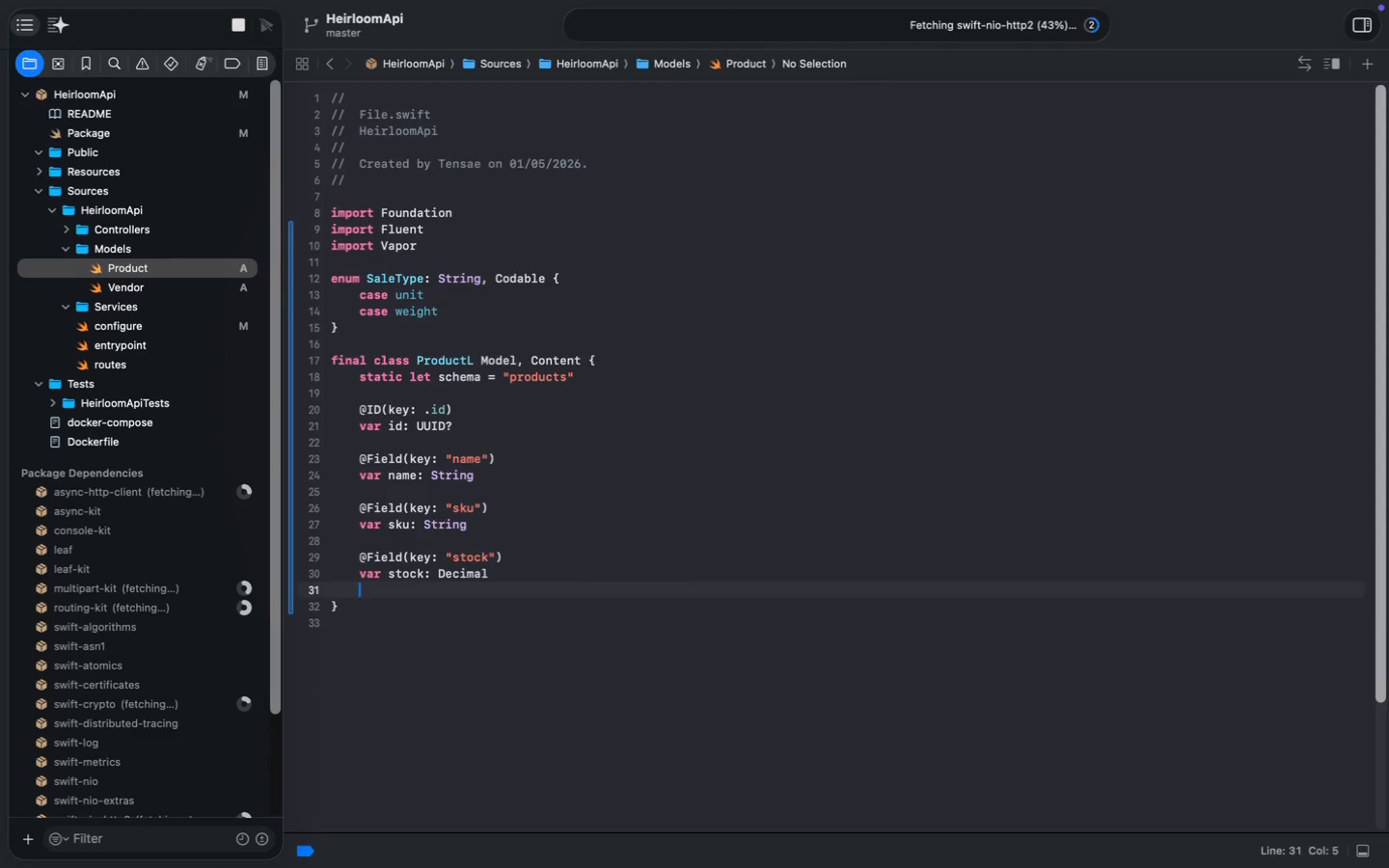 
key(Enter)
 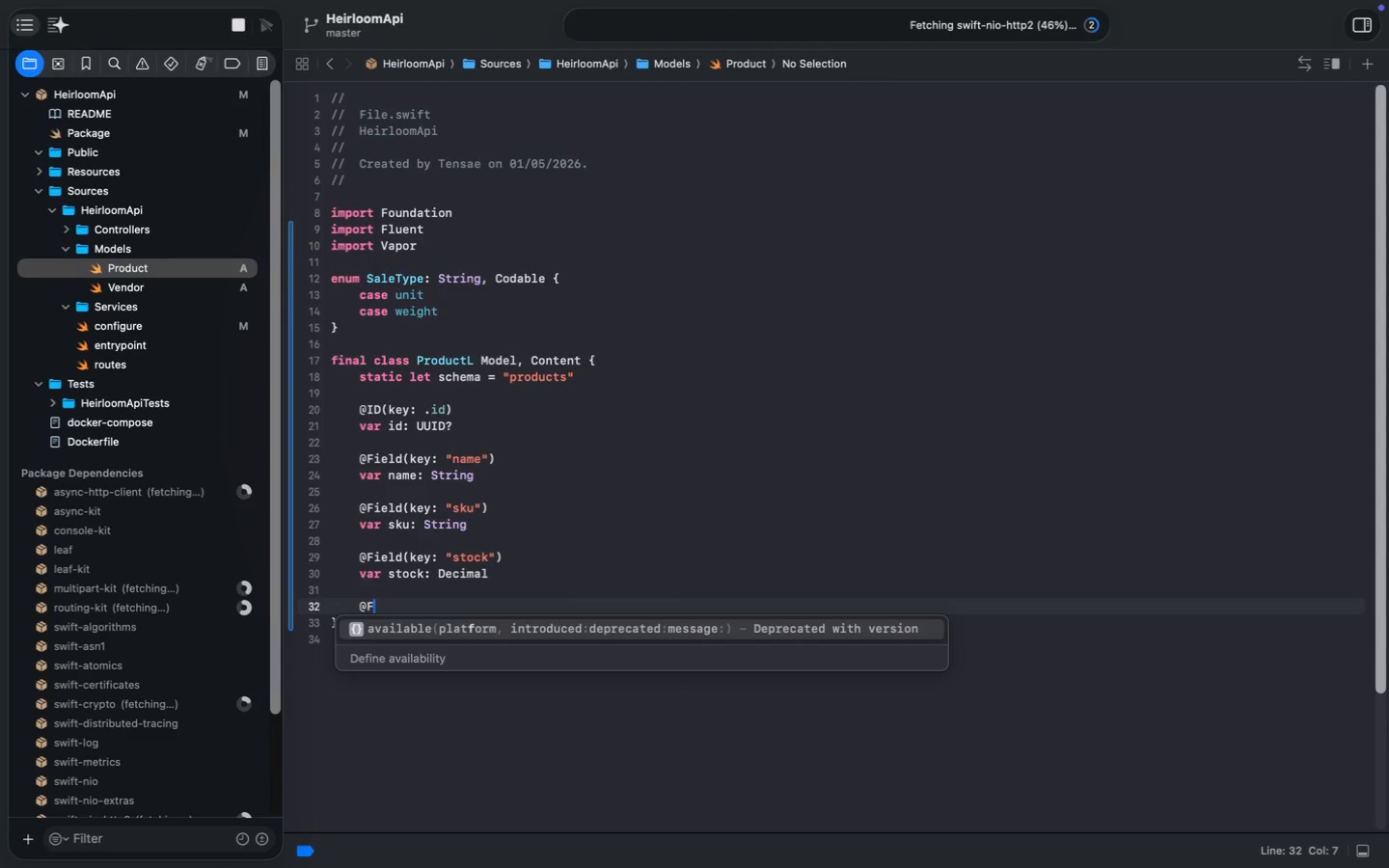 
type(@Field(;)
key(Backspace)
type(key: ")
 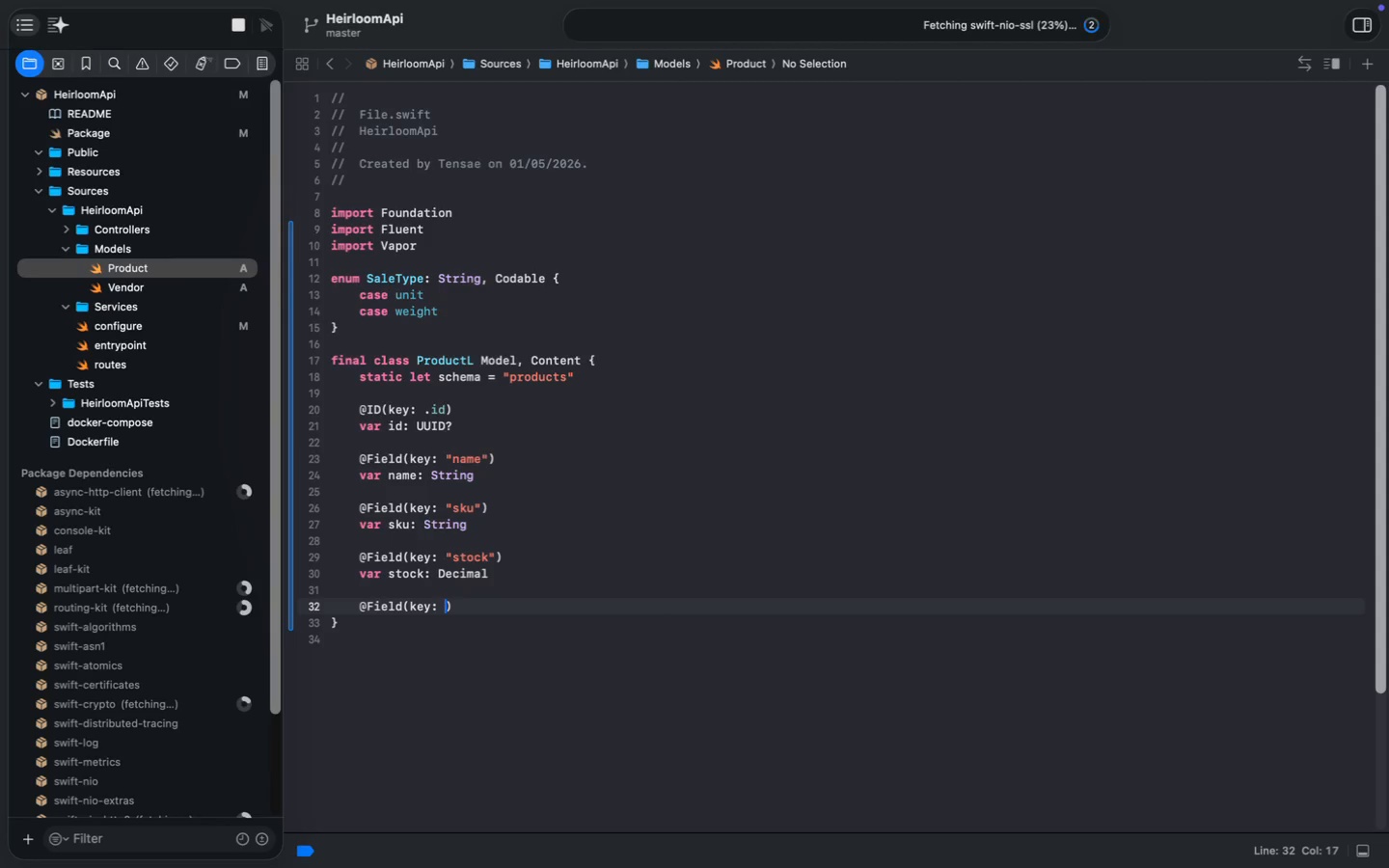 
type(lowStockThreshold)
 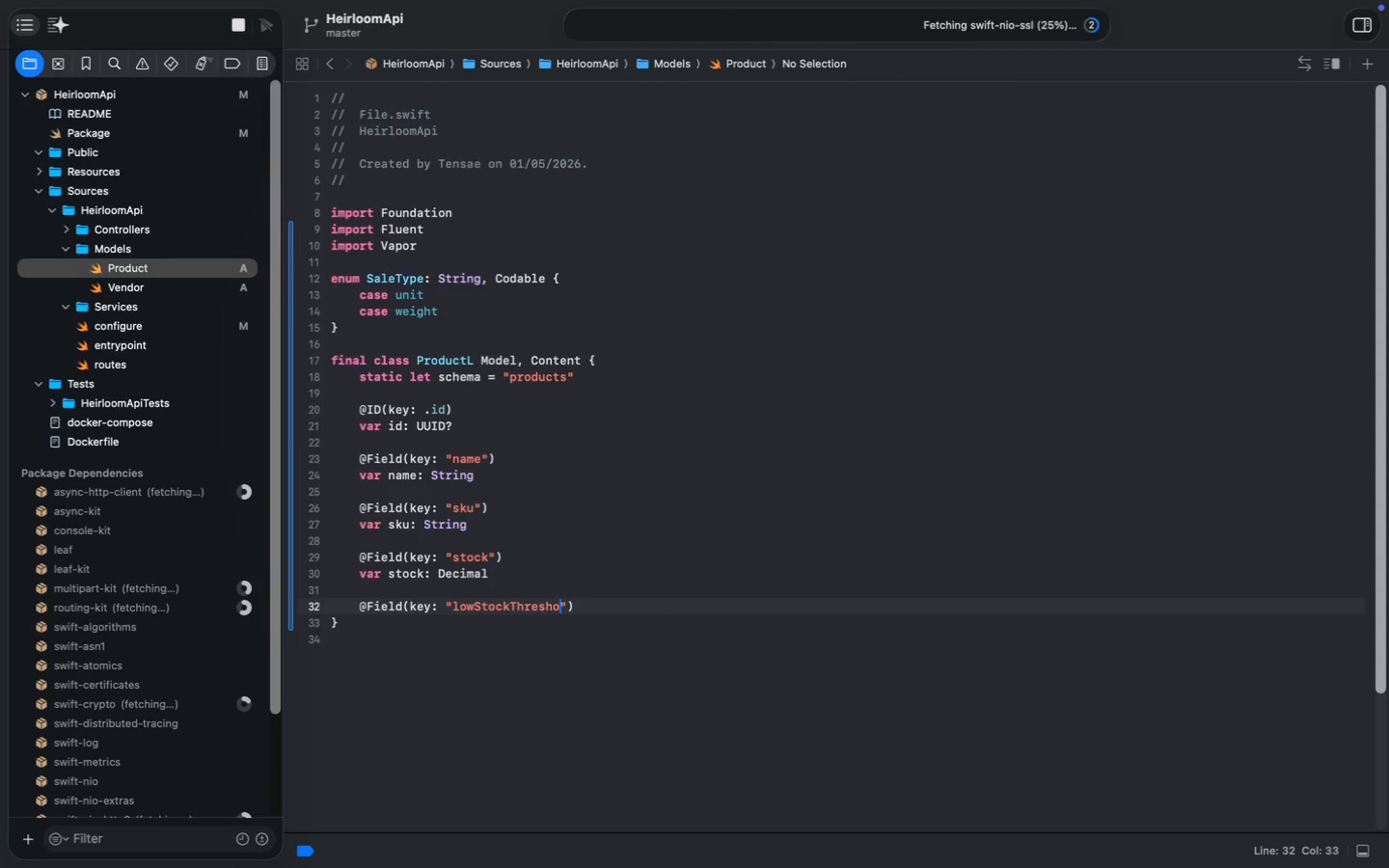 
key(Meta+ArrowRight)
 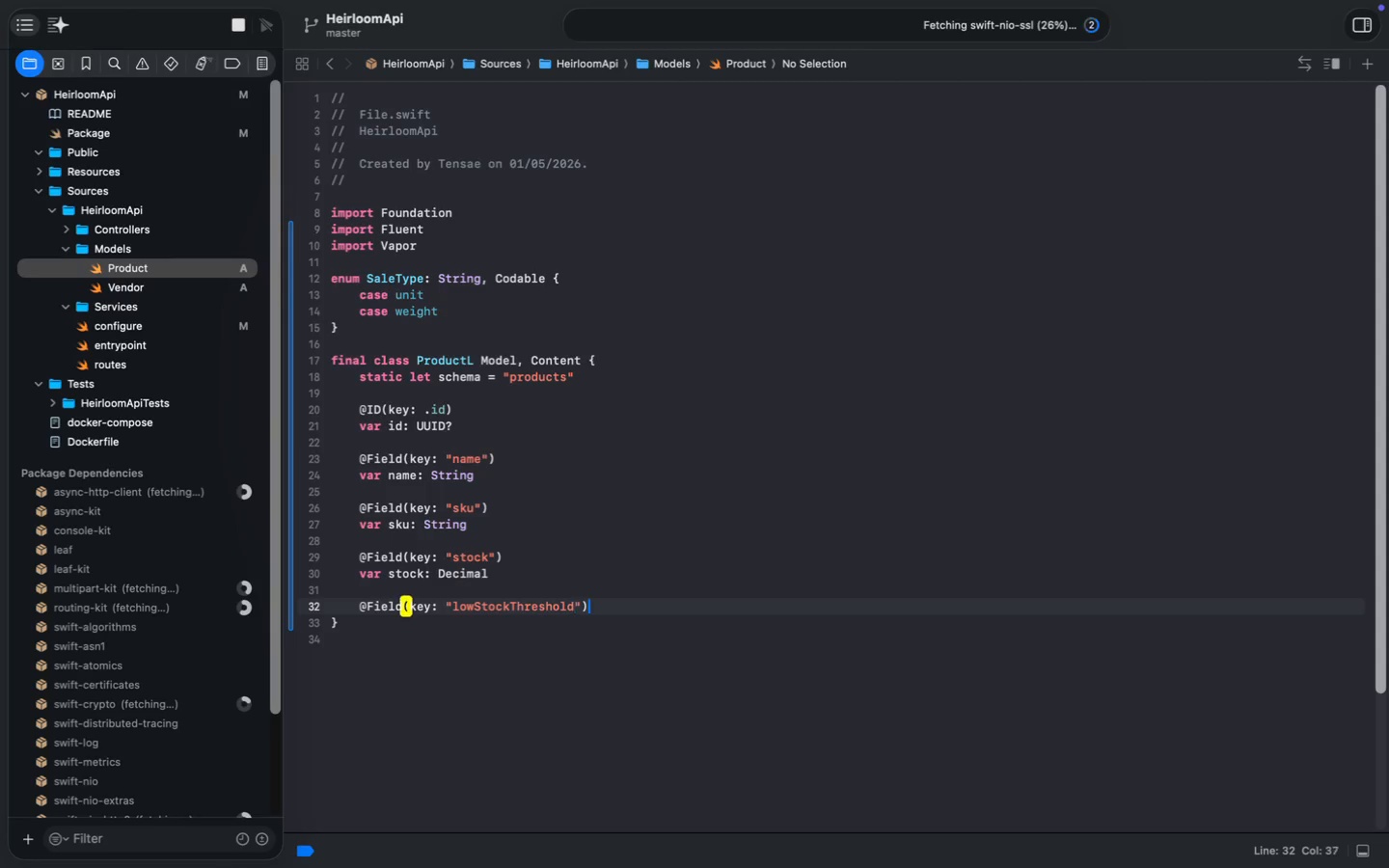 
key(Enter)
 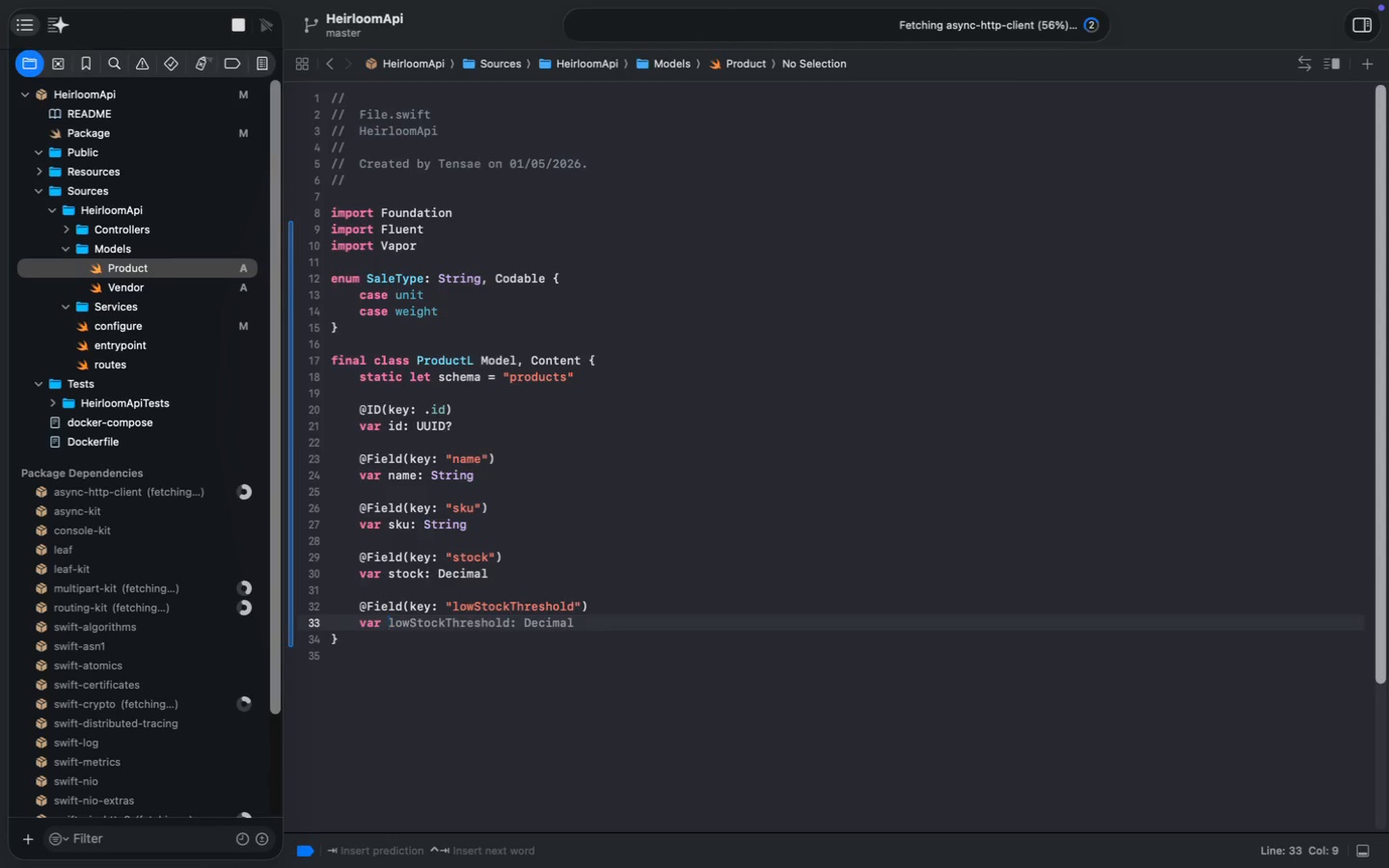 
type(var )
key(Tab)
 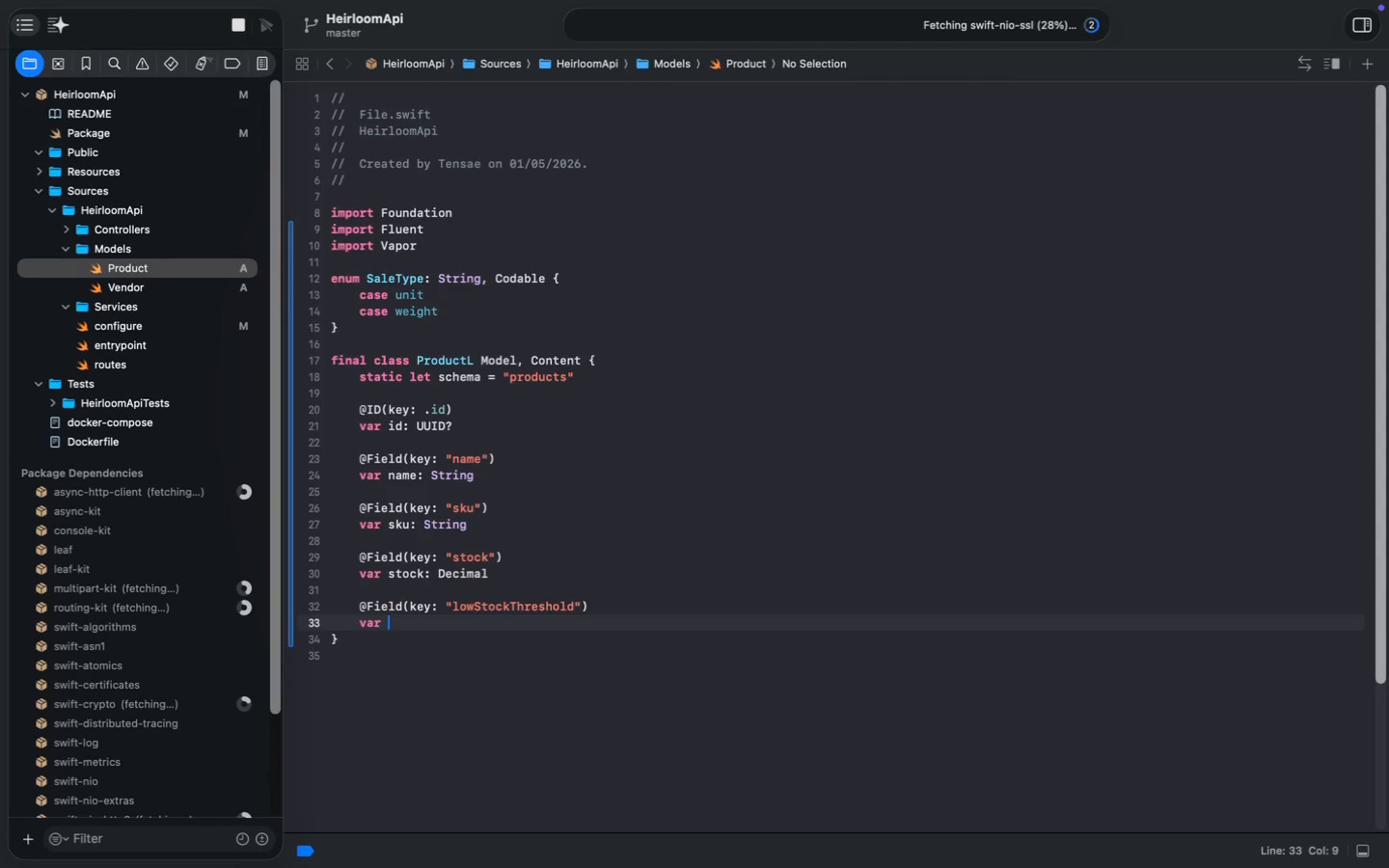 
key(Enter)
 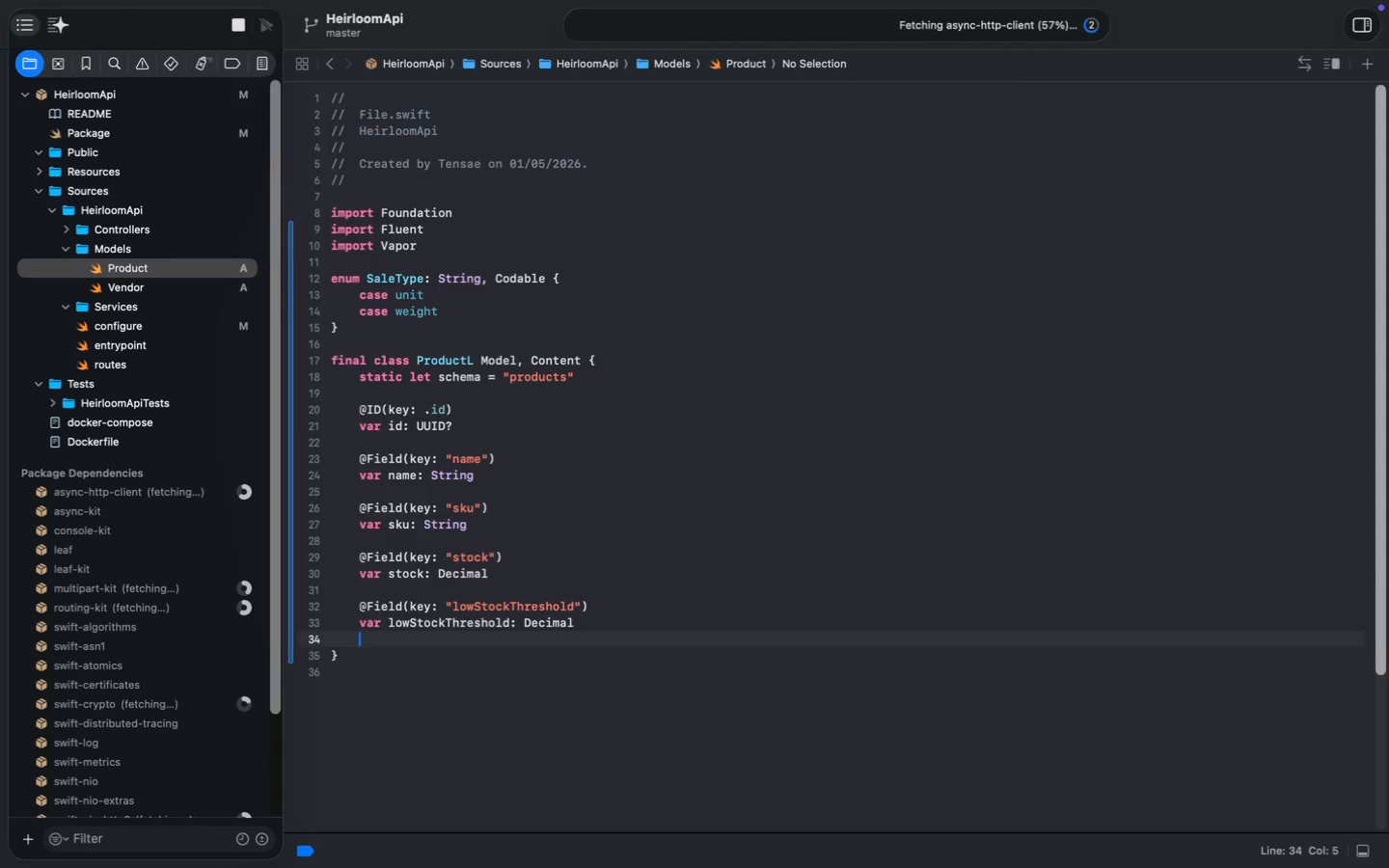 
key(Enter)
 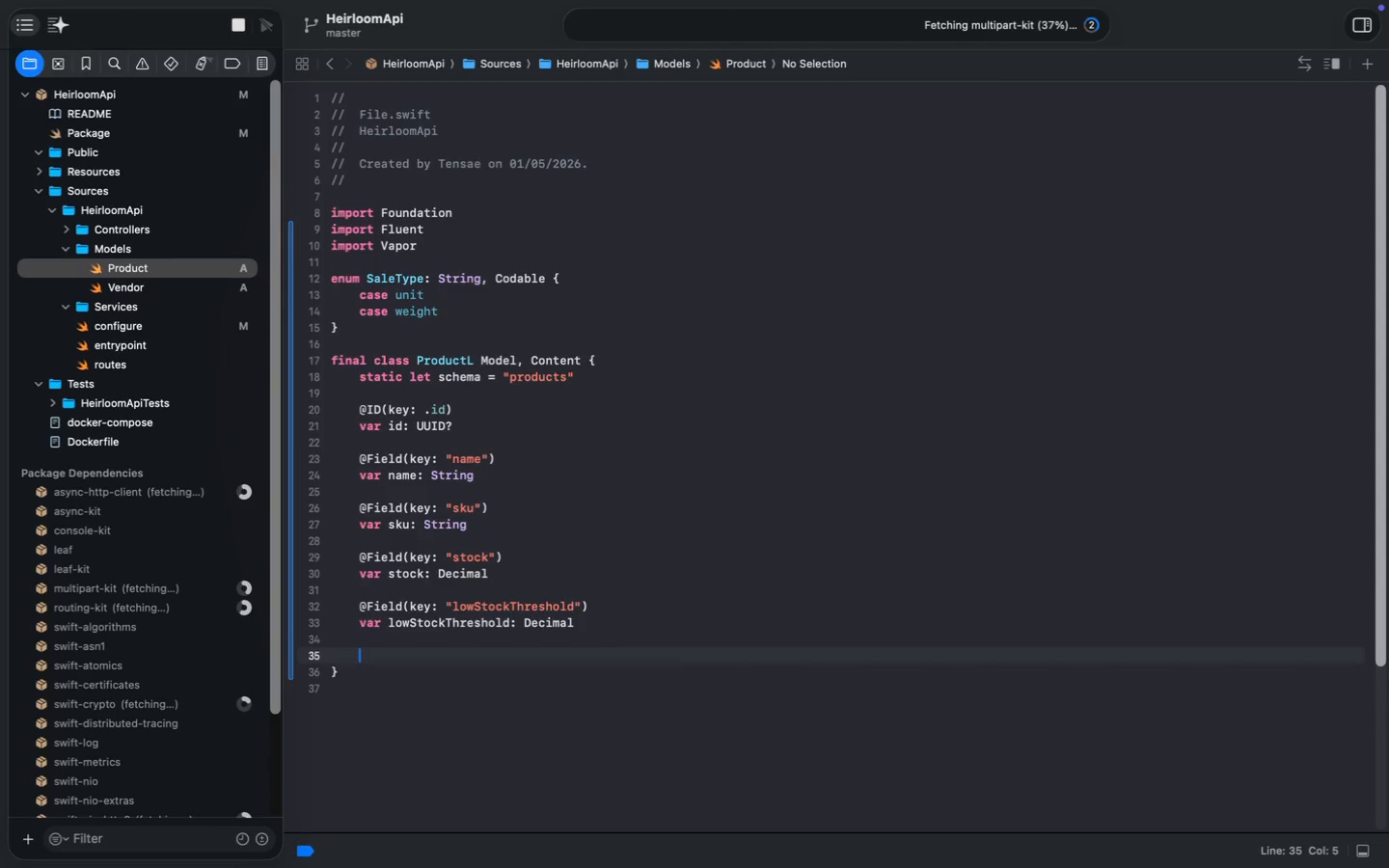 
type(@Field(key: "saleType)
 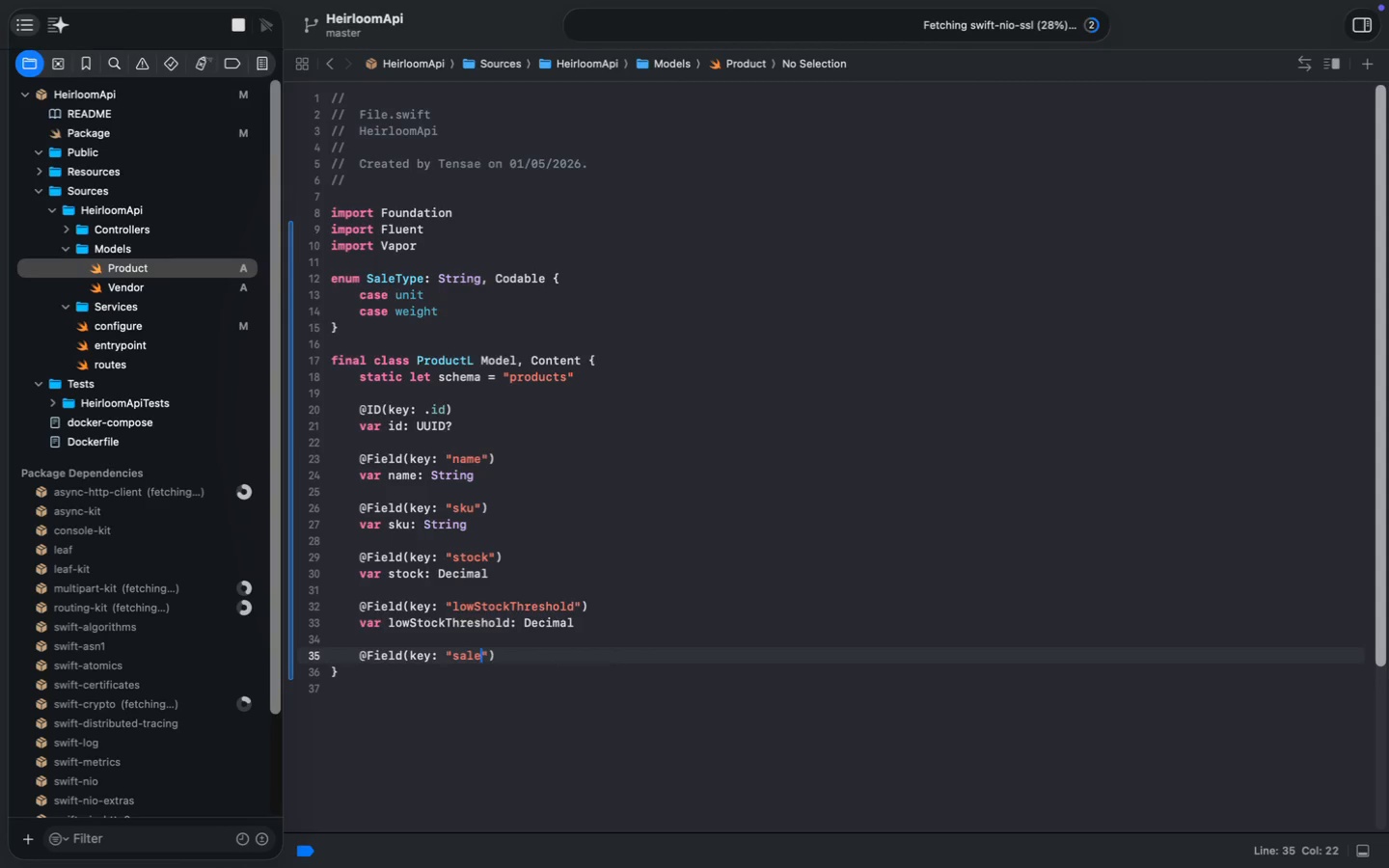 
key(Meta+MetaRight)
 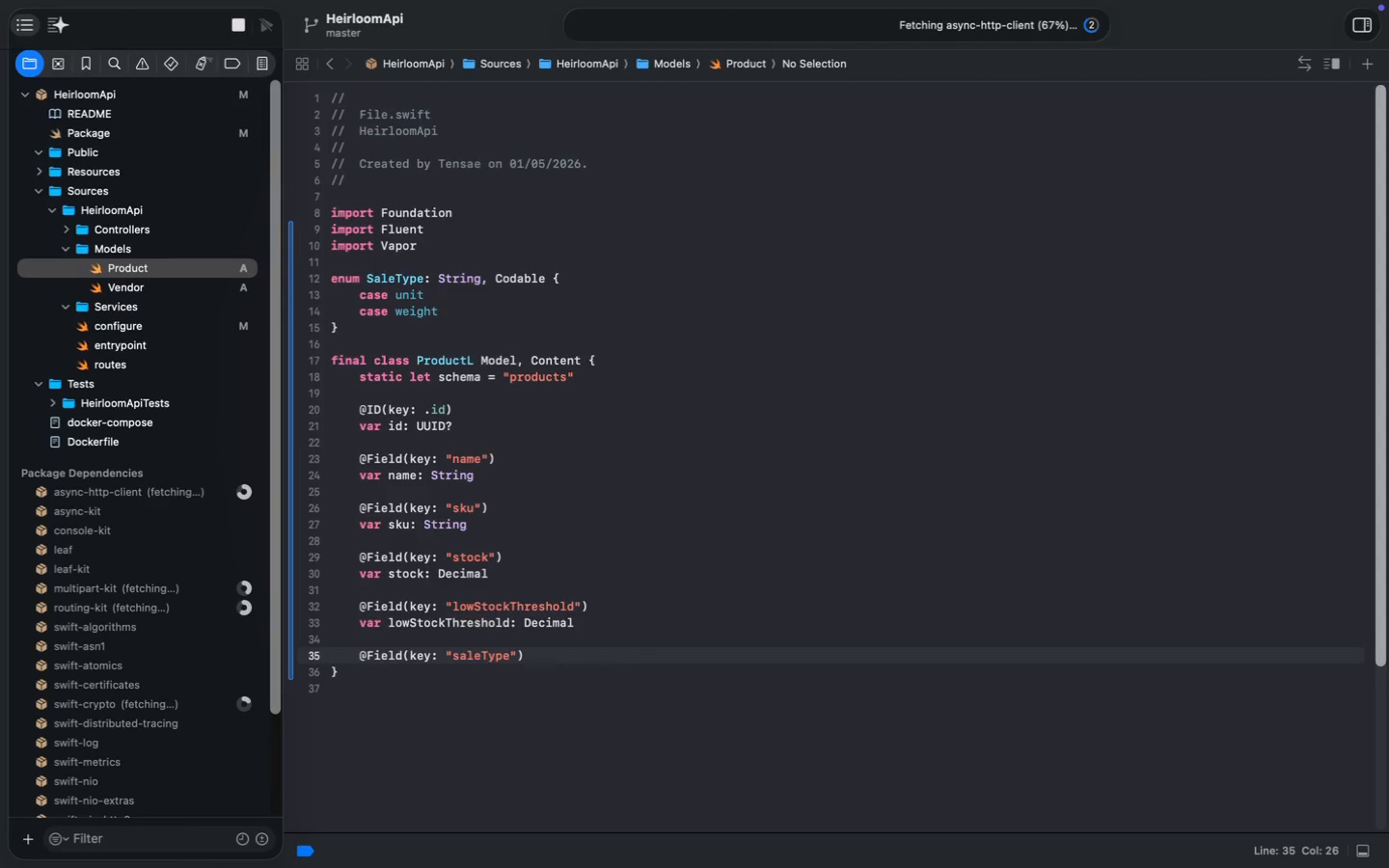 
key(Meta+ArrowRight)
 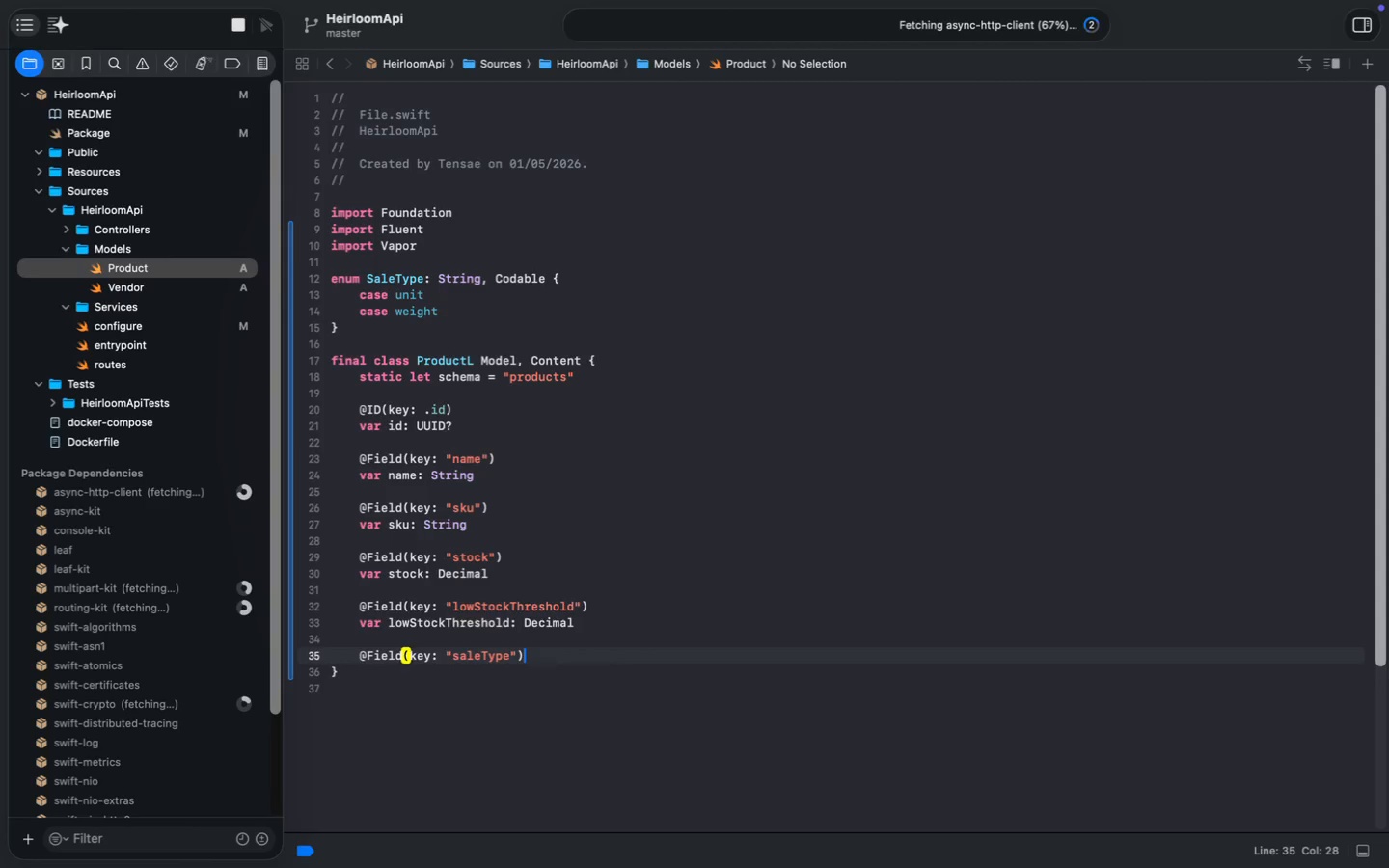 
key(Enter)
 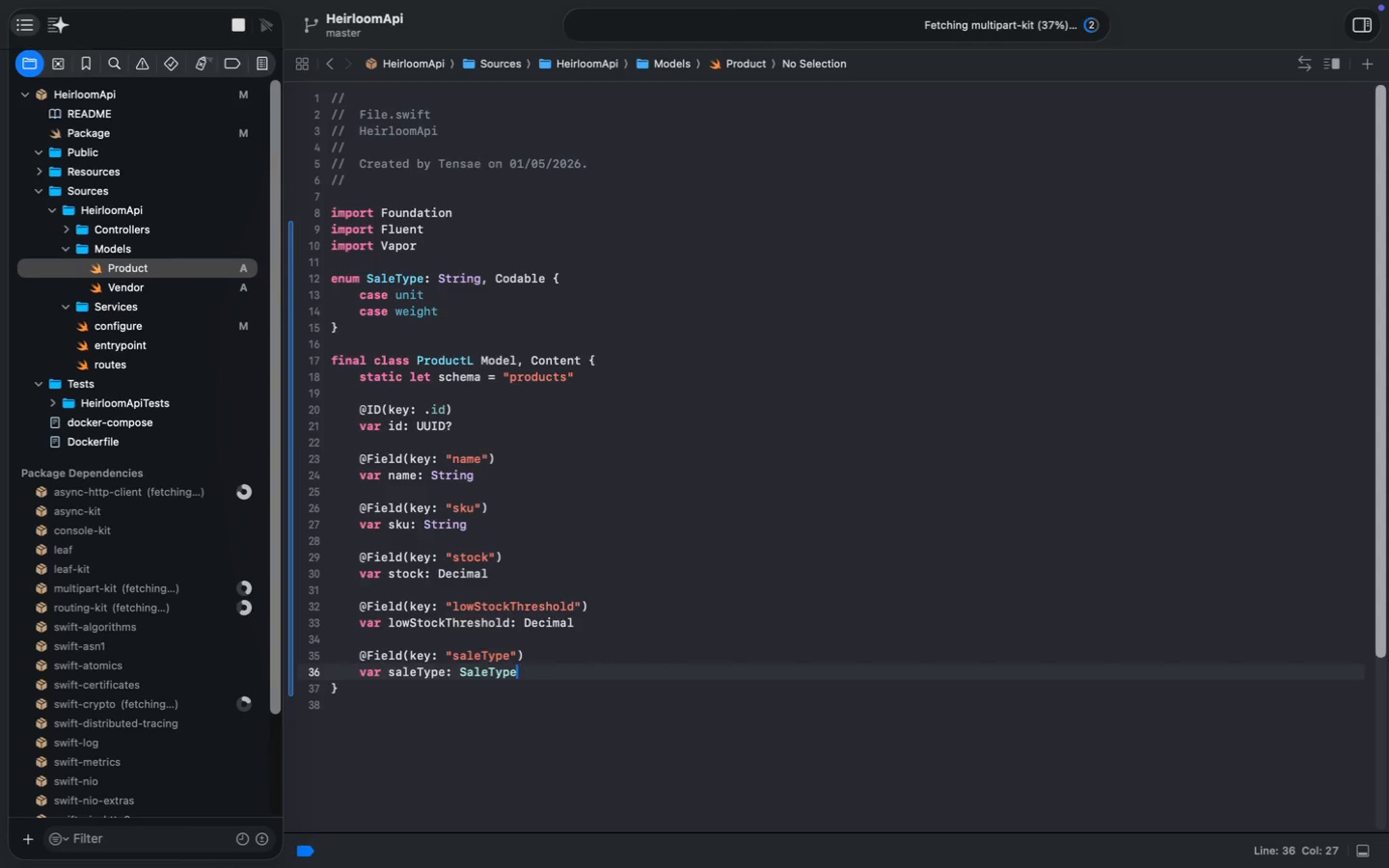 
type(var )
key(Tab)
 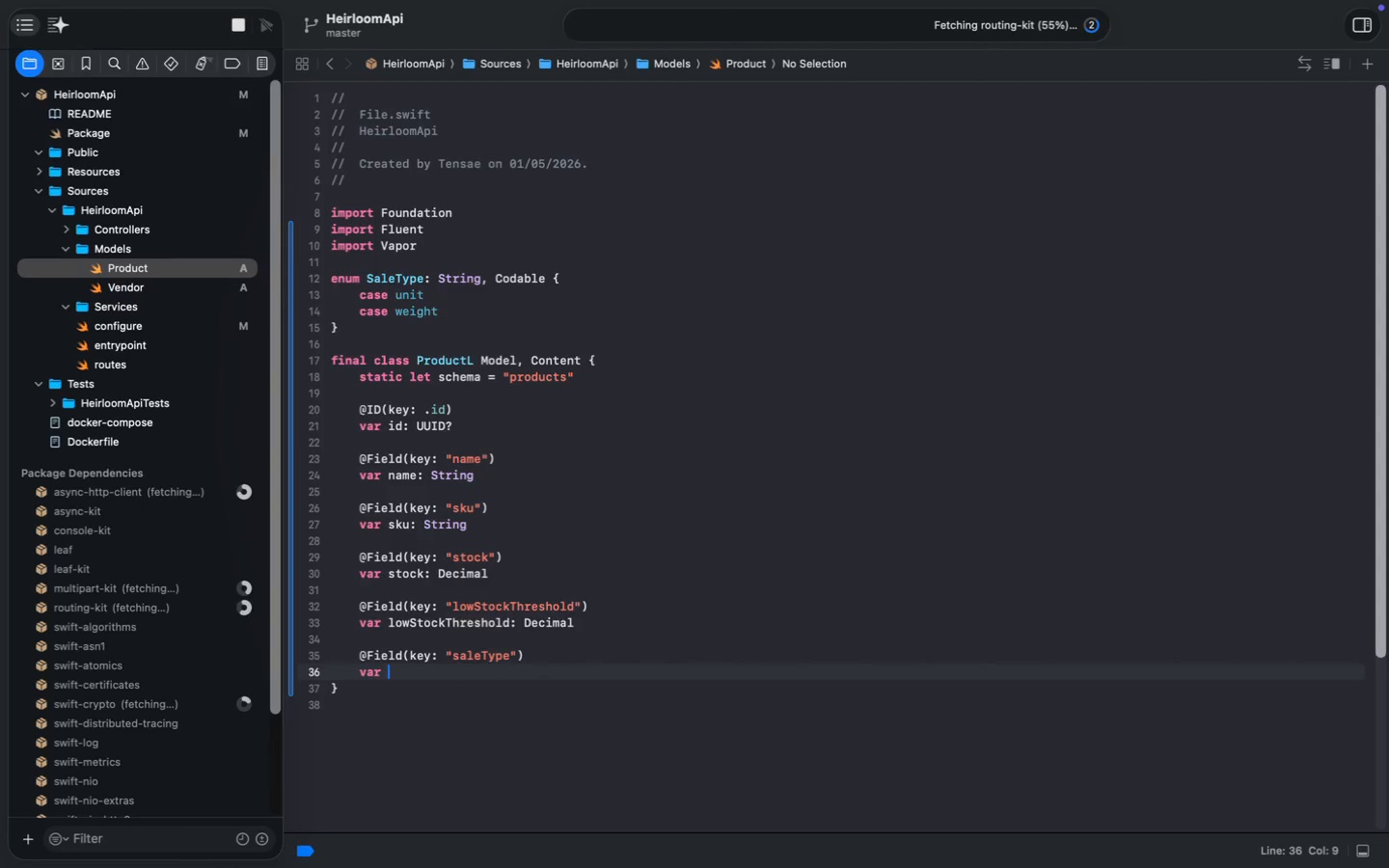 
key(Enter)
 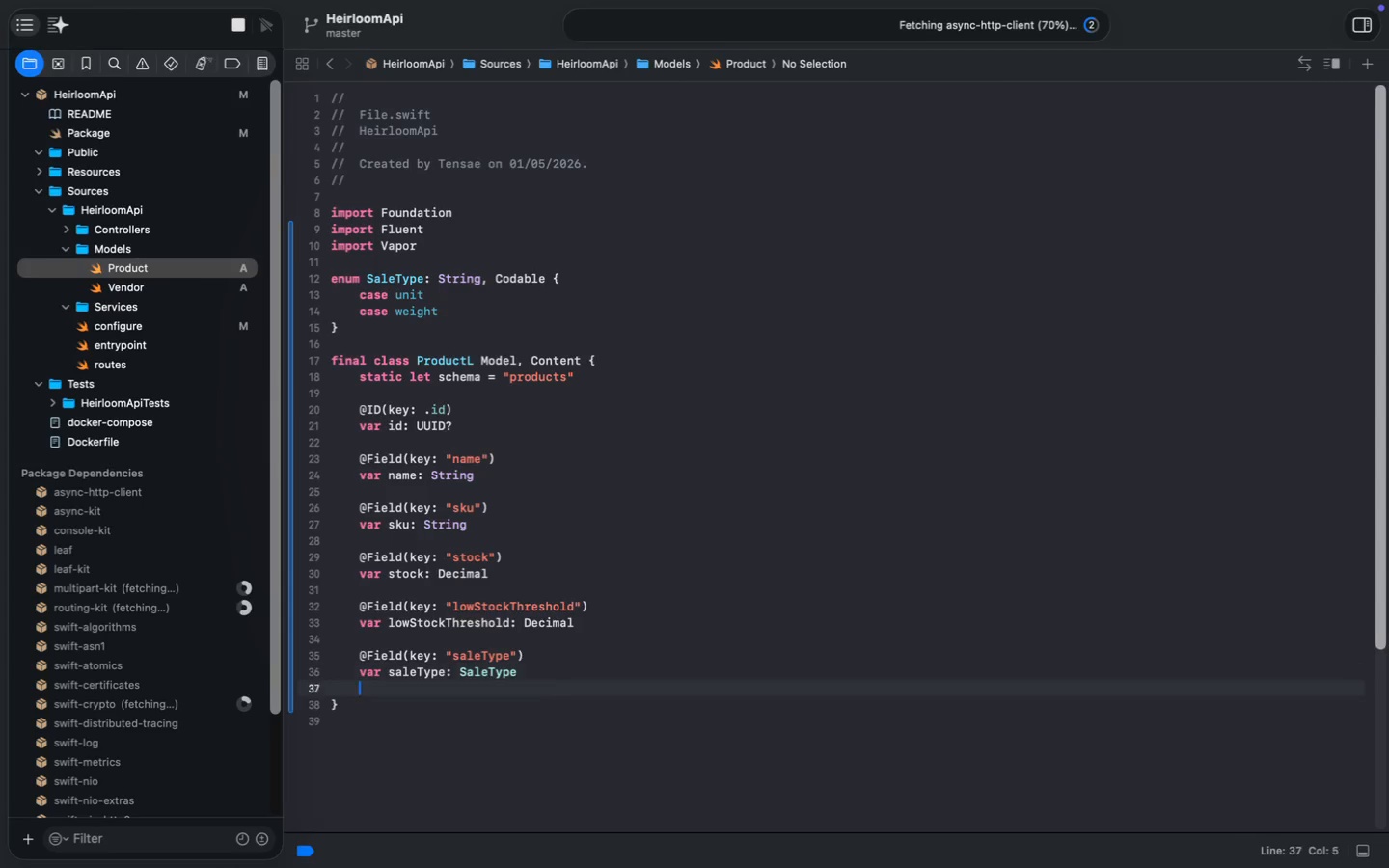 
key(Enter)
 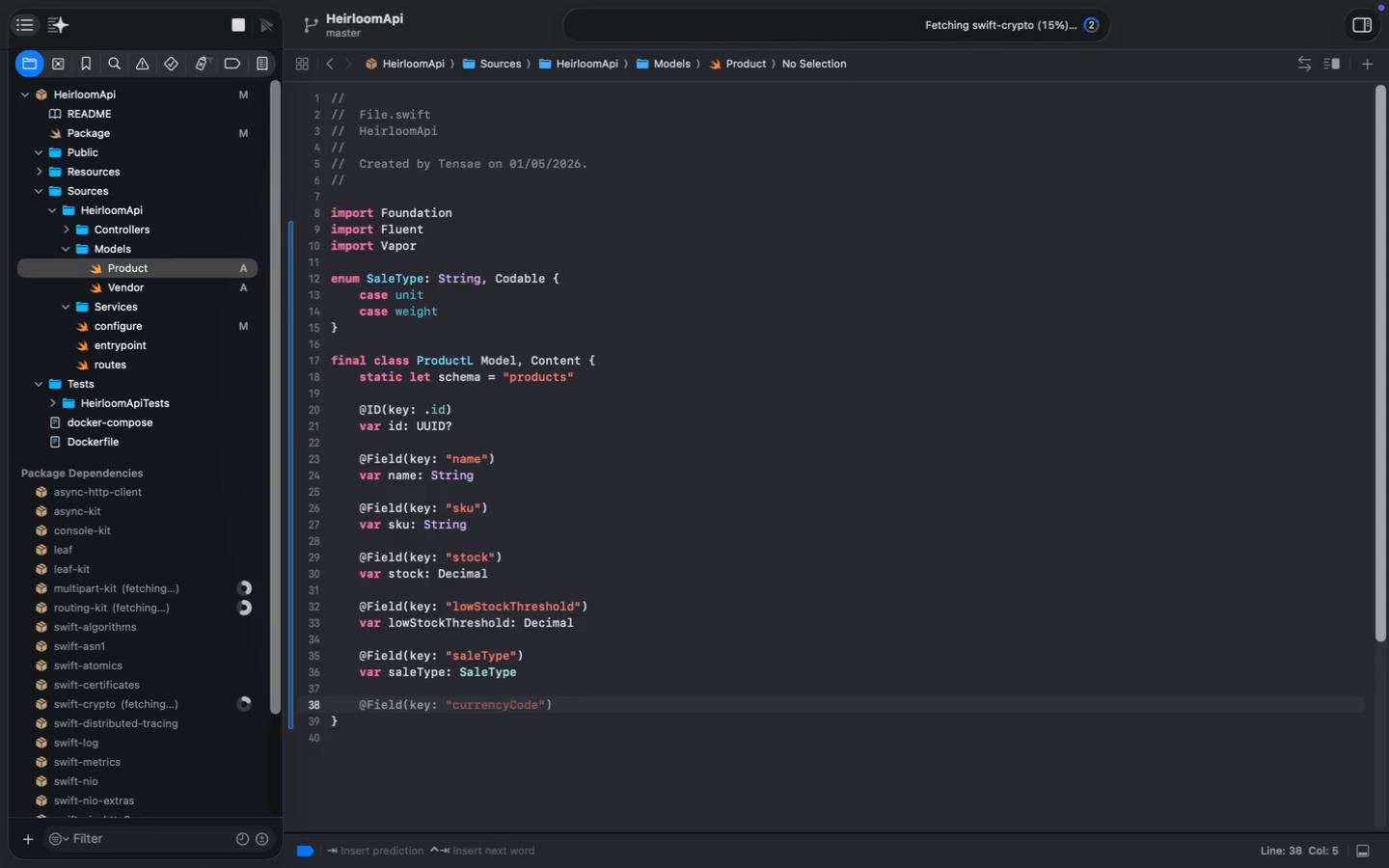 
hold_key(key=ShiftLeft, duration=1.91)
 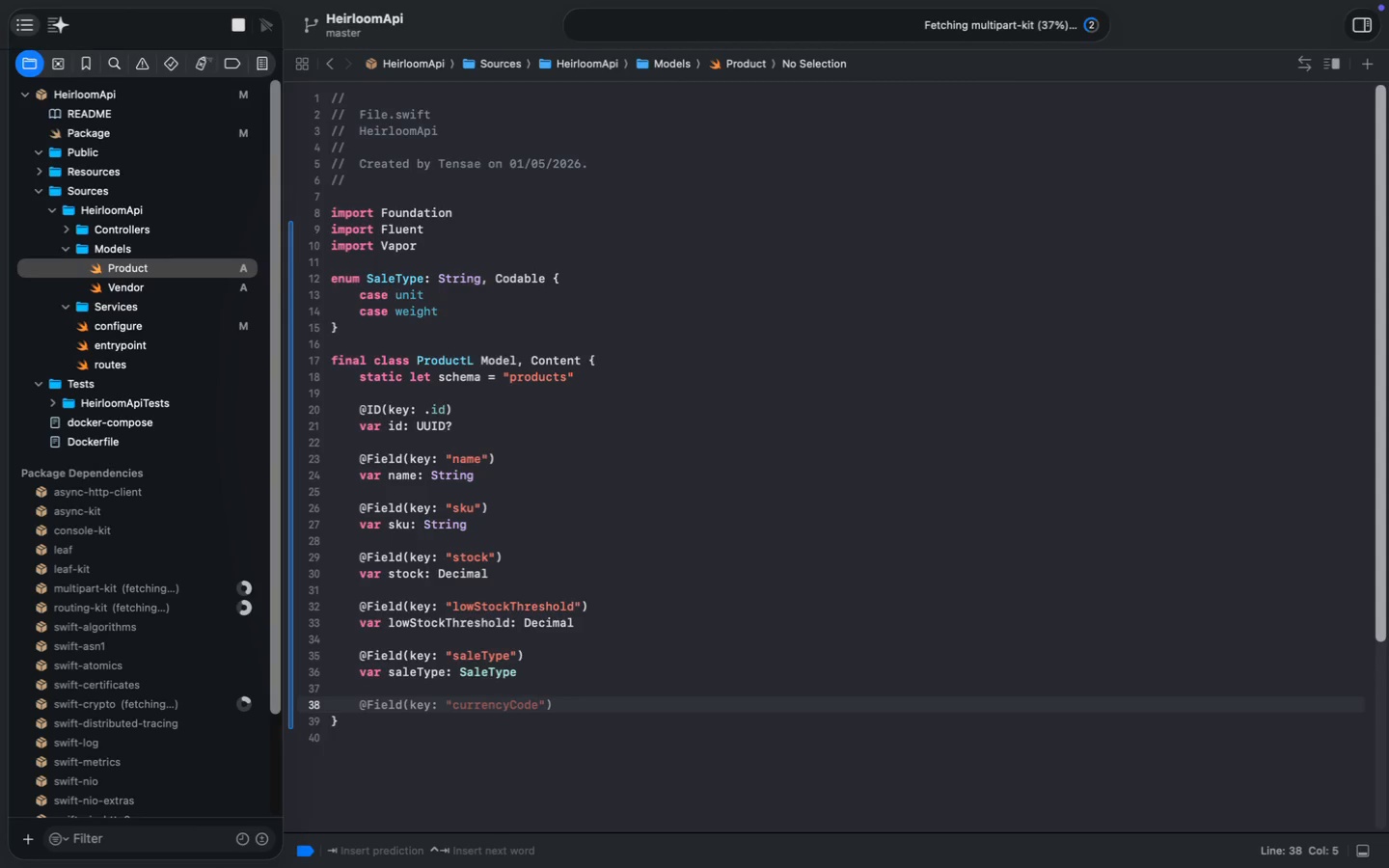 
key(Tab)
 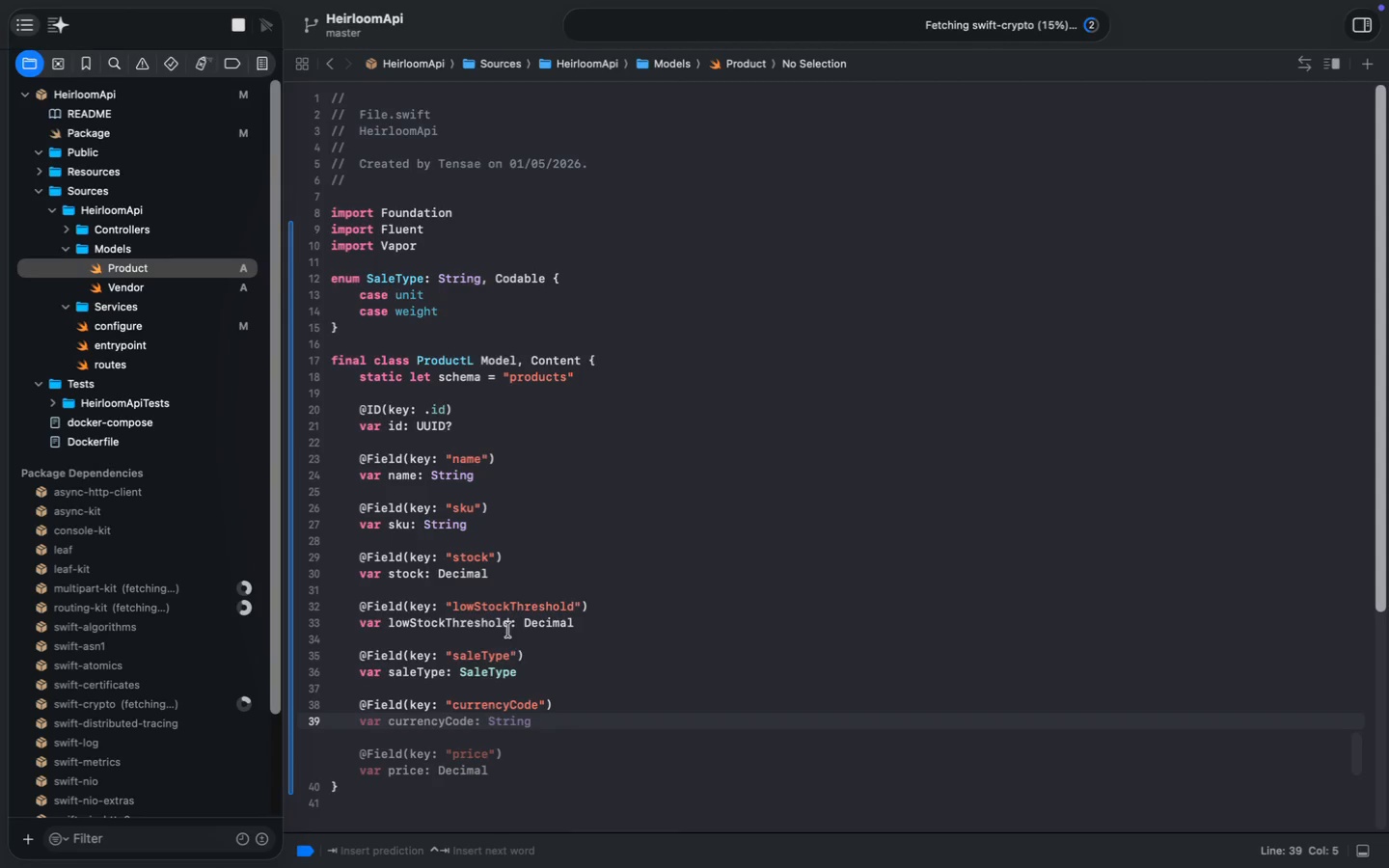 
double_click([509, 702])
 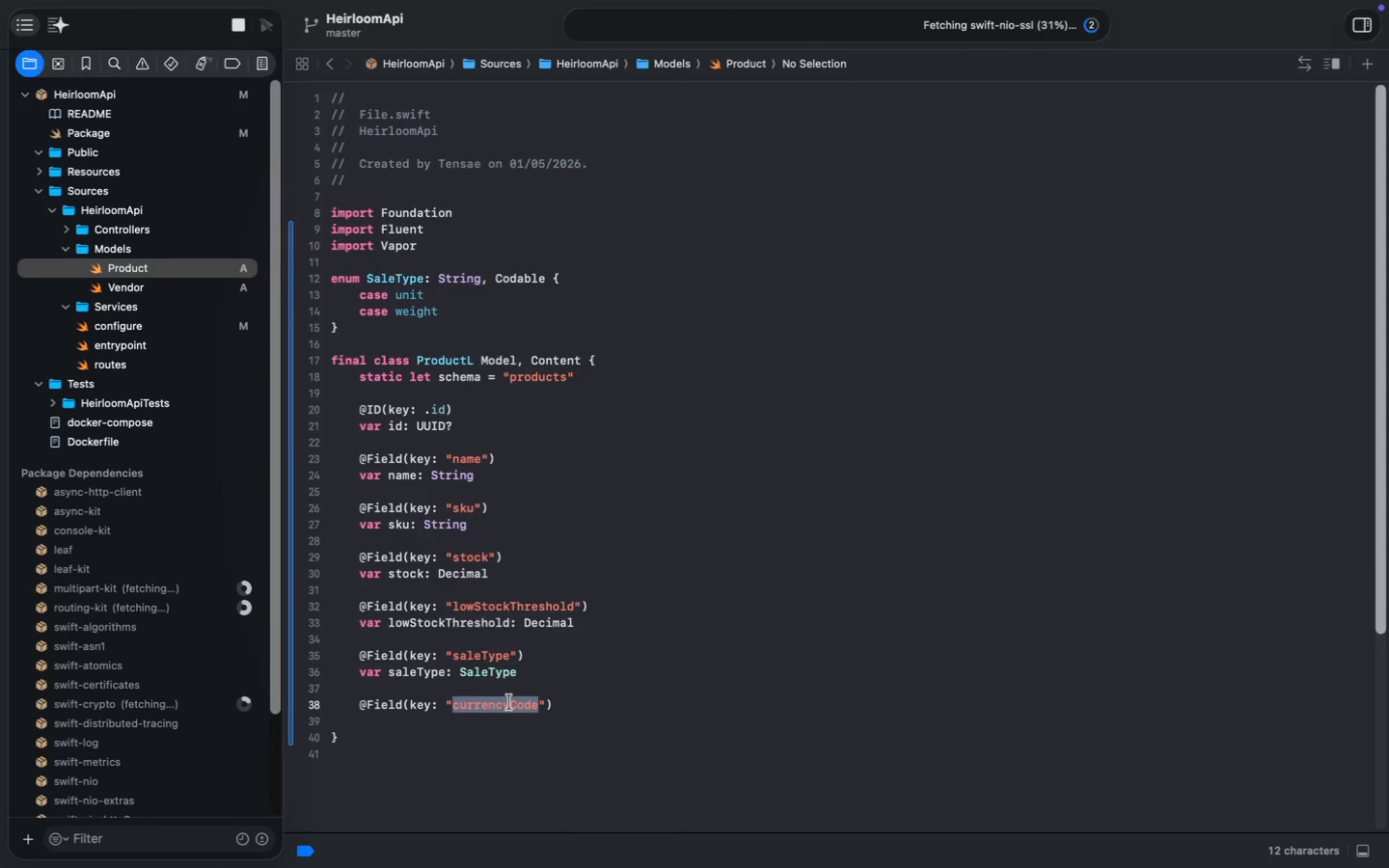 
type(vendor_id)
 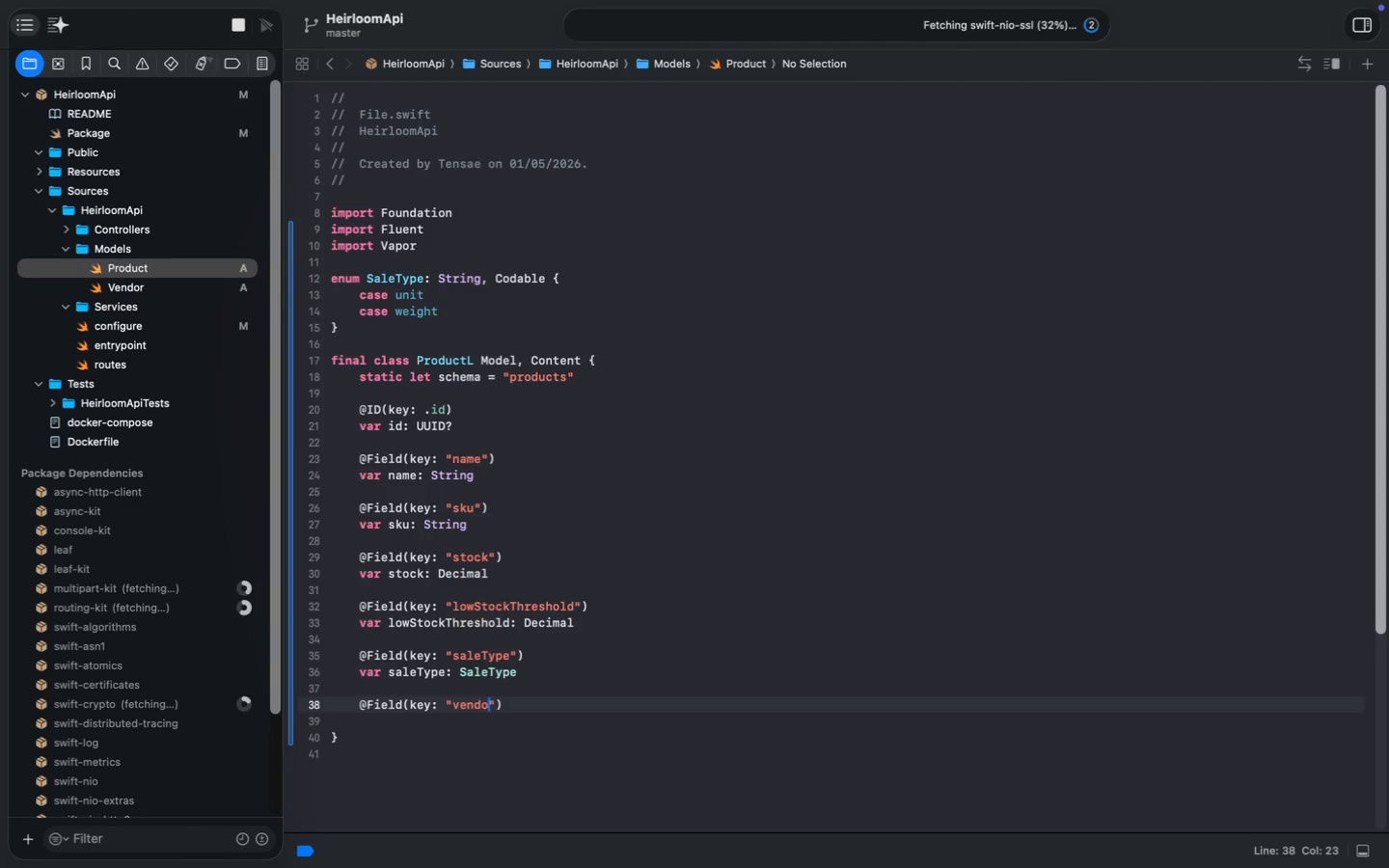 
key(Meta+MetaRight)
 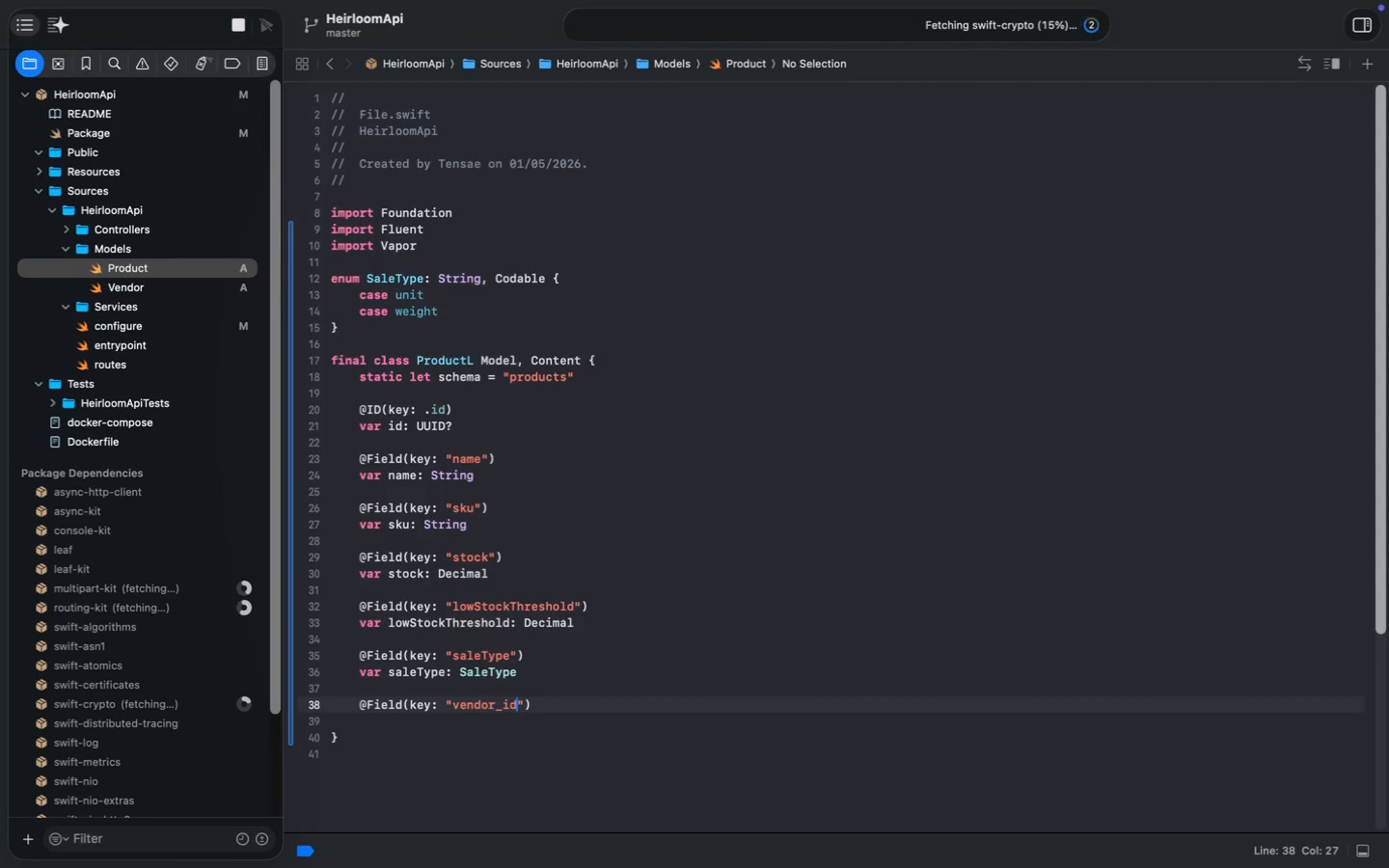 
key(Meta+ArrowRight)
 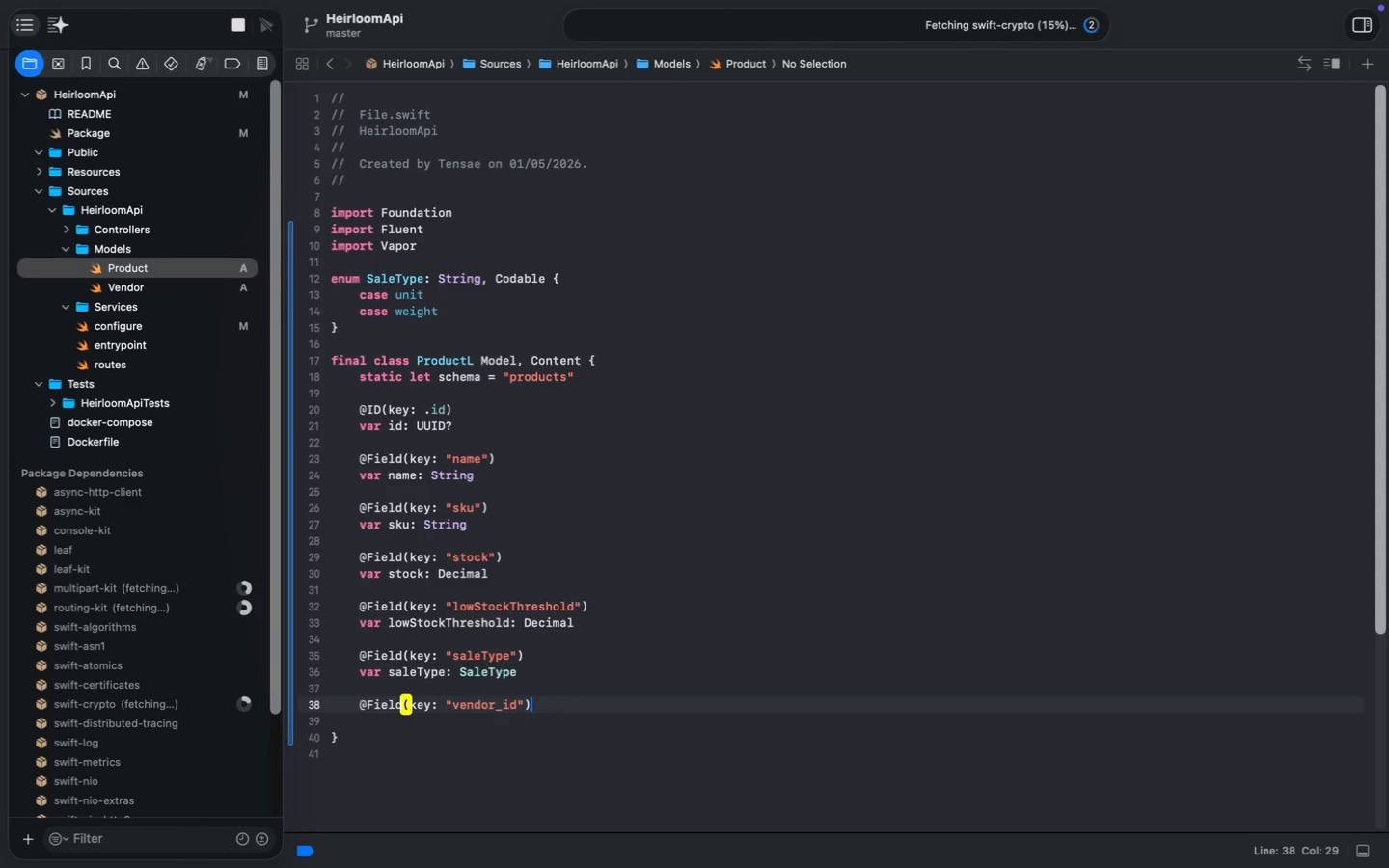 
key(Enter)
 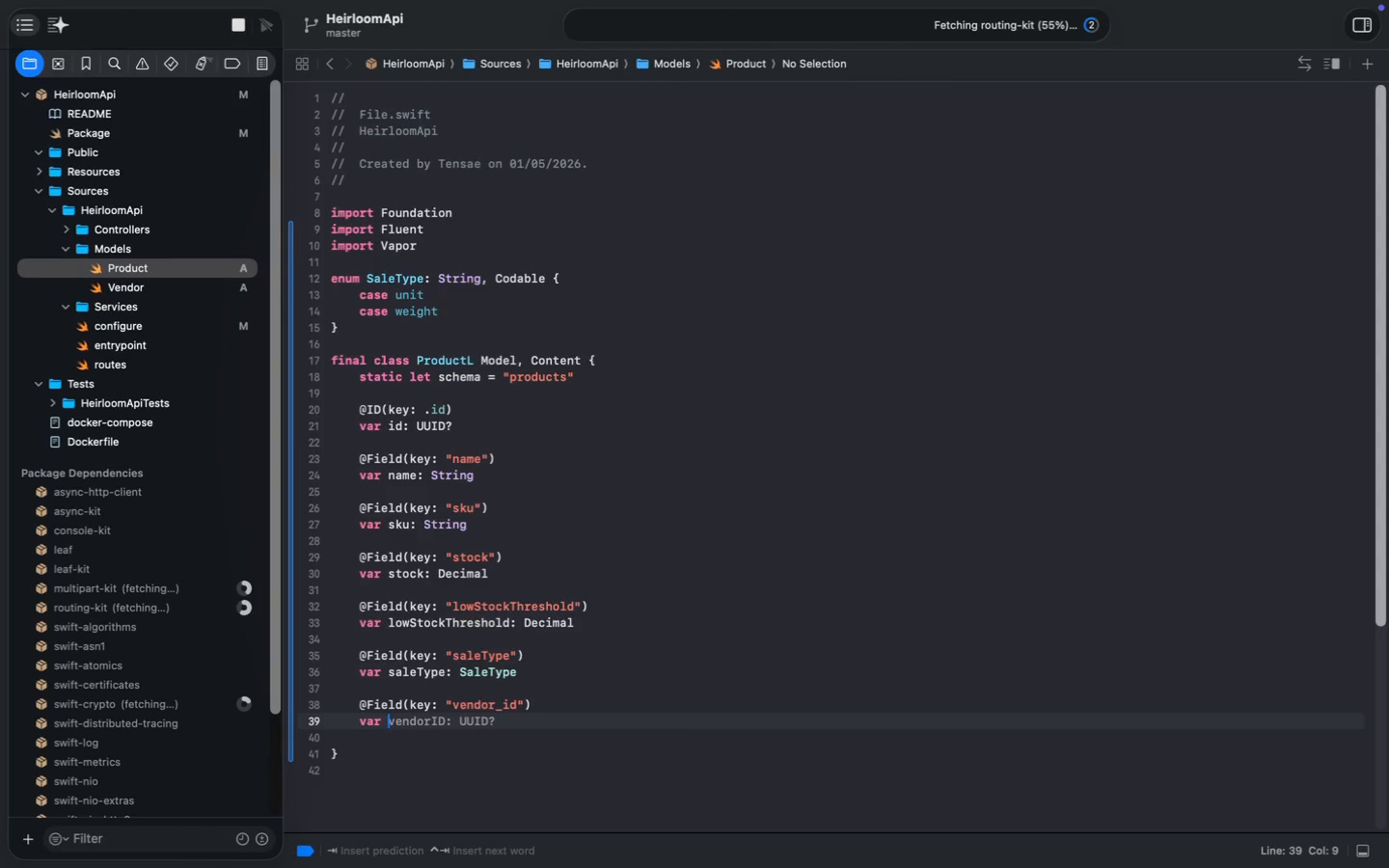 
type(var )
 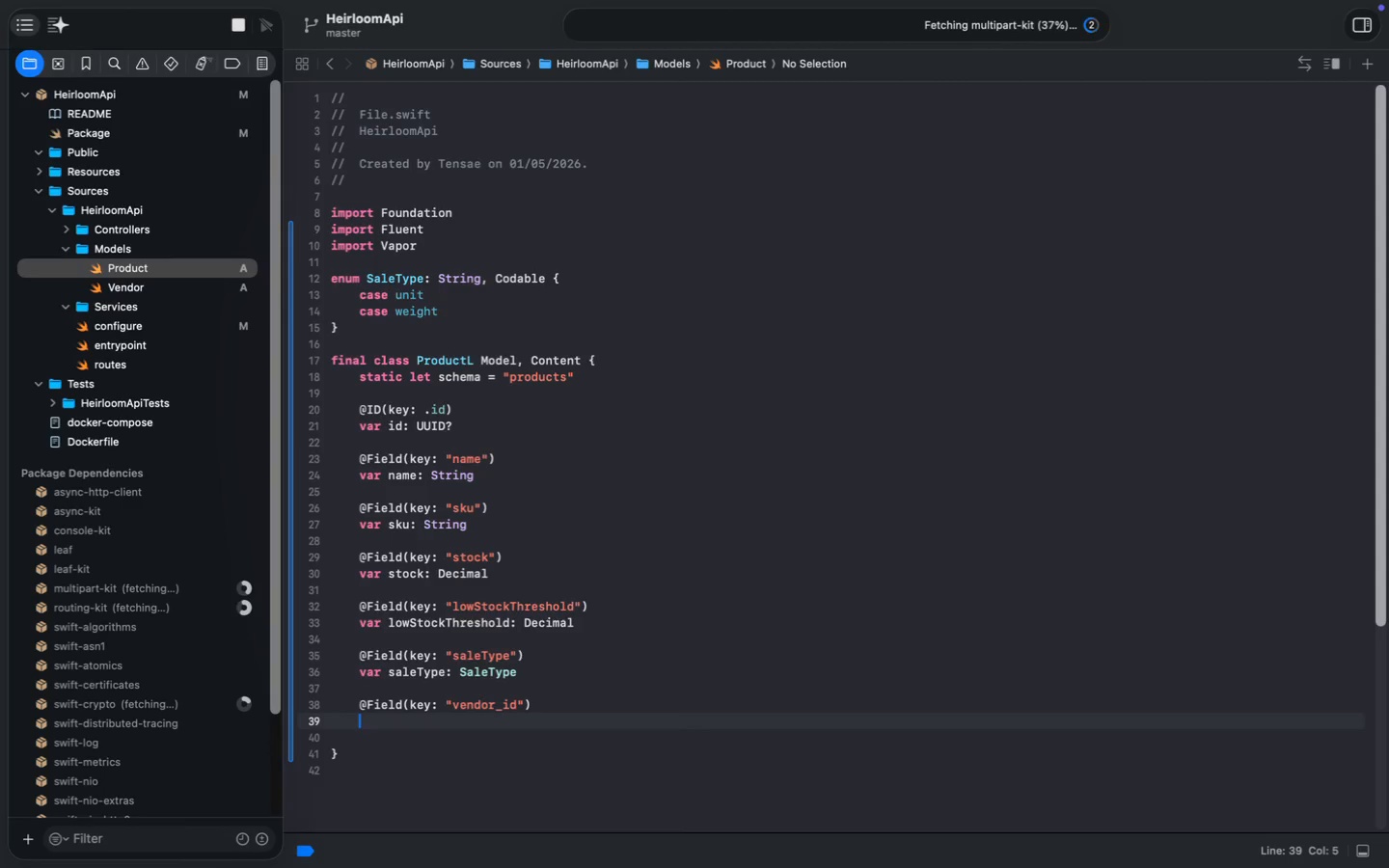 
type(vendor: Vendor)
 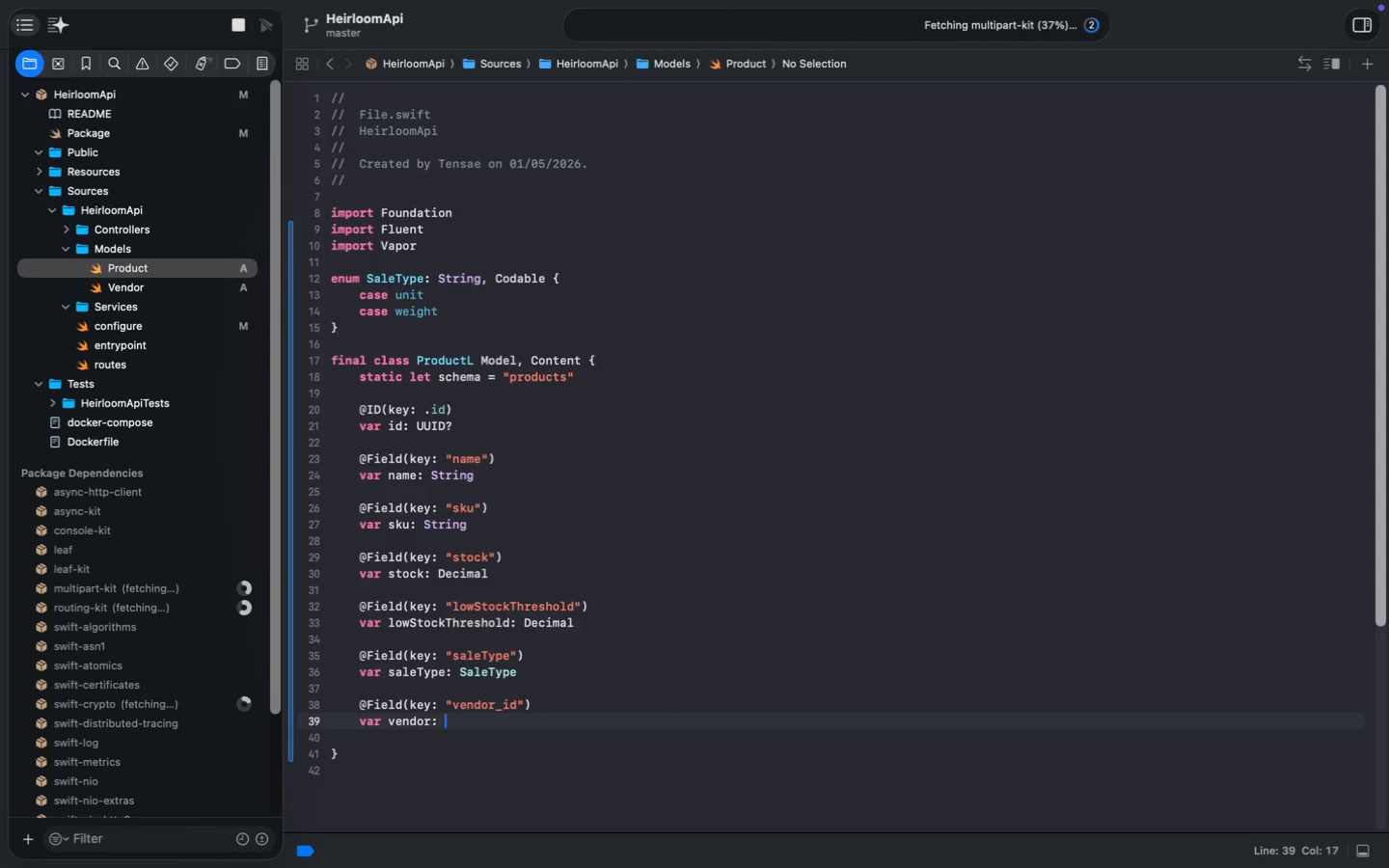 
key(Enter)
 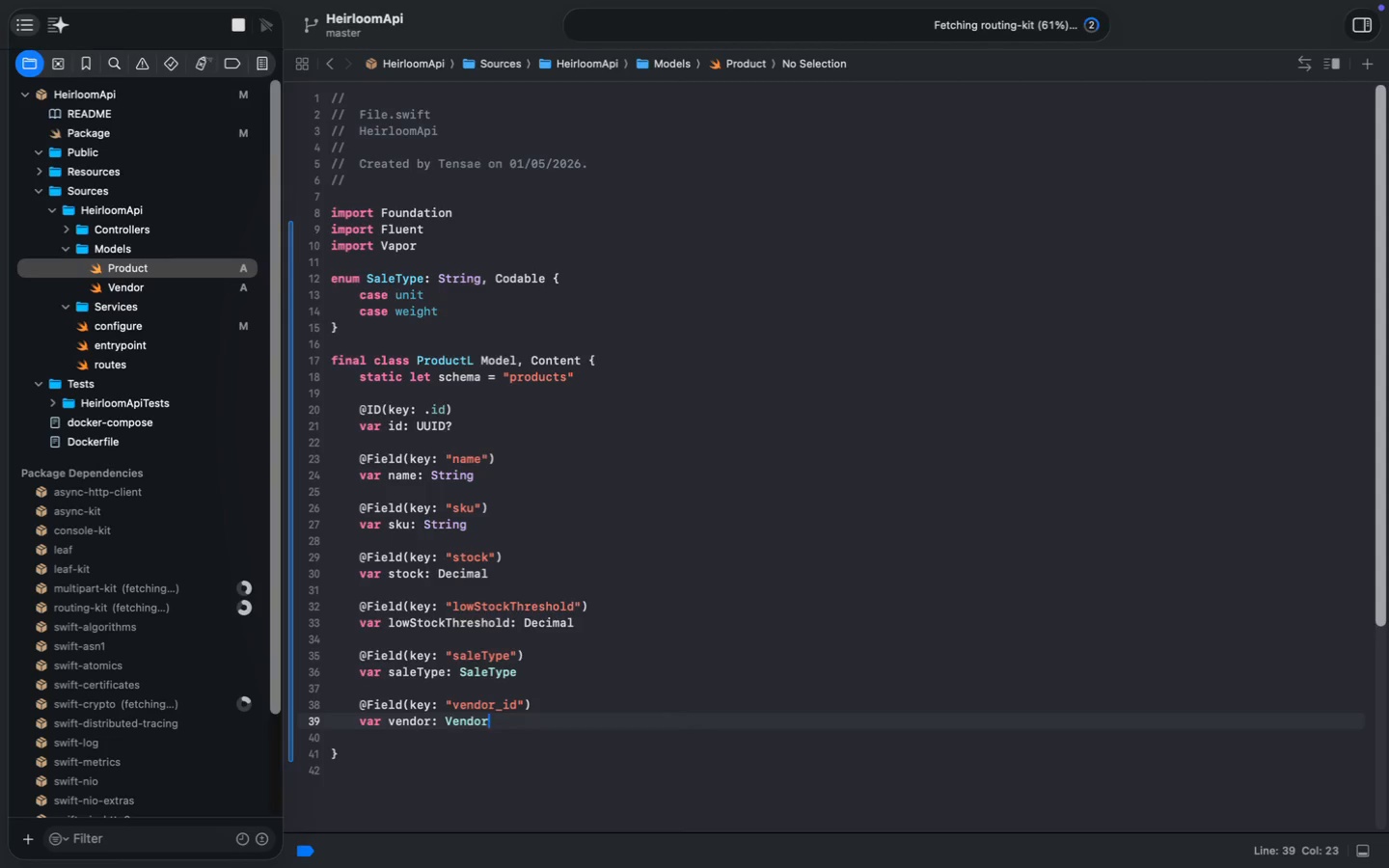 
scroll: coordinate [509, 702], scroll_direction: down, amount: 6.0
 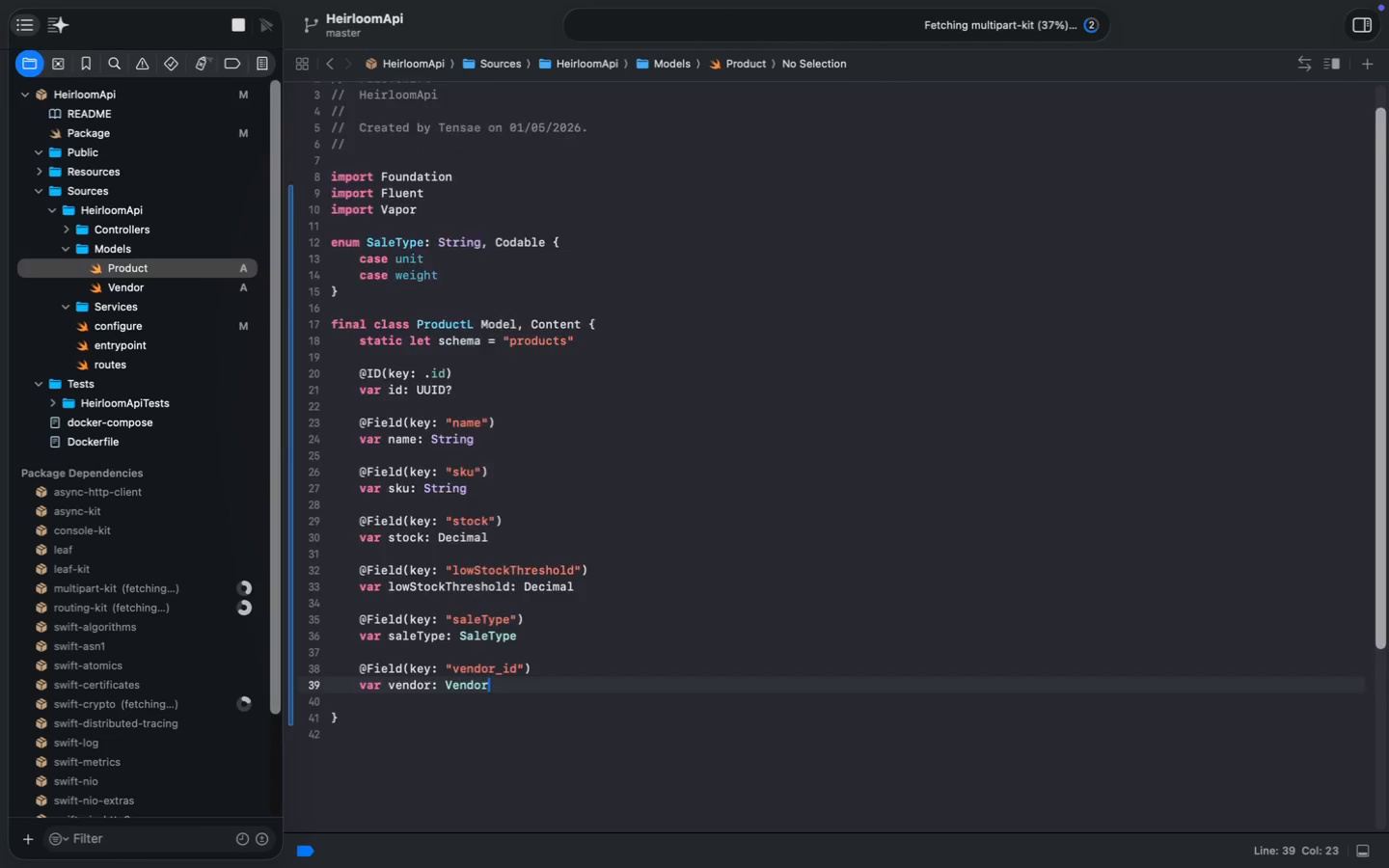 
scroll: coordinate [509, 702], scroll_direction: up, amount: 1.0
 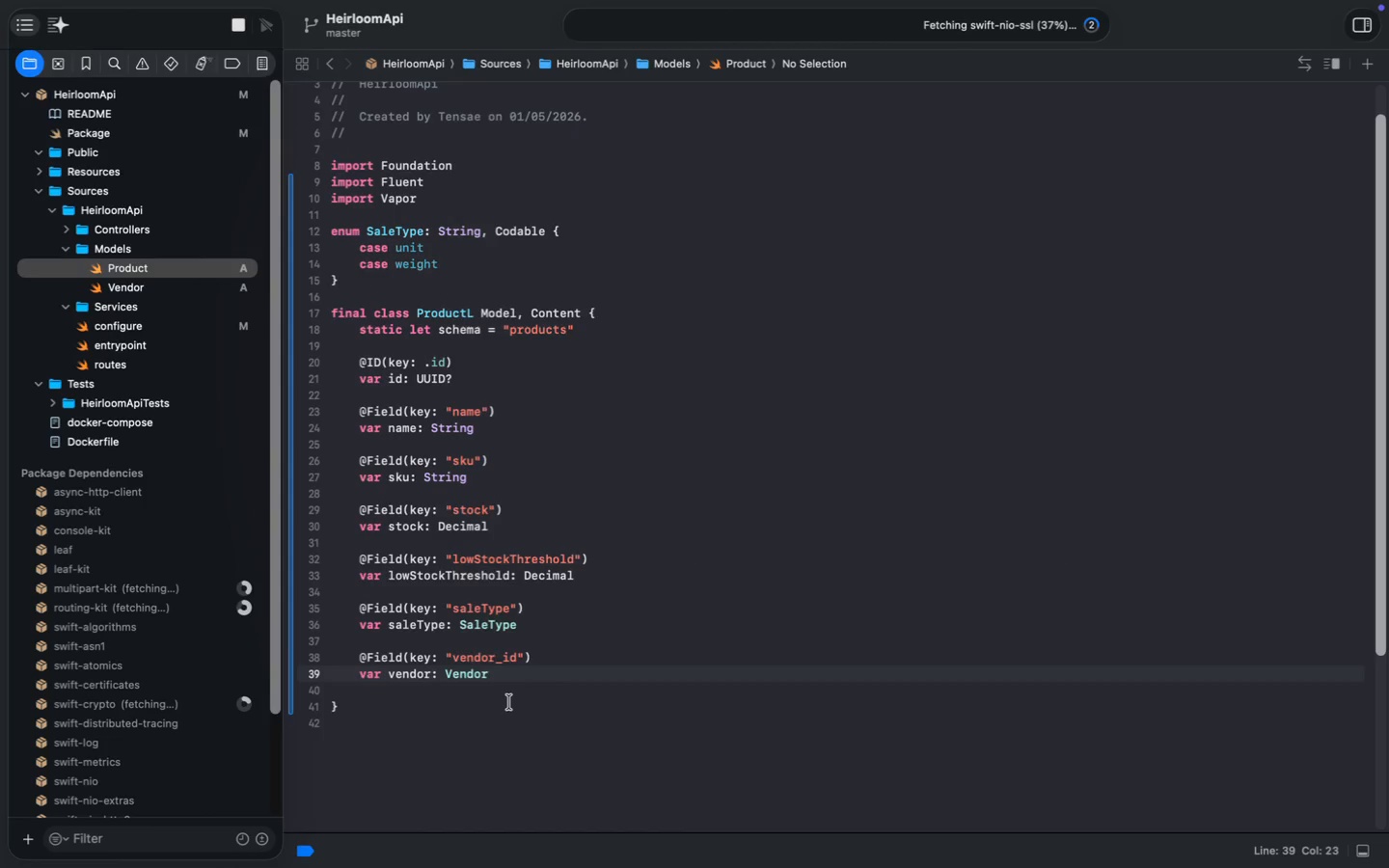 
key(ArrowDown)
 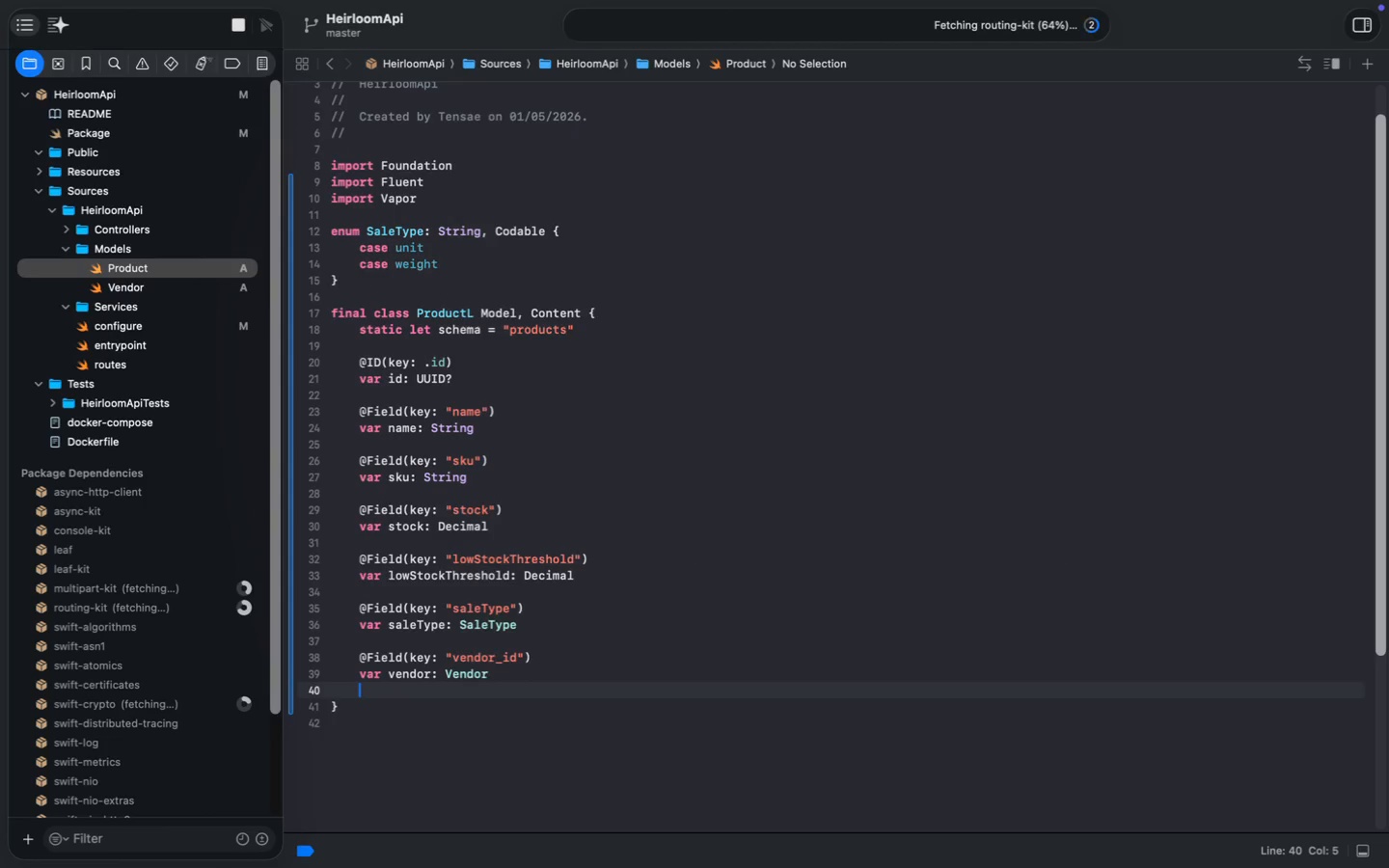 
key(Backspace)
 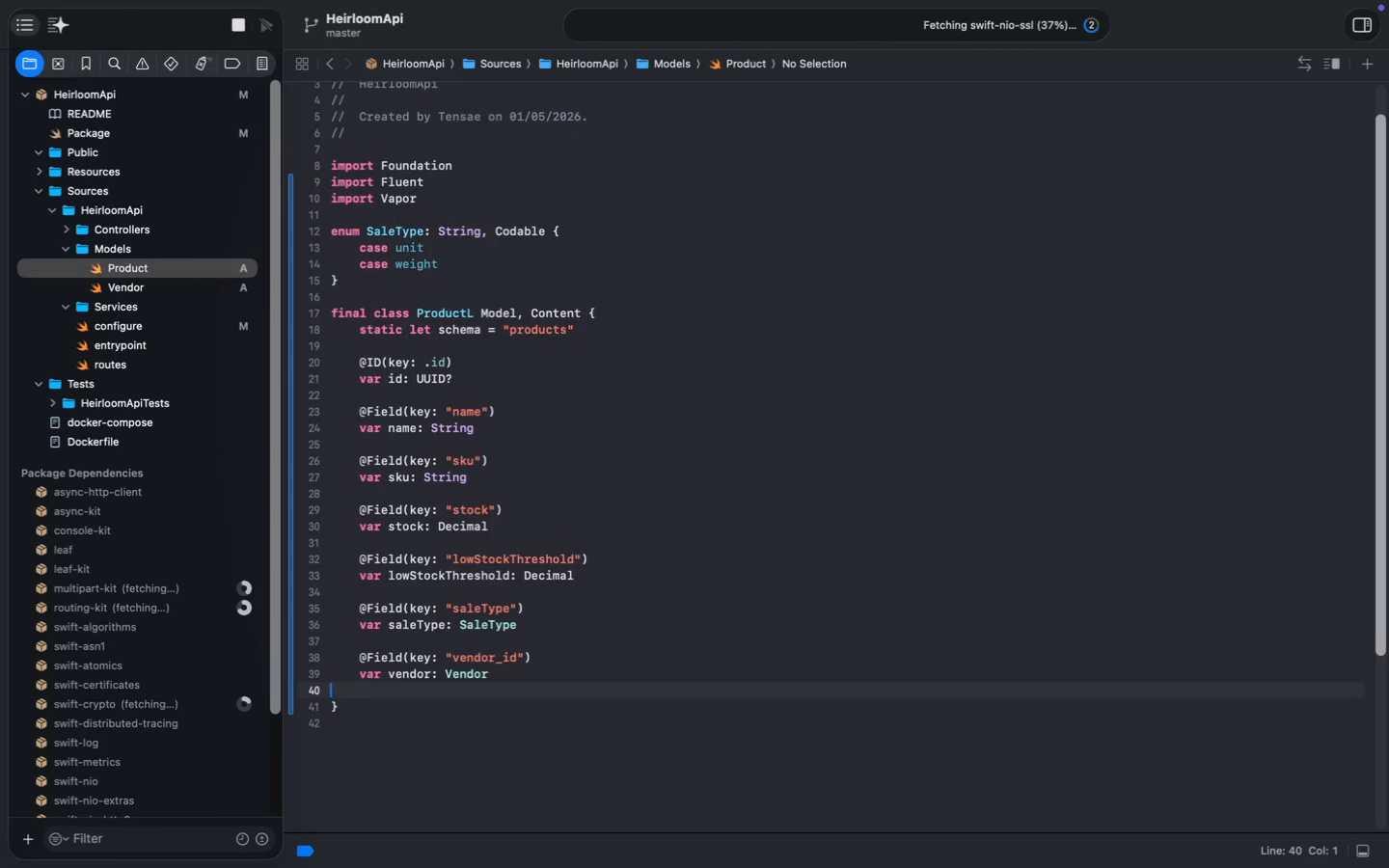 
key(Backspace)
 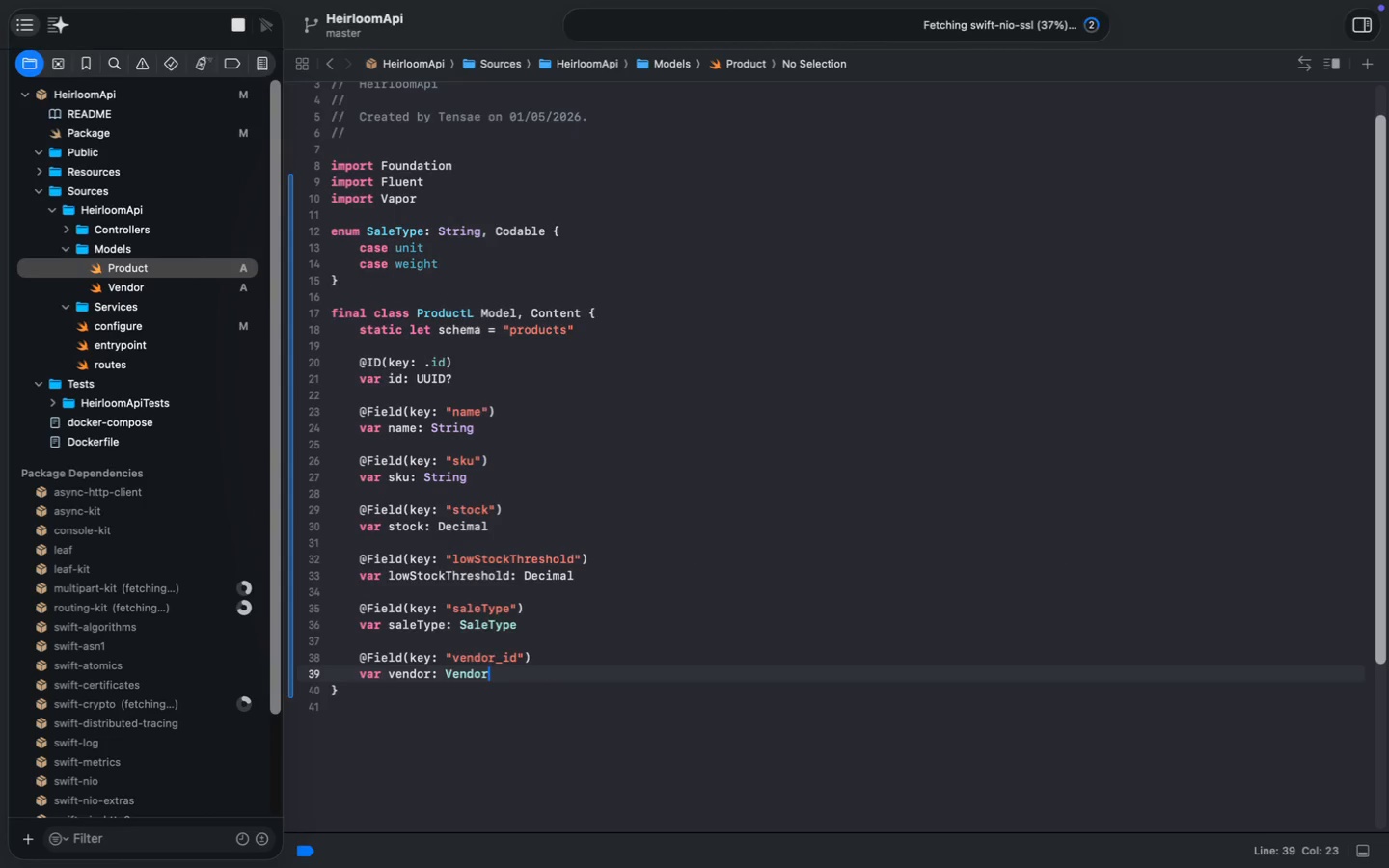 
key(ArrowDown)
 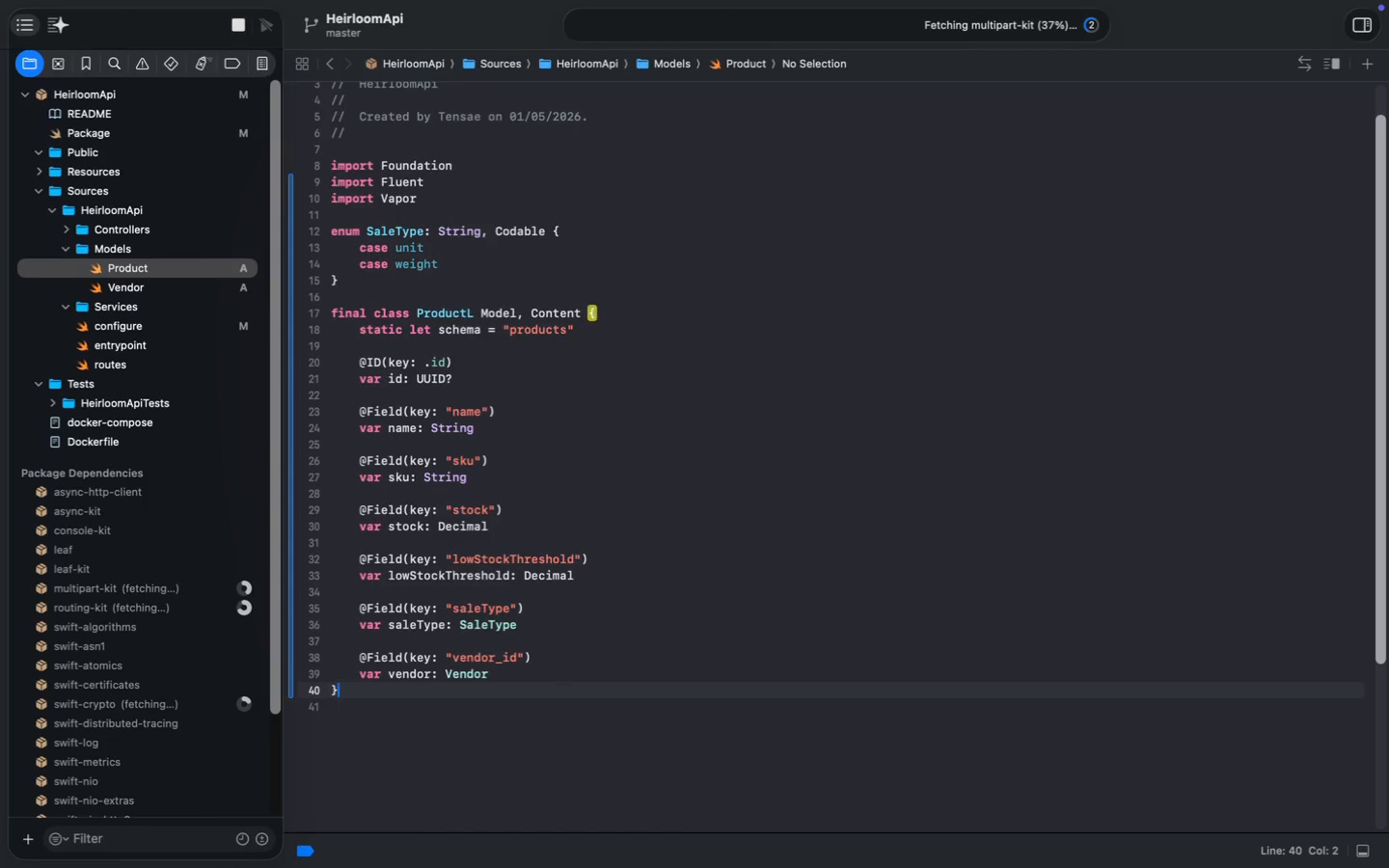 
key(ArrowUp)
 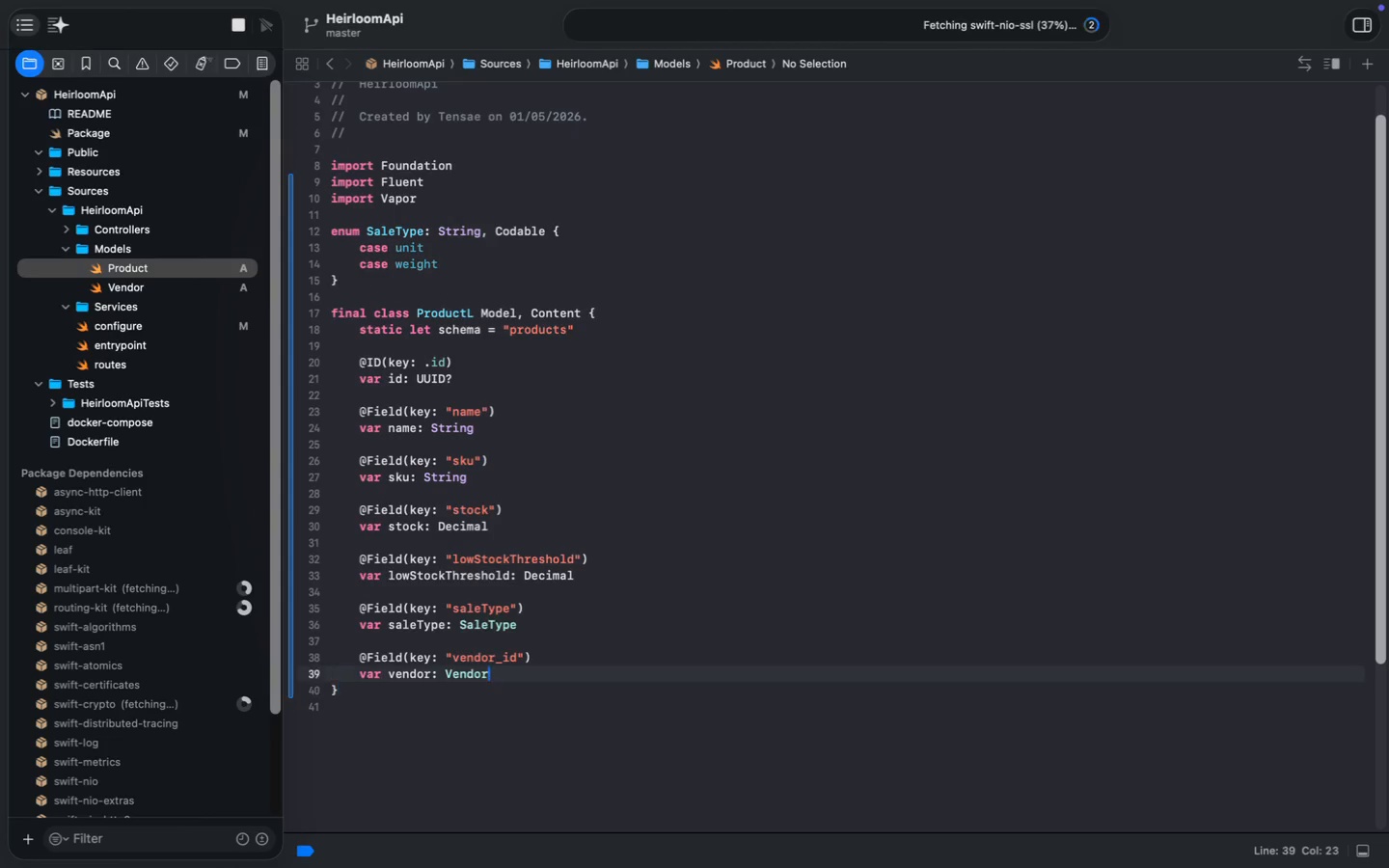 
key(Meta+ArrowRight)
 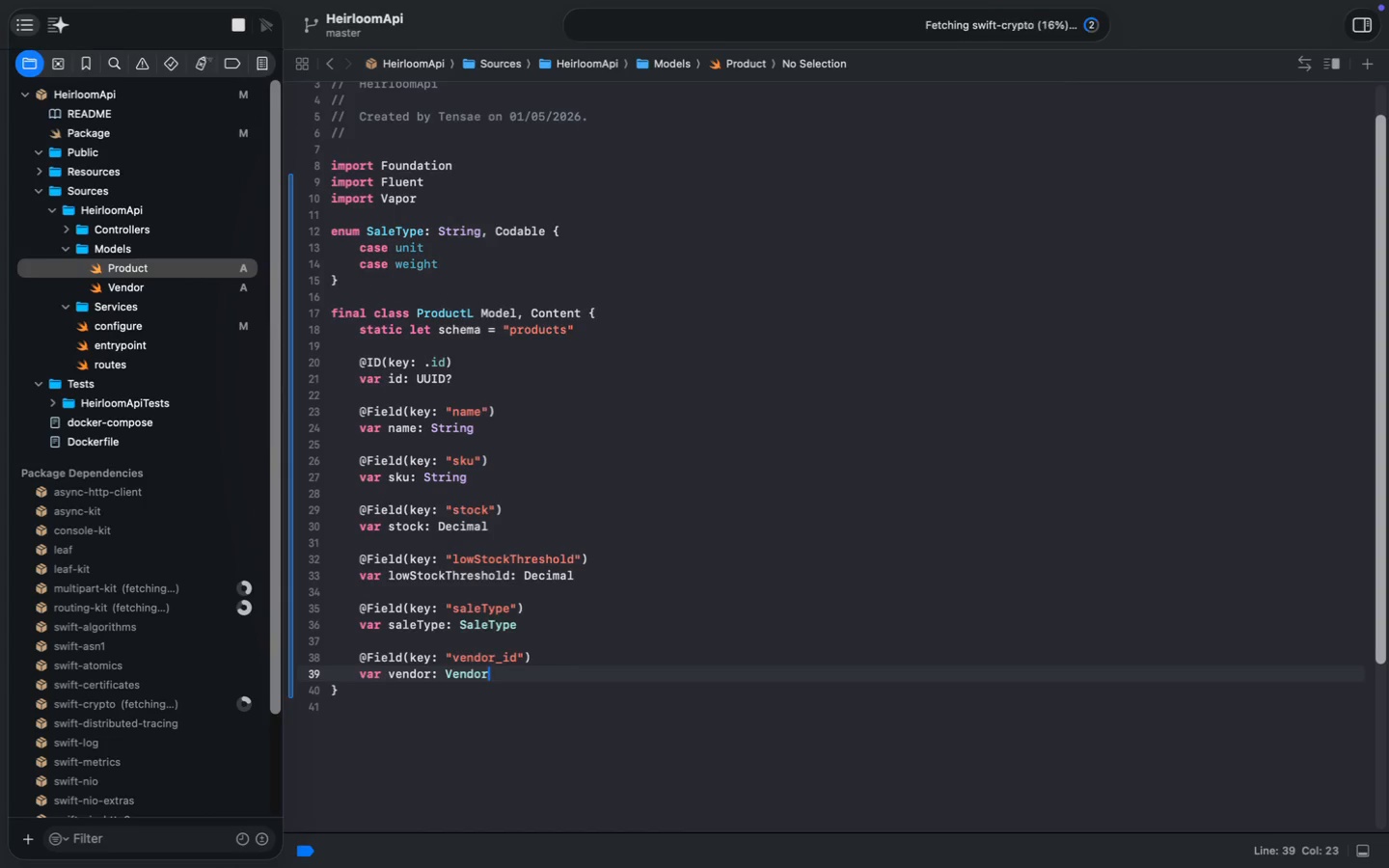 
key(Enter)
 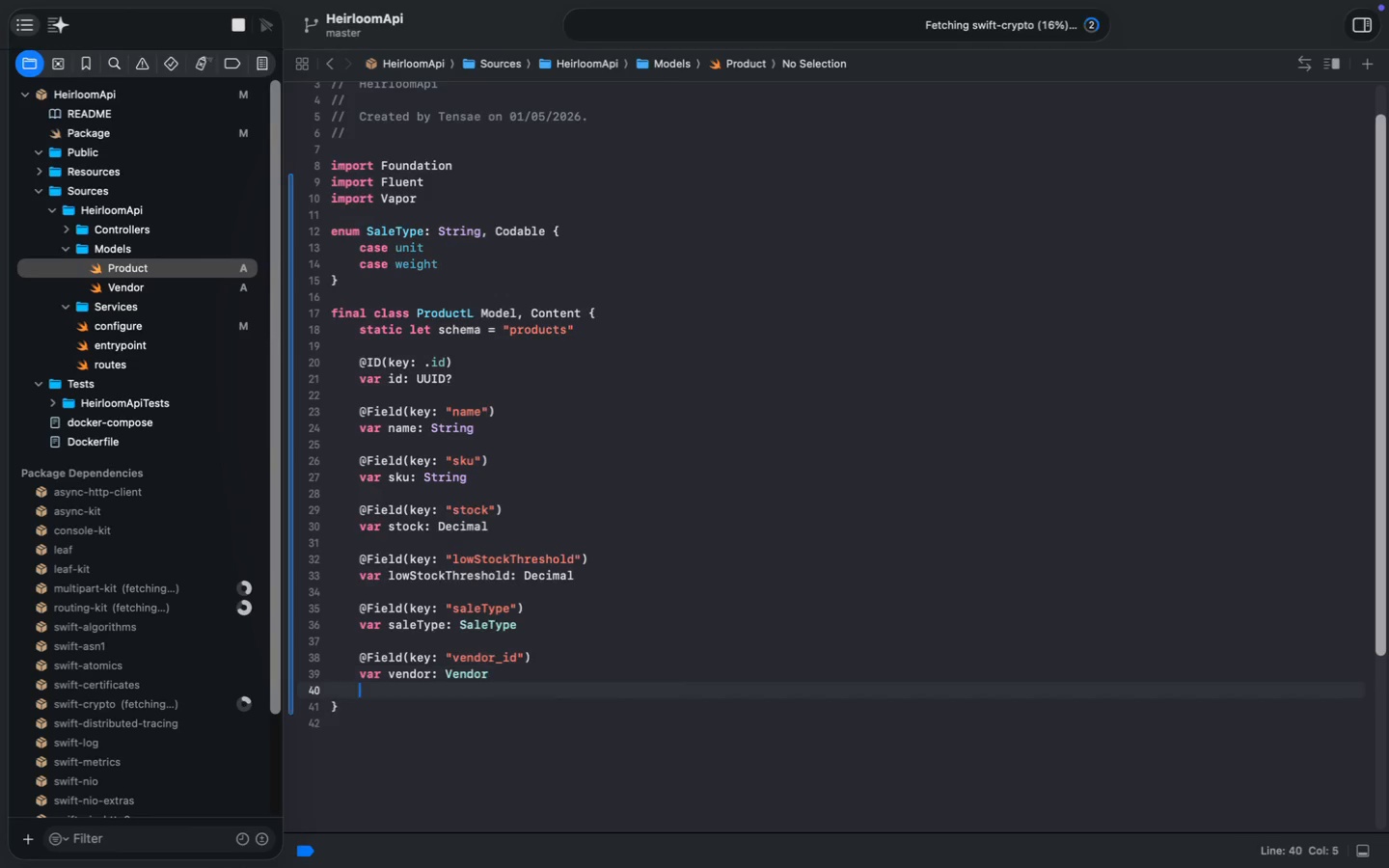 
key(Enter)
 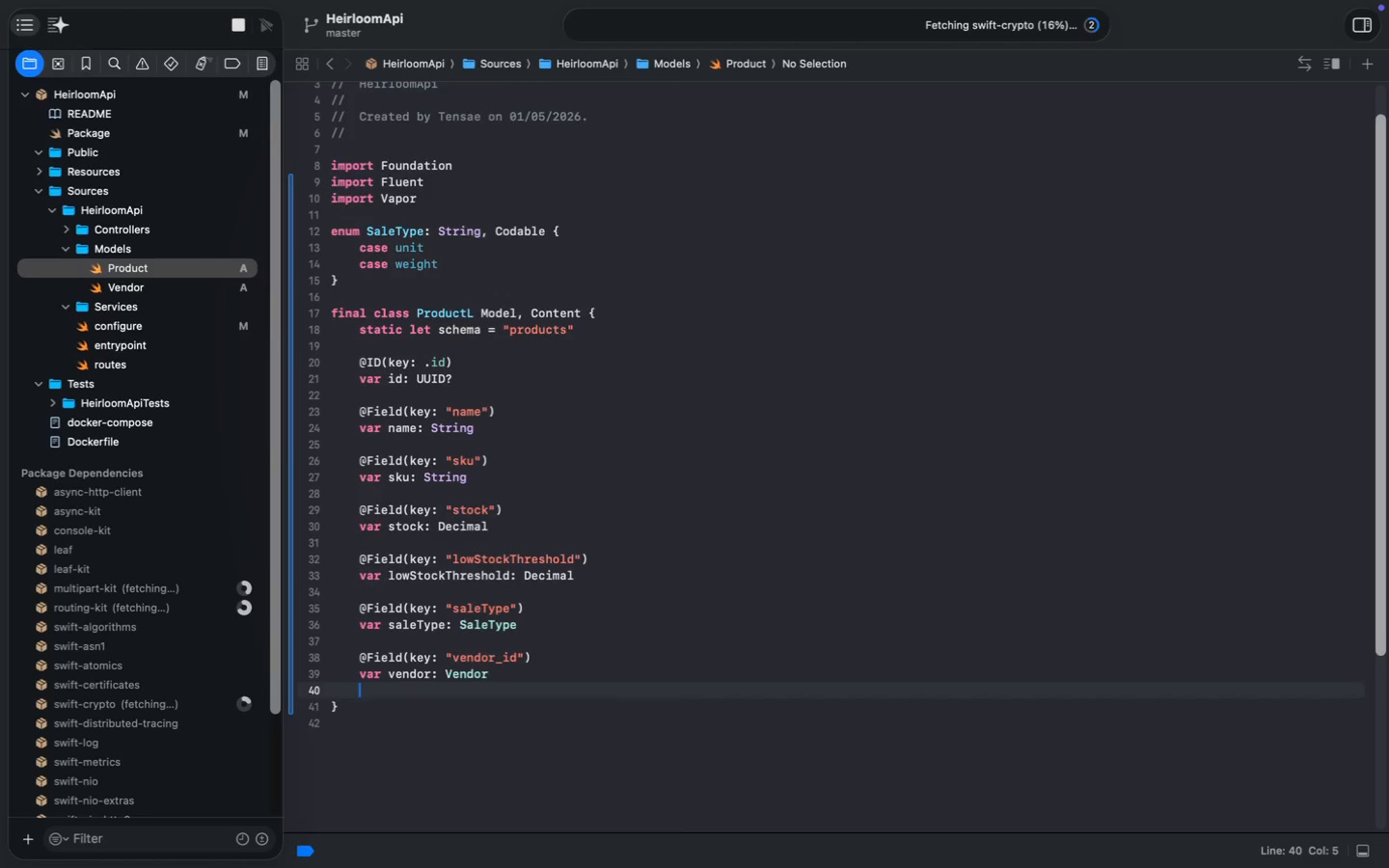 
type(init(){})
 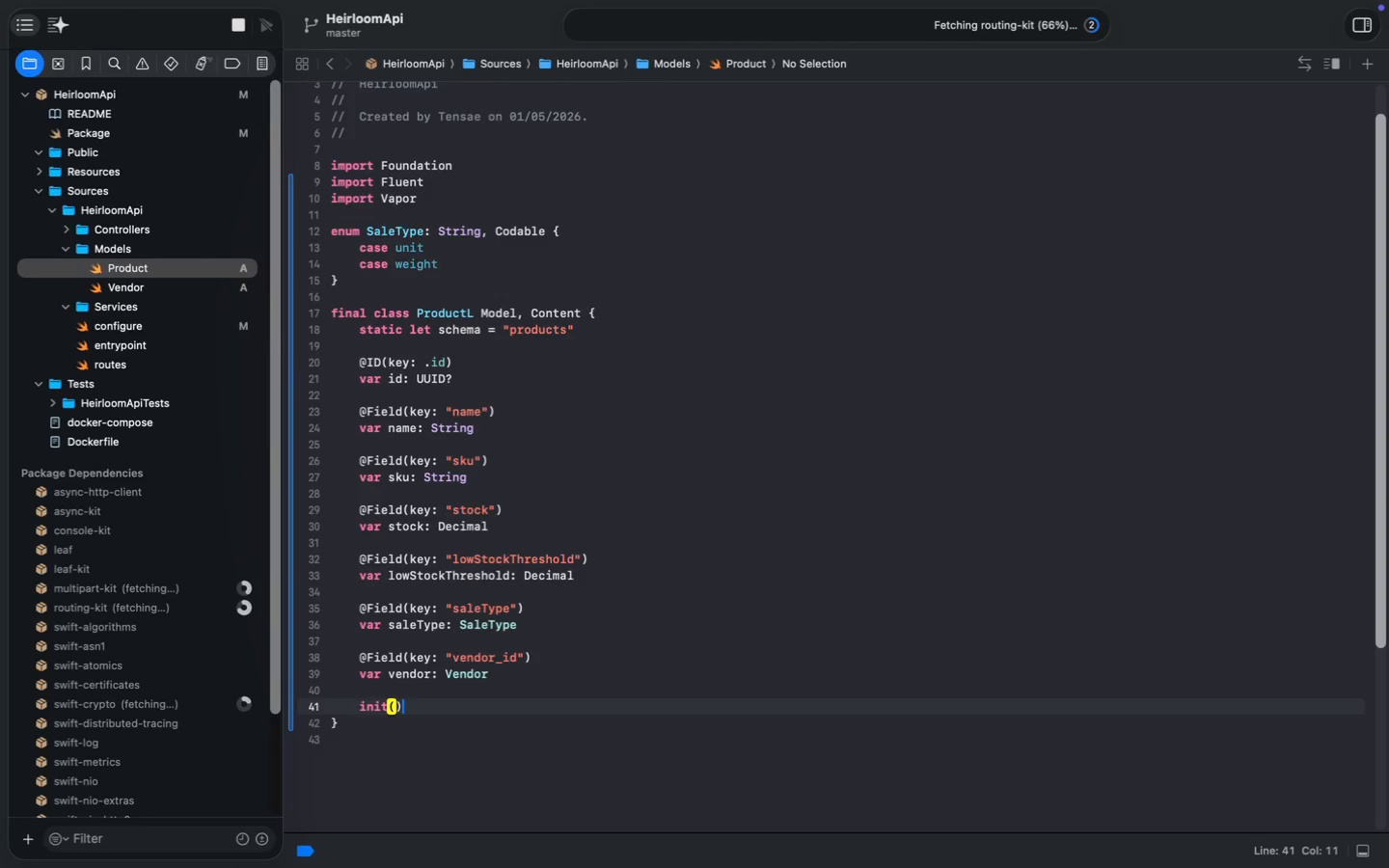 
 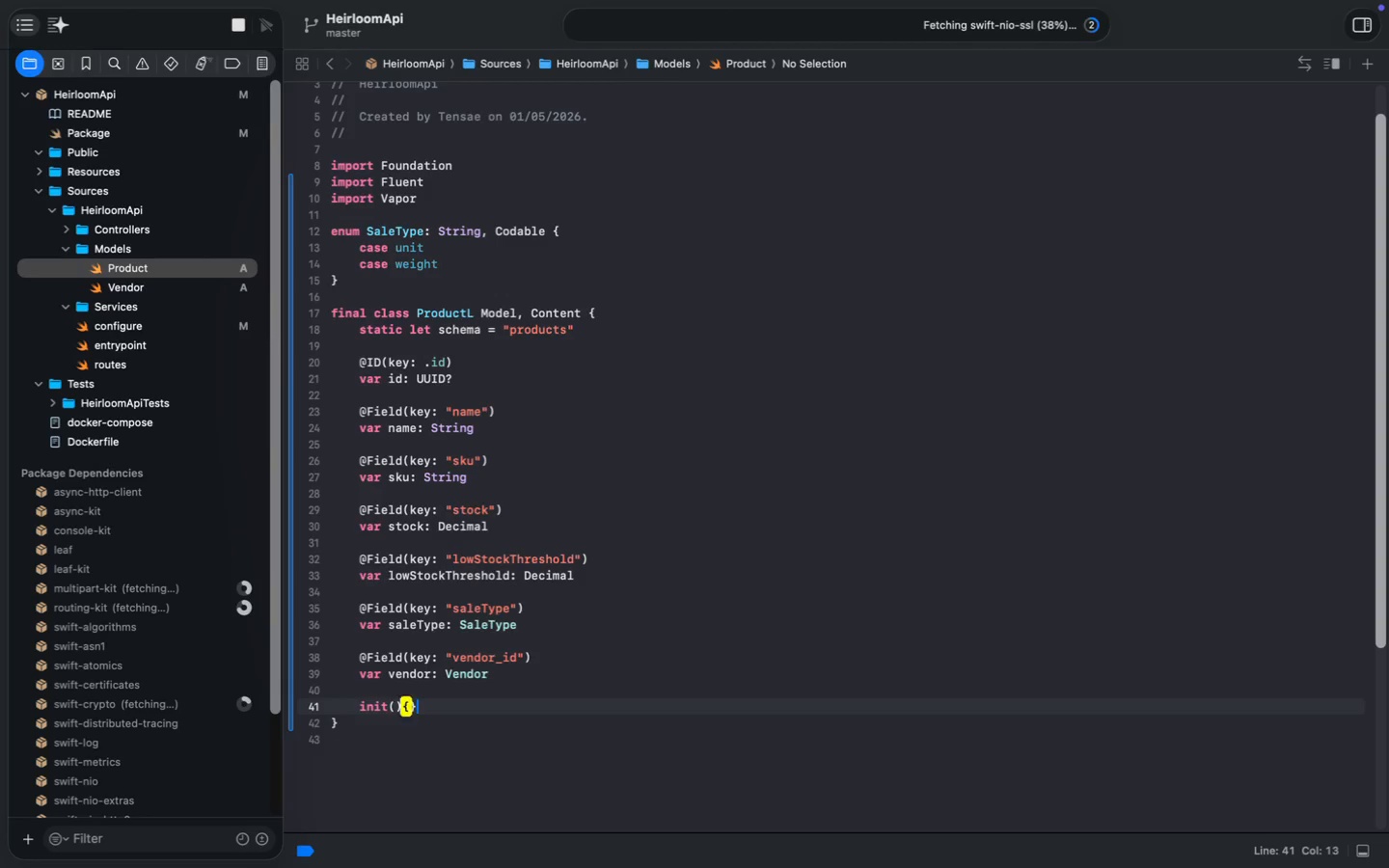 
key(ArrowLeft)
 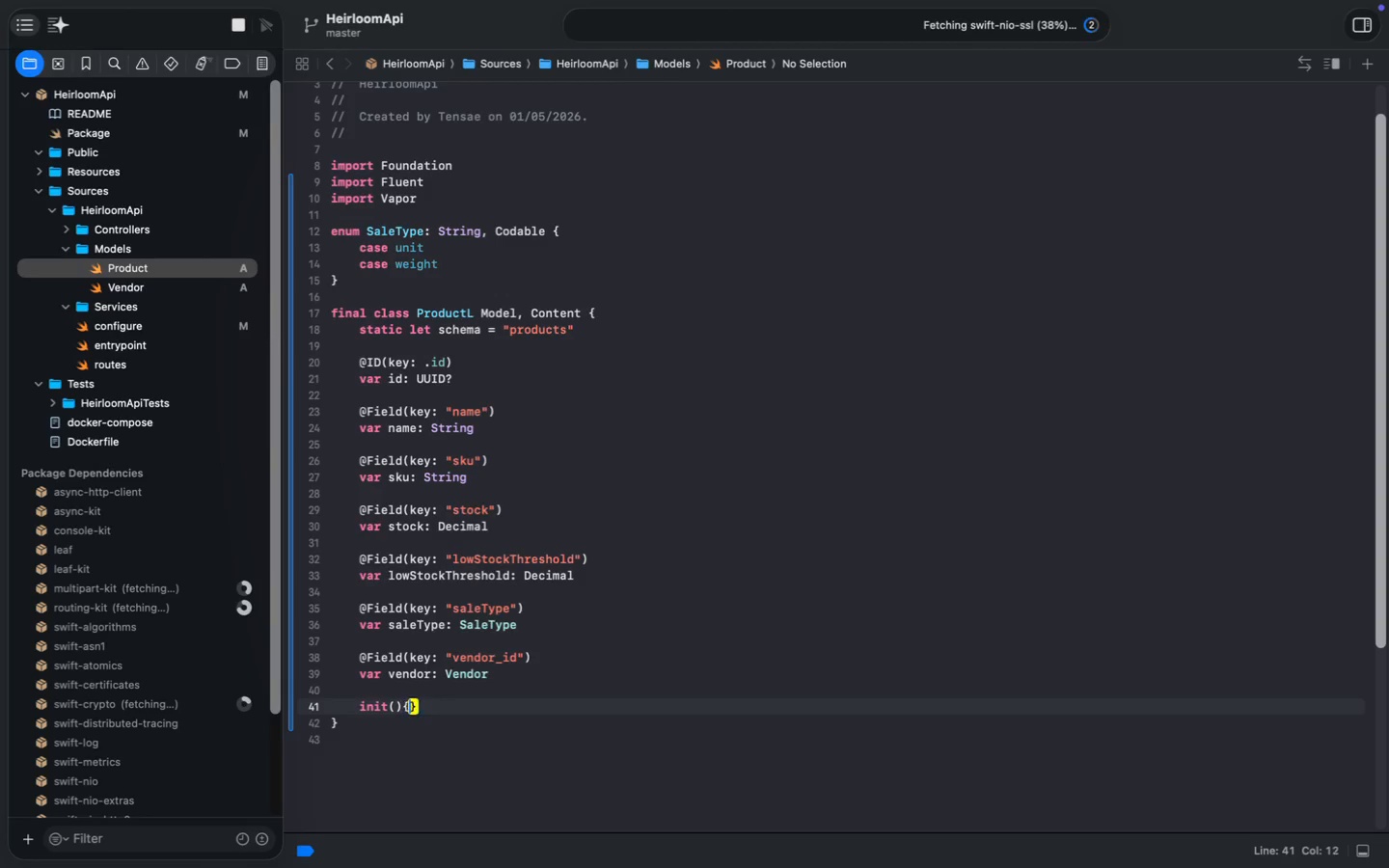 
key(ArrowLeft)
 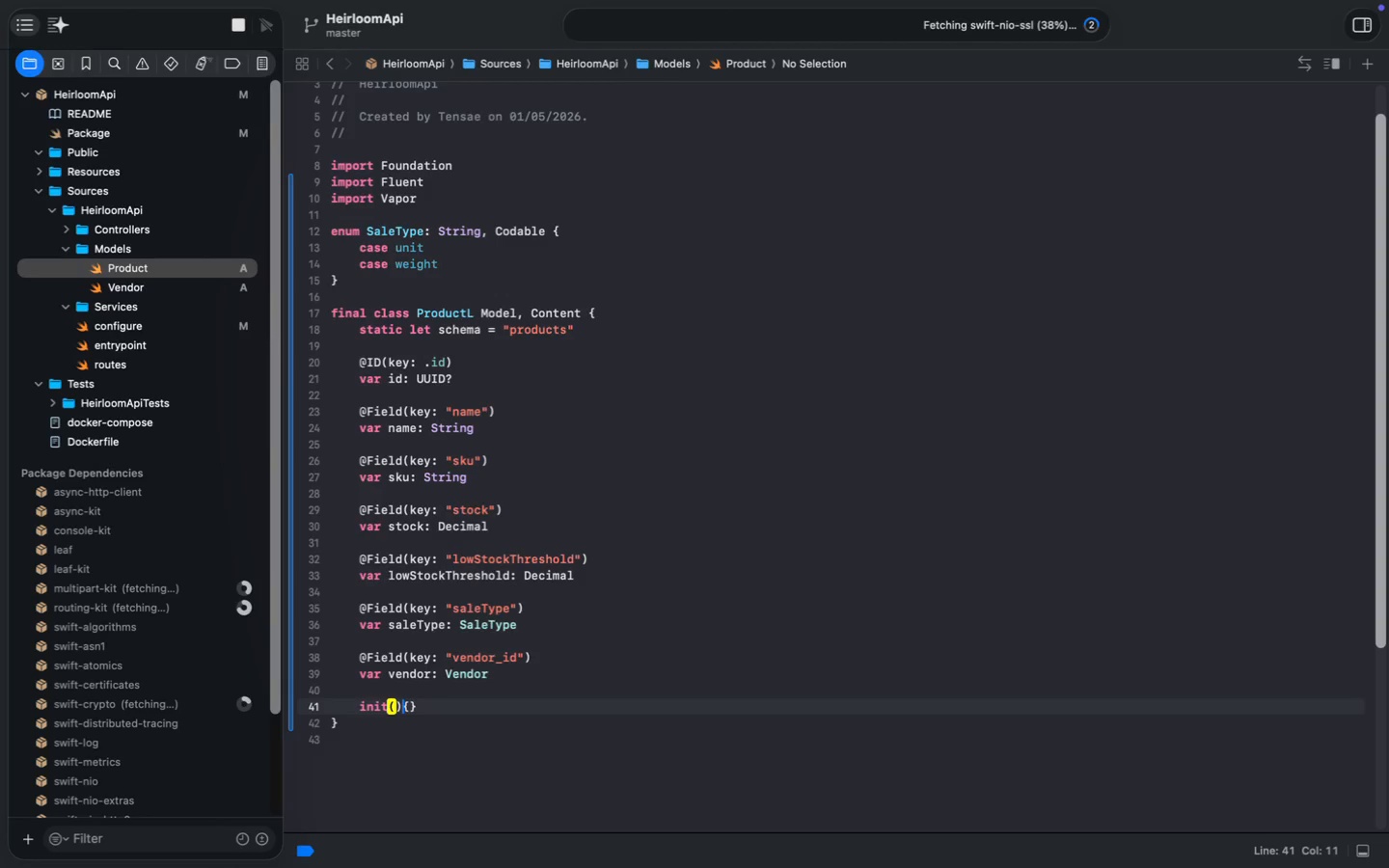 
key(Space)
 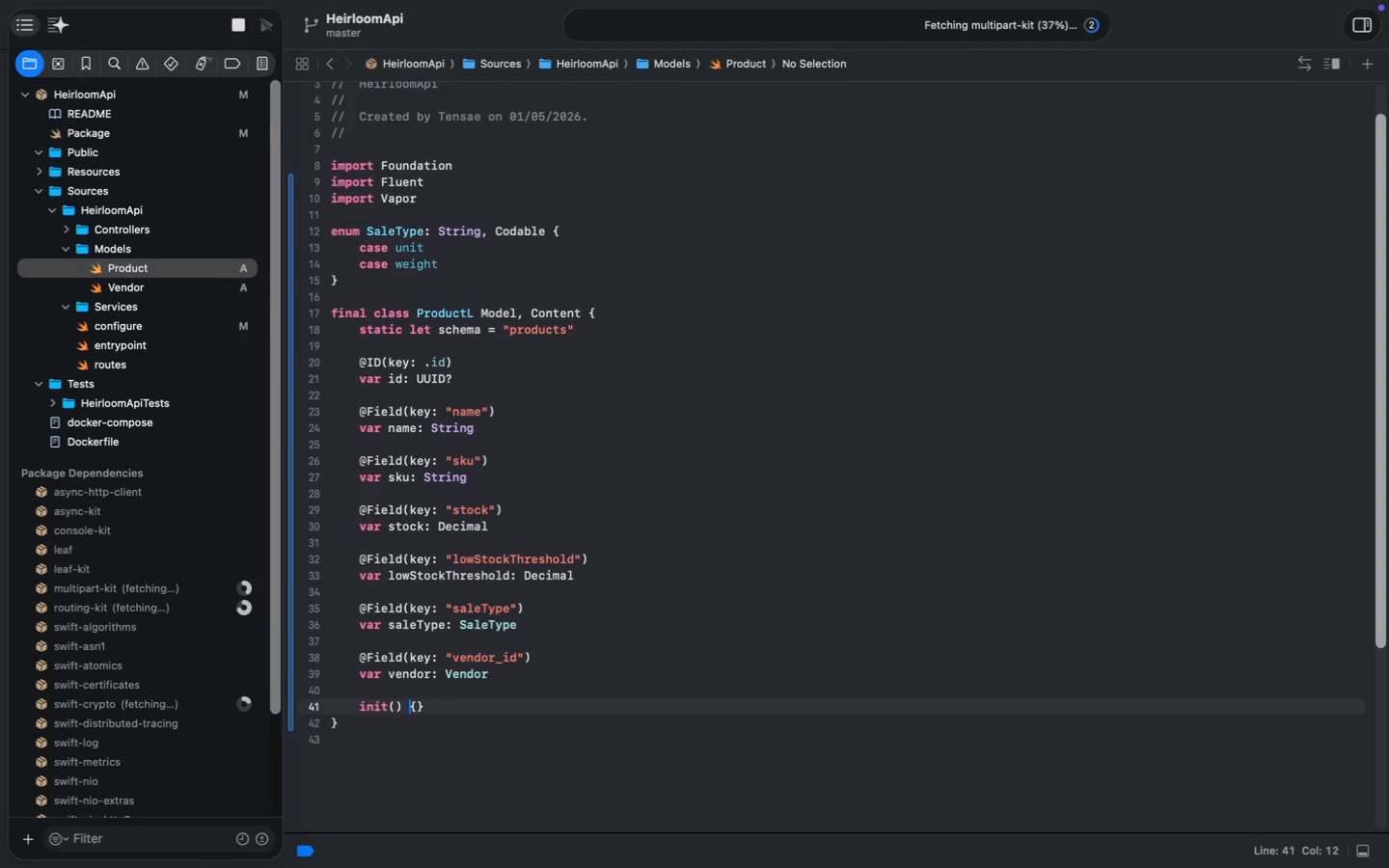 
key(ArrowRight)
 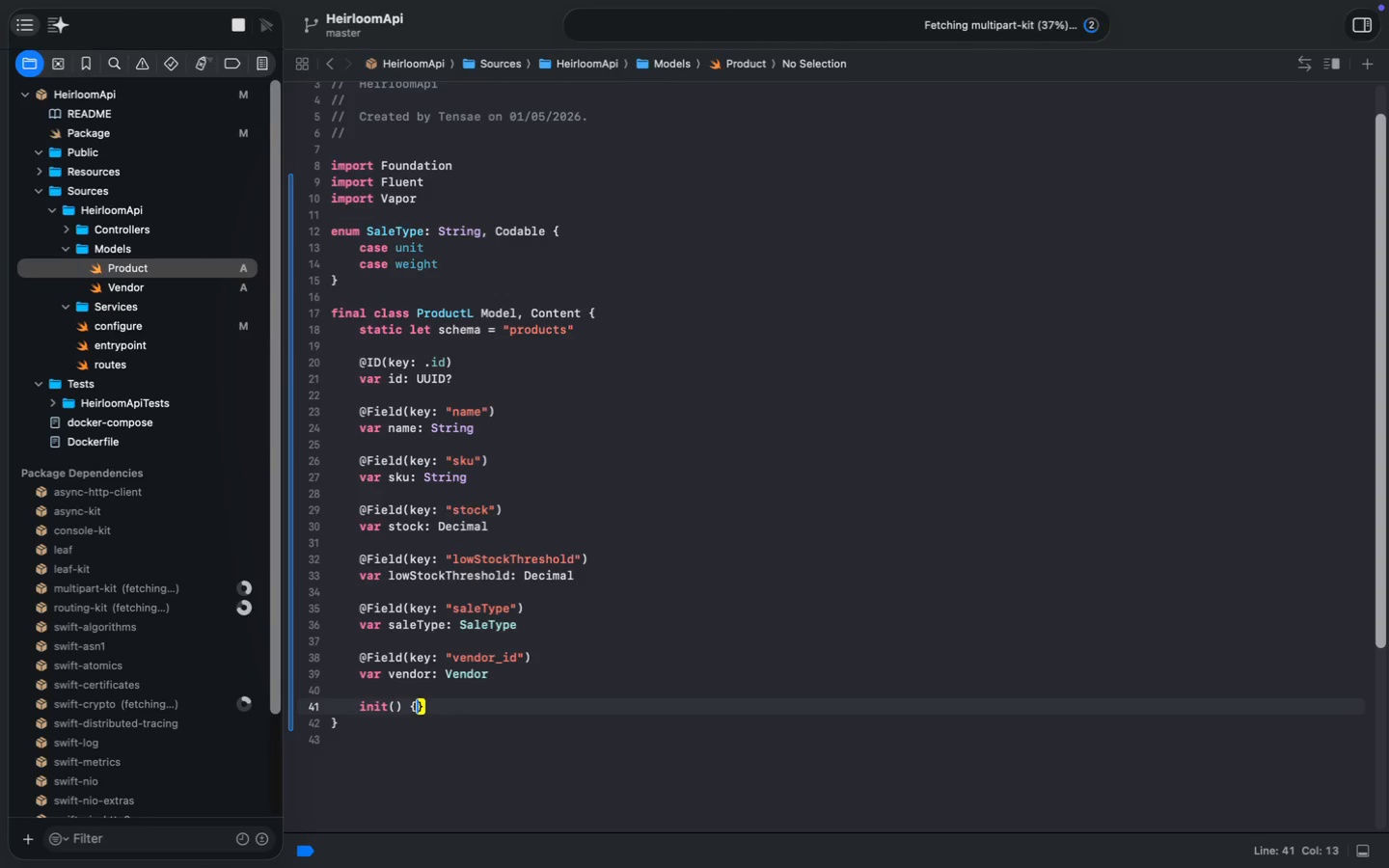 
key(ArrowRight)
 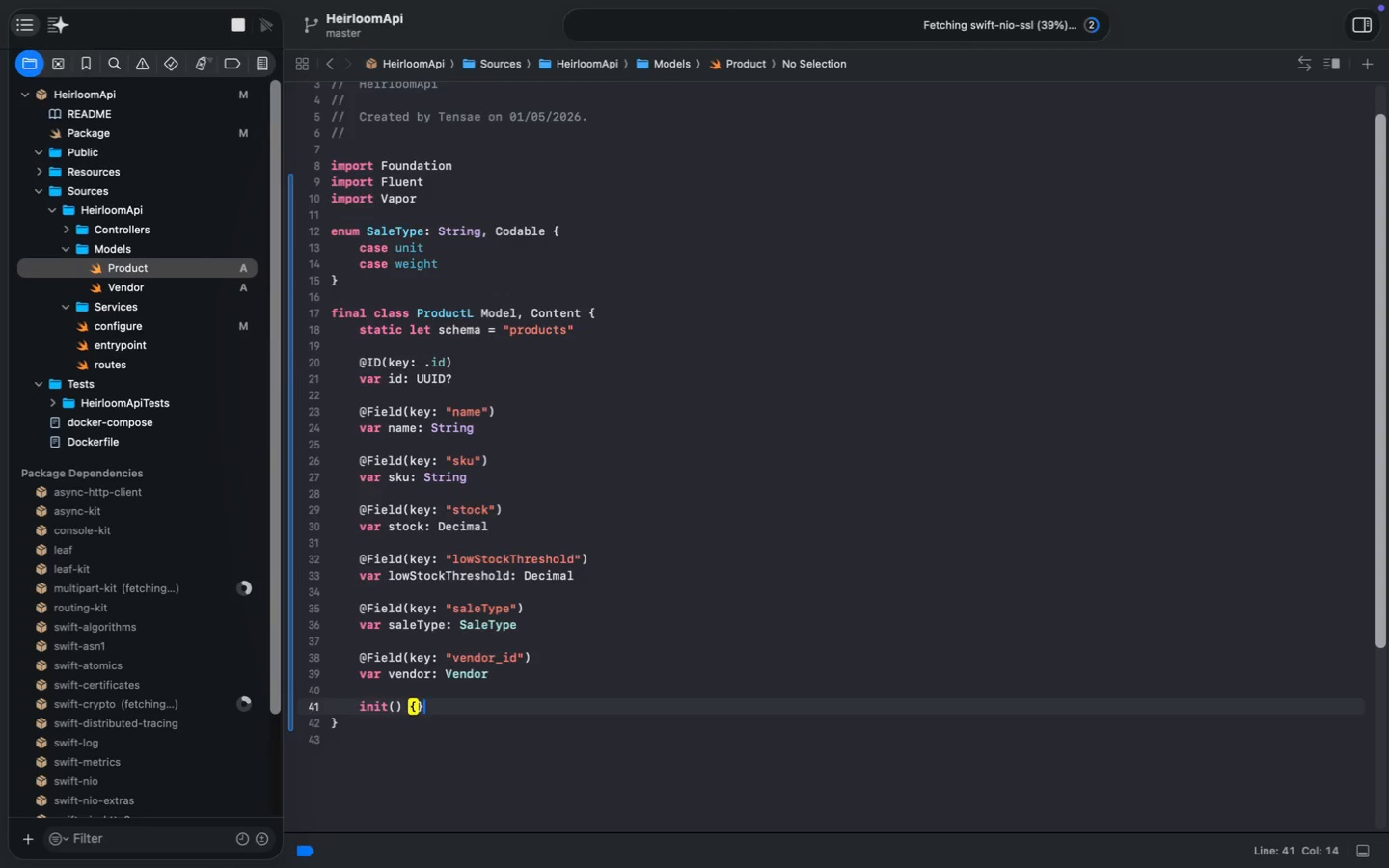 
key(Enter)
 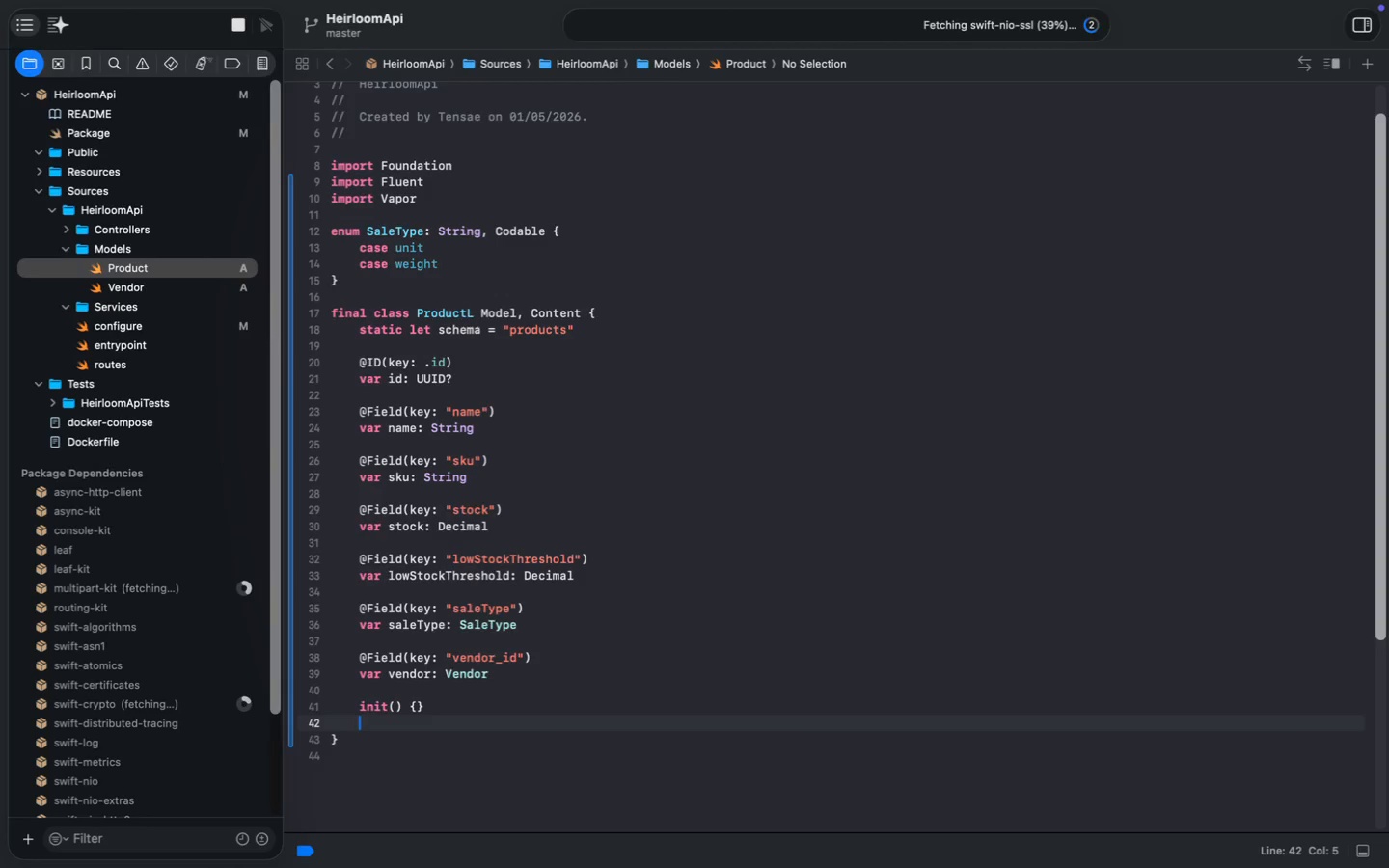 
key(Enter)
 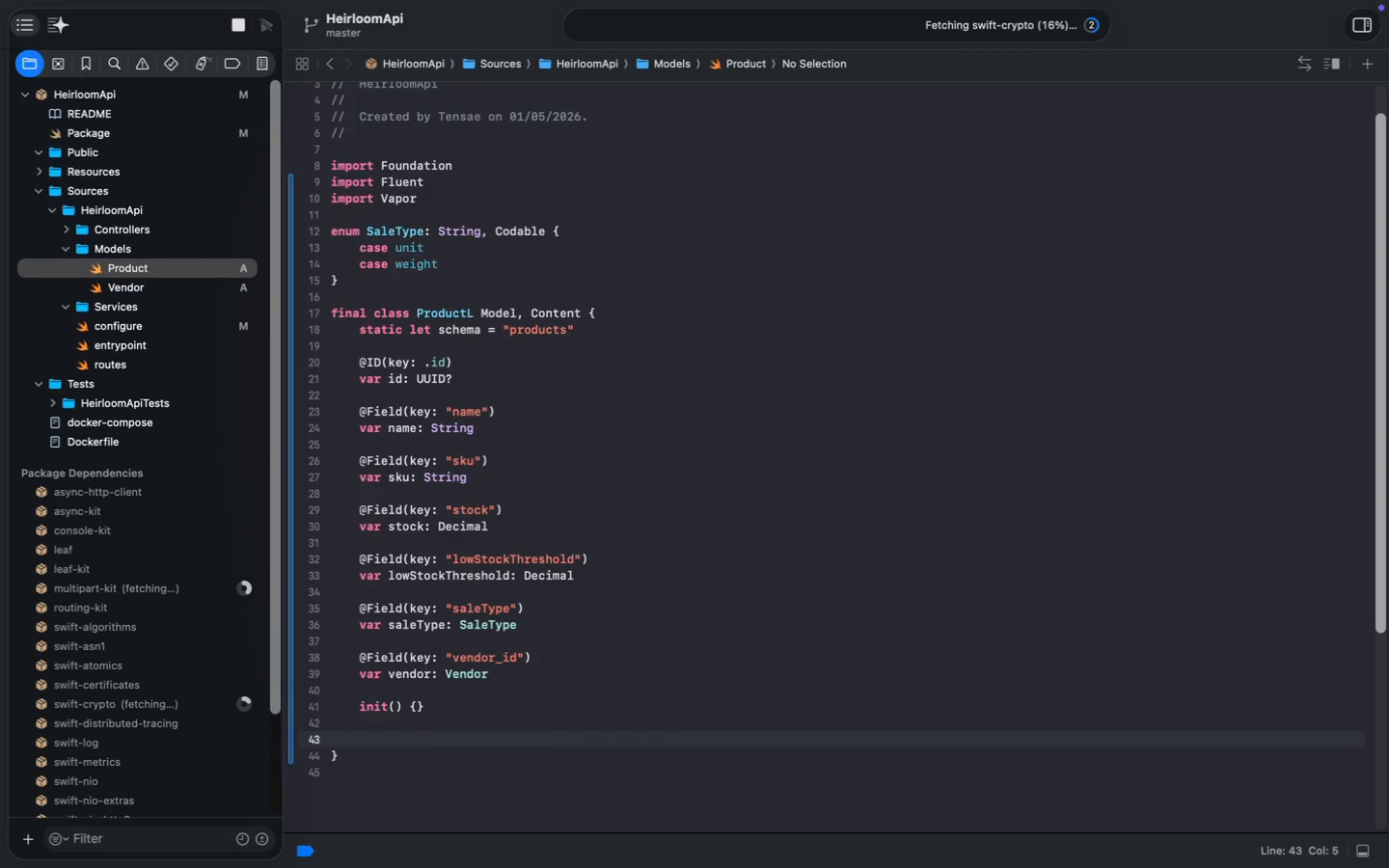 
type(init()
key(Tab)
key(Backspace)
key(Backspace)
key(Backspace)
type(name: String, sk)
key(Tab)
type(: String, Stock)
 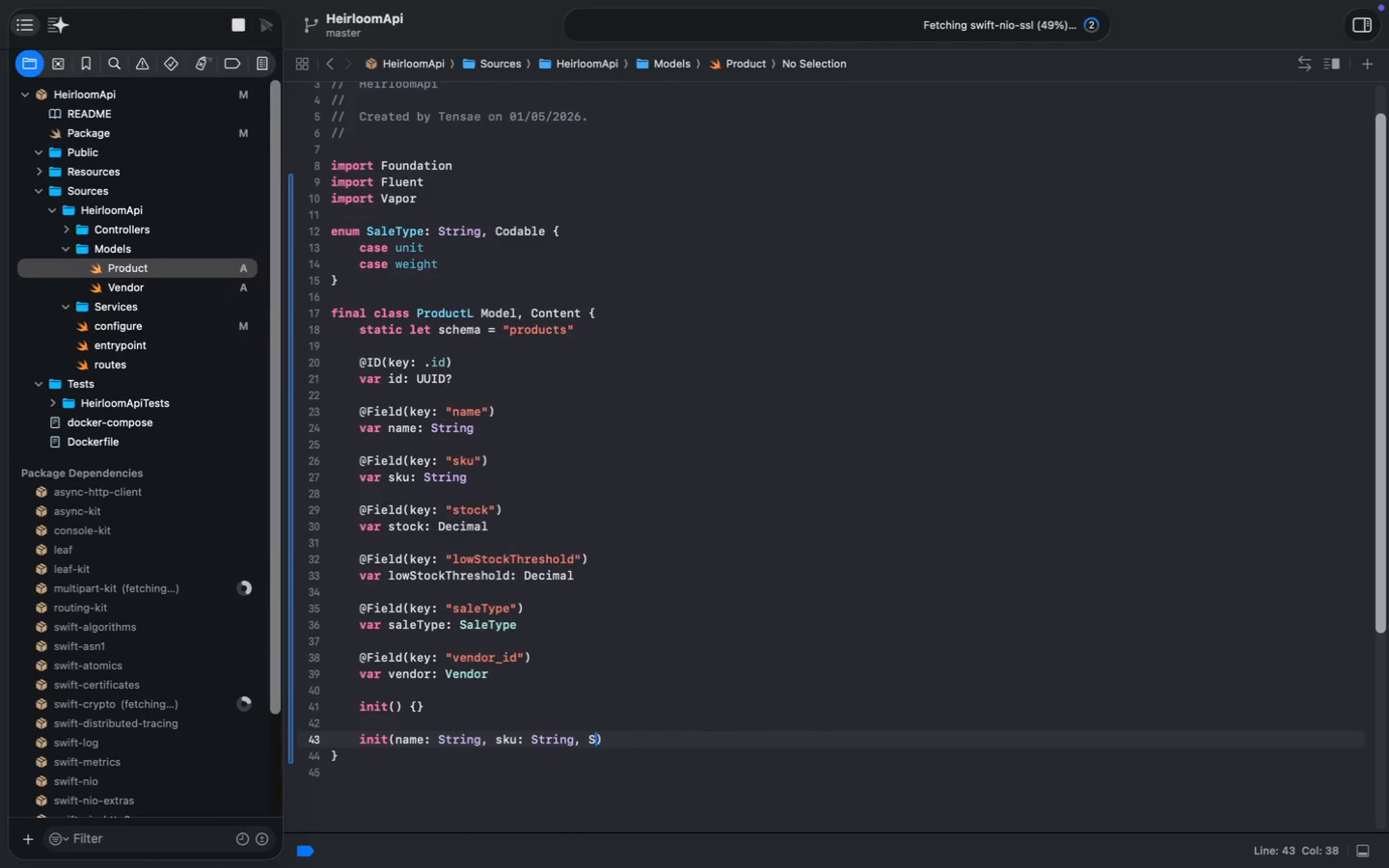 
key(Enter)
 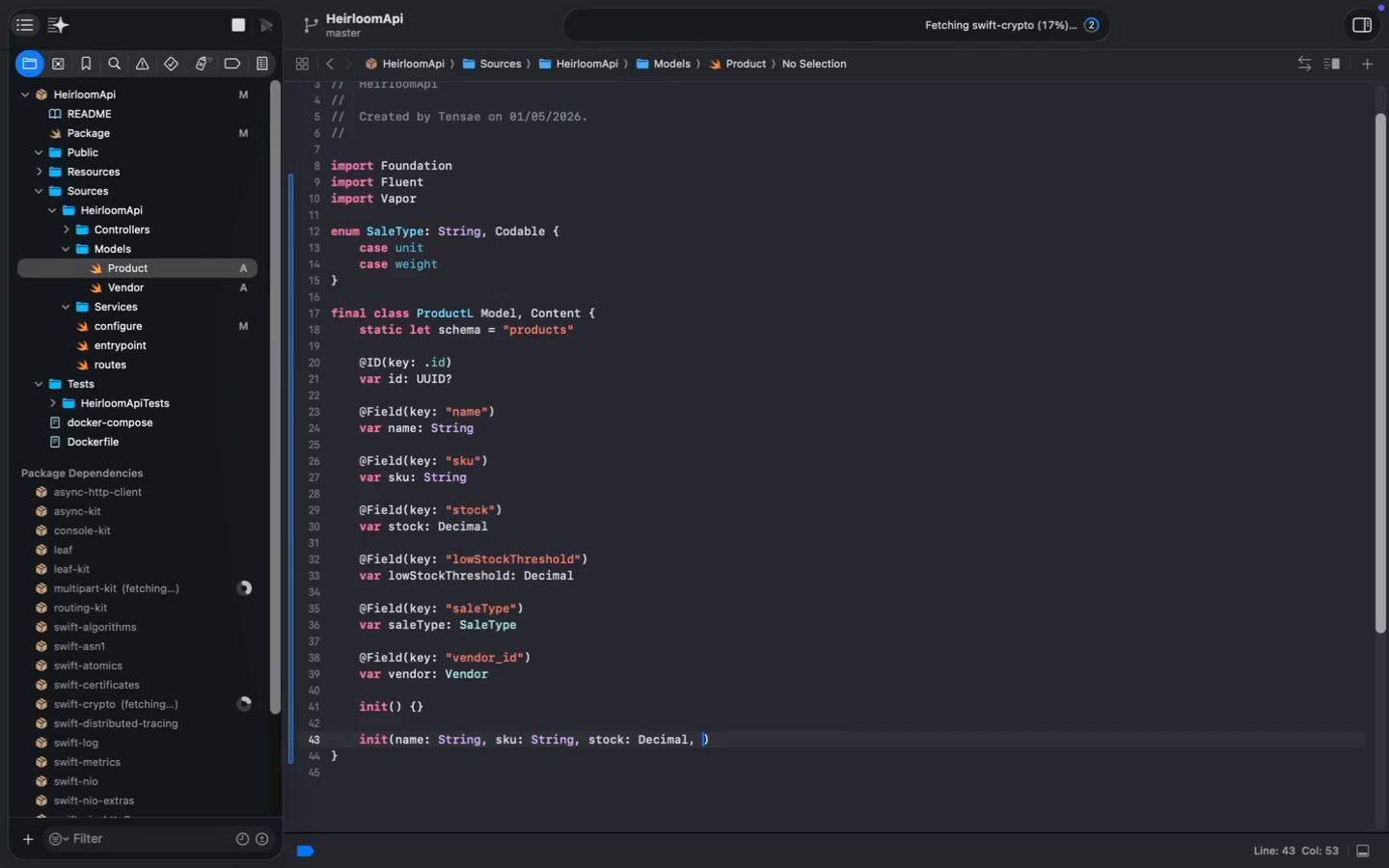 
type(: Decimal, threshold: Decimal, salet)
 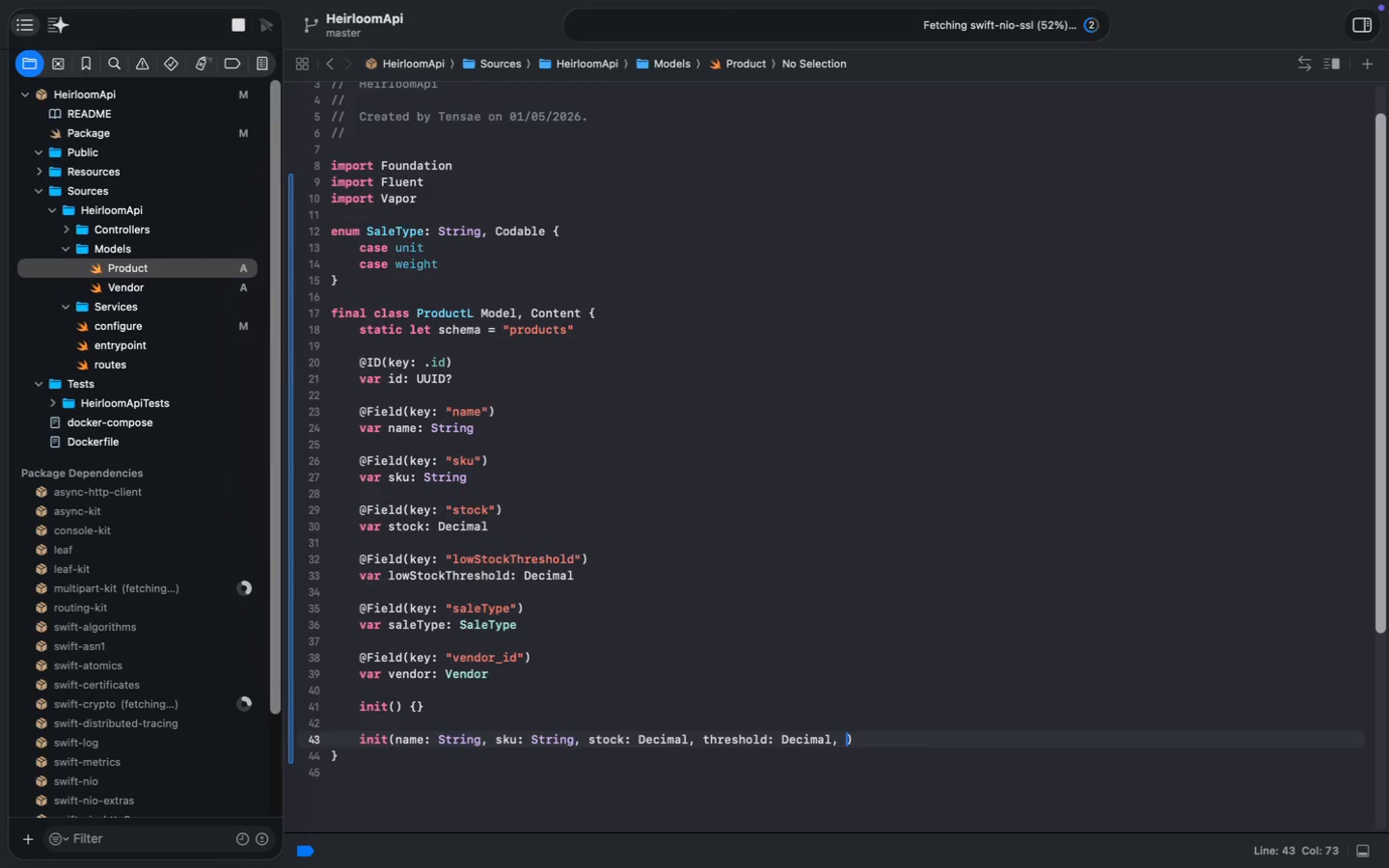 
key(Tab)
type(: Sale)
key(Tab)
type(, vendorId)
key(Backspace)
type(D; )
key(Backspace)
key(Backspace)
type(: UUID)
 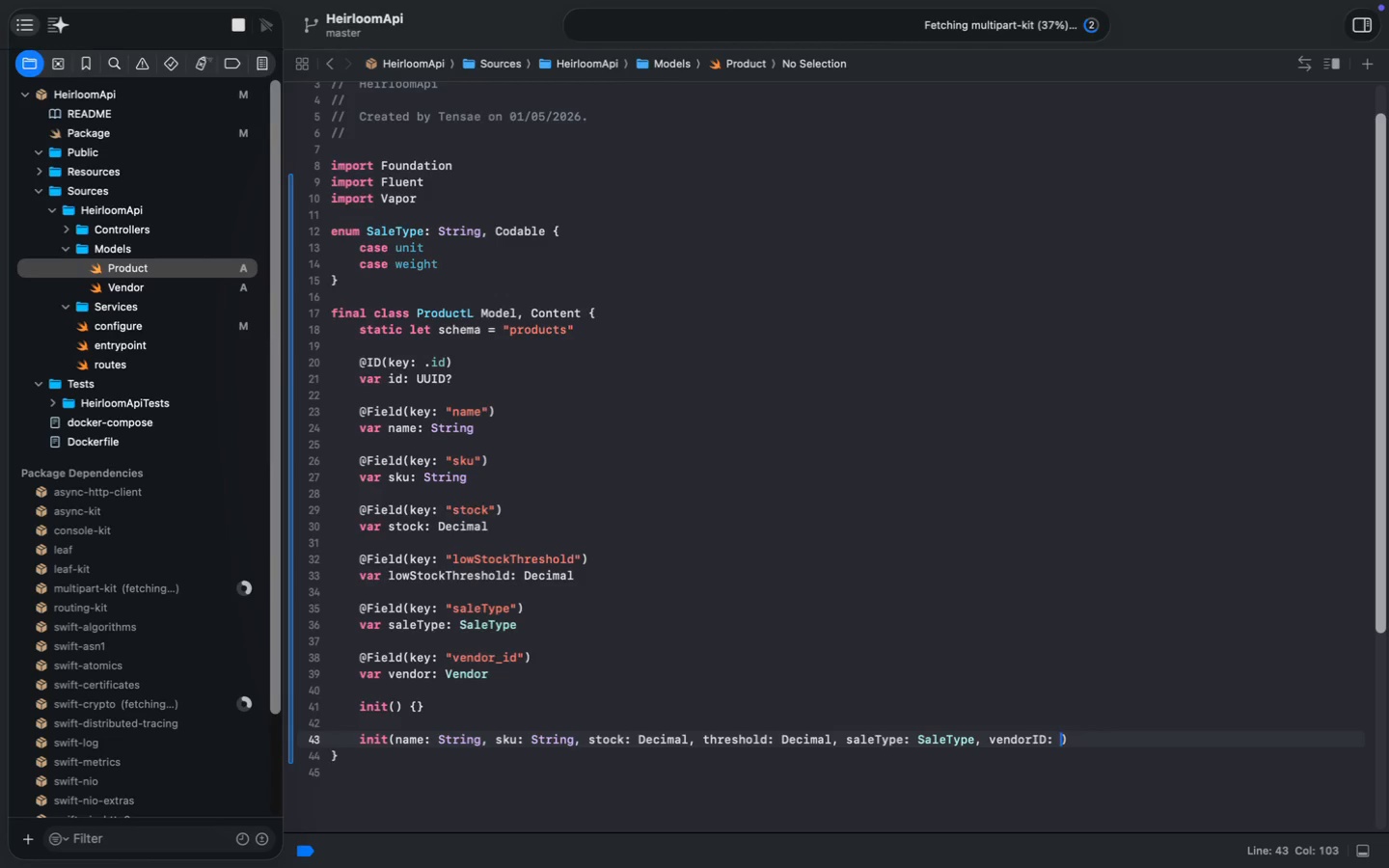 
key(ArrowRight)
 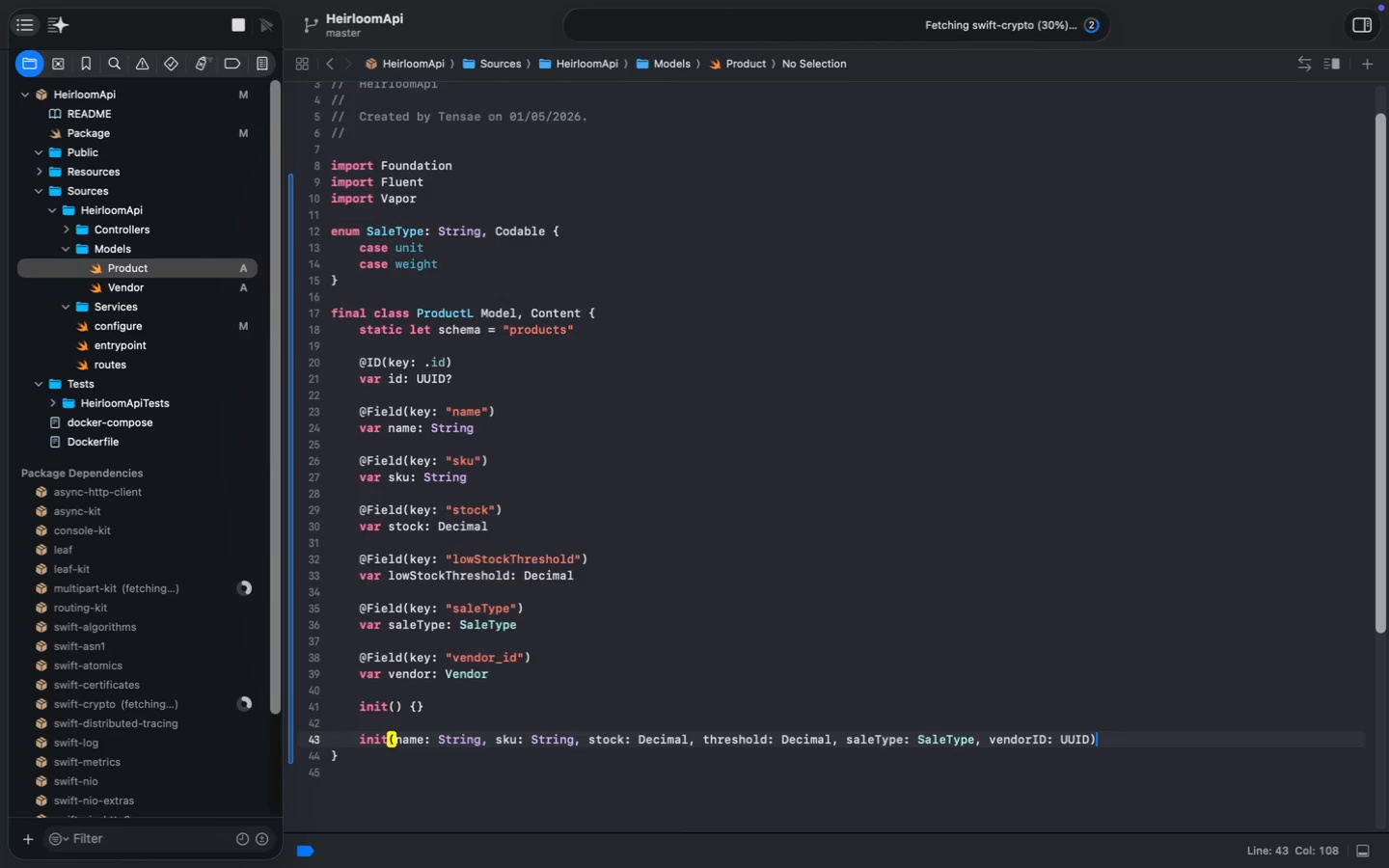 
key(Space)
 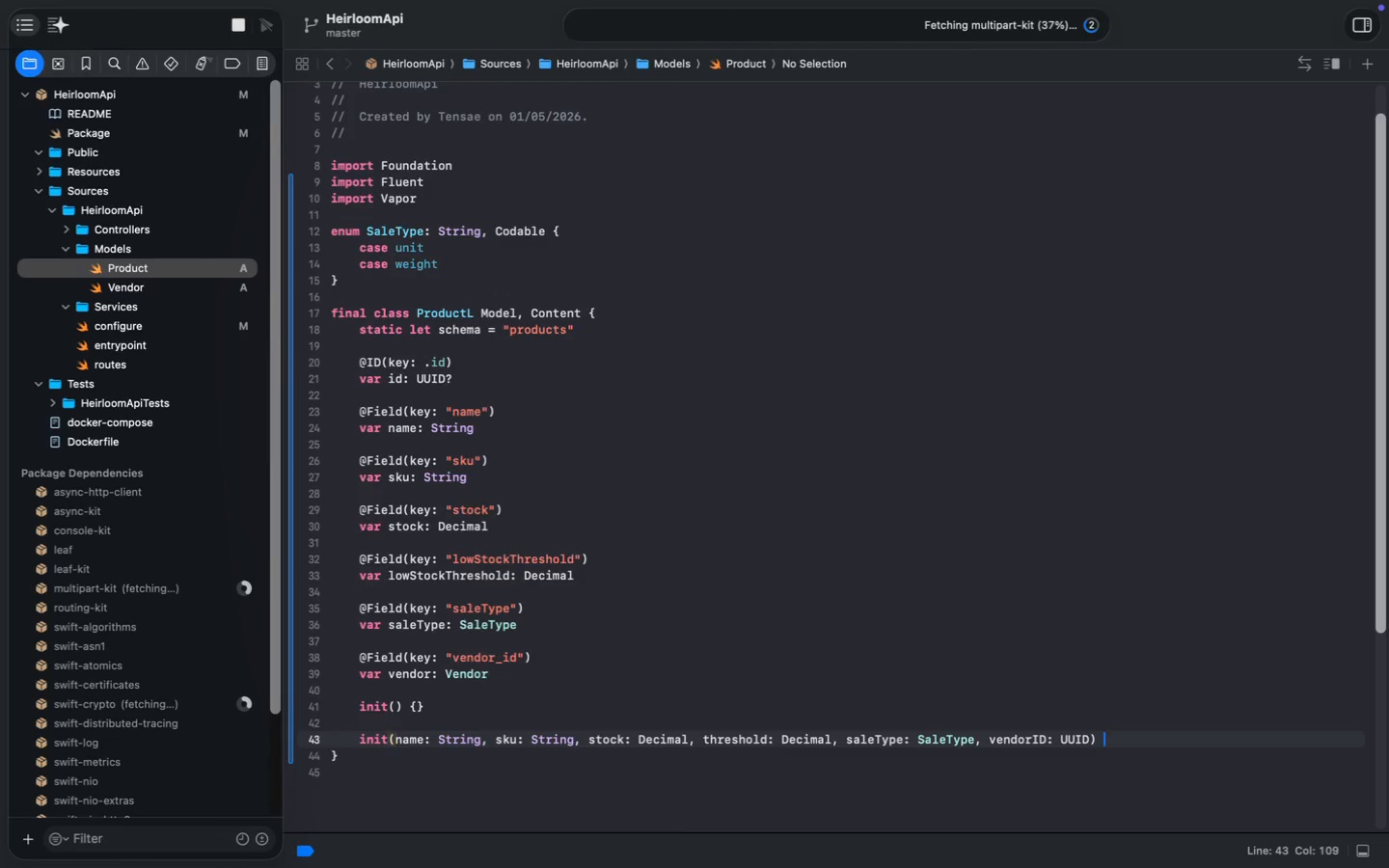 
key(Shift+ShiftLeft)
 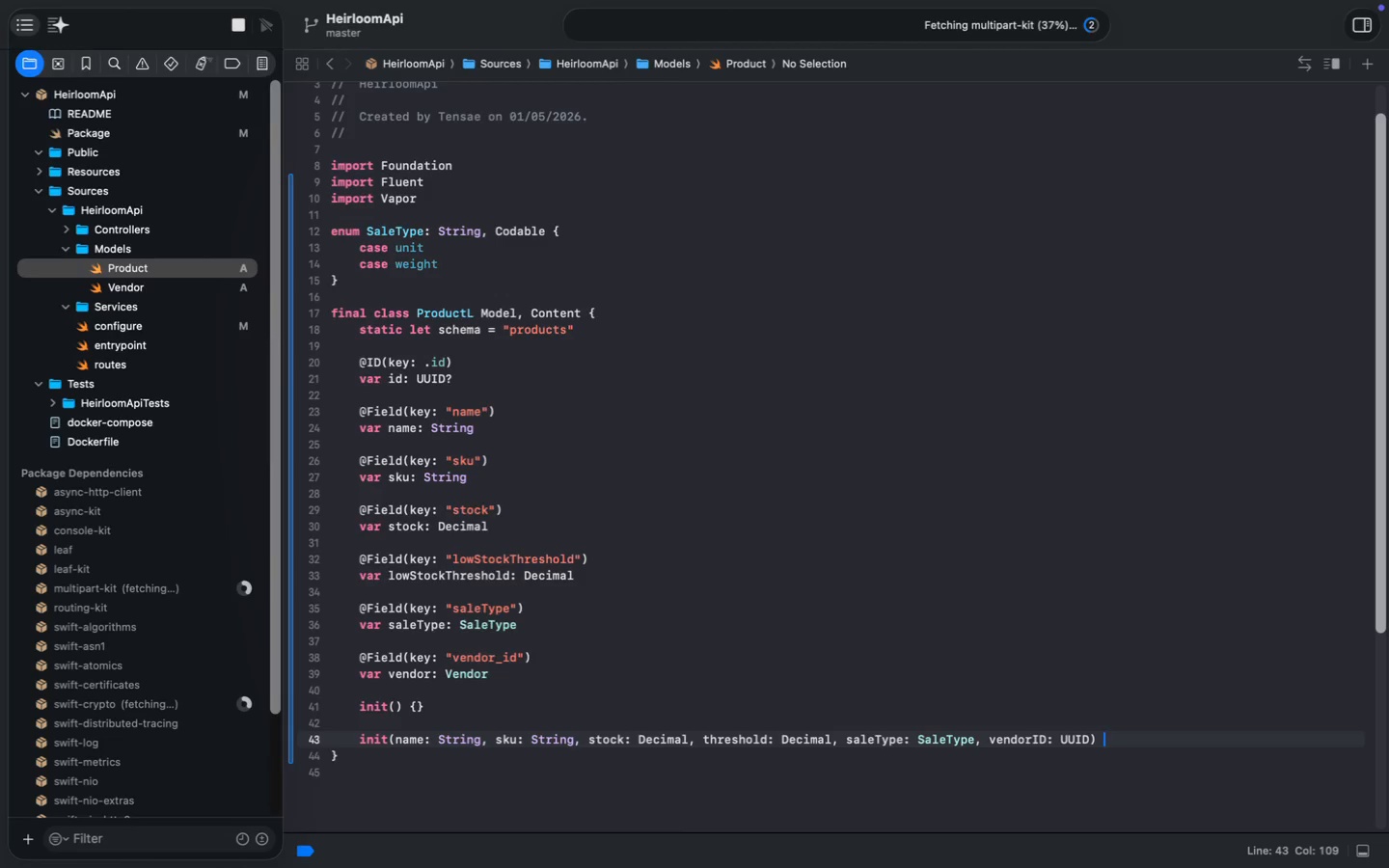 
key(Shift+BracketLeft)
 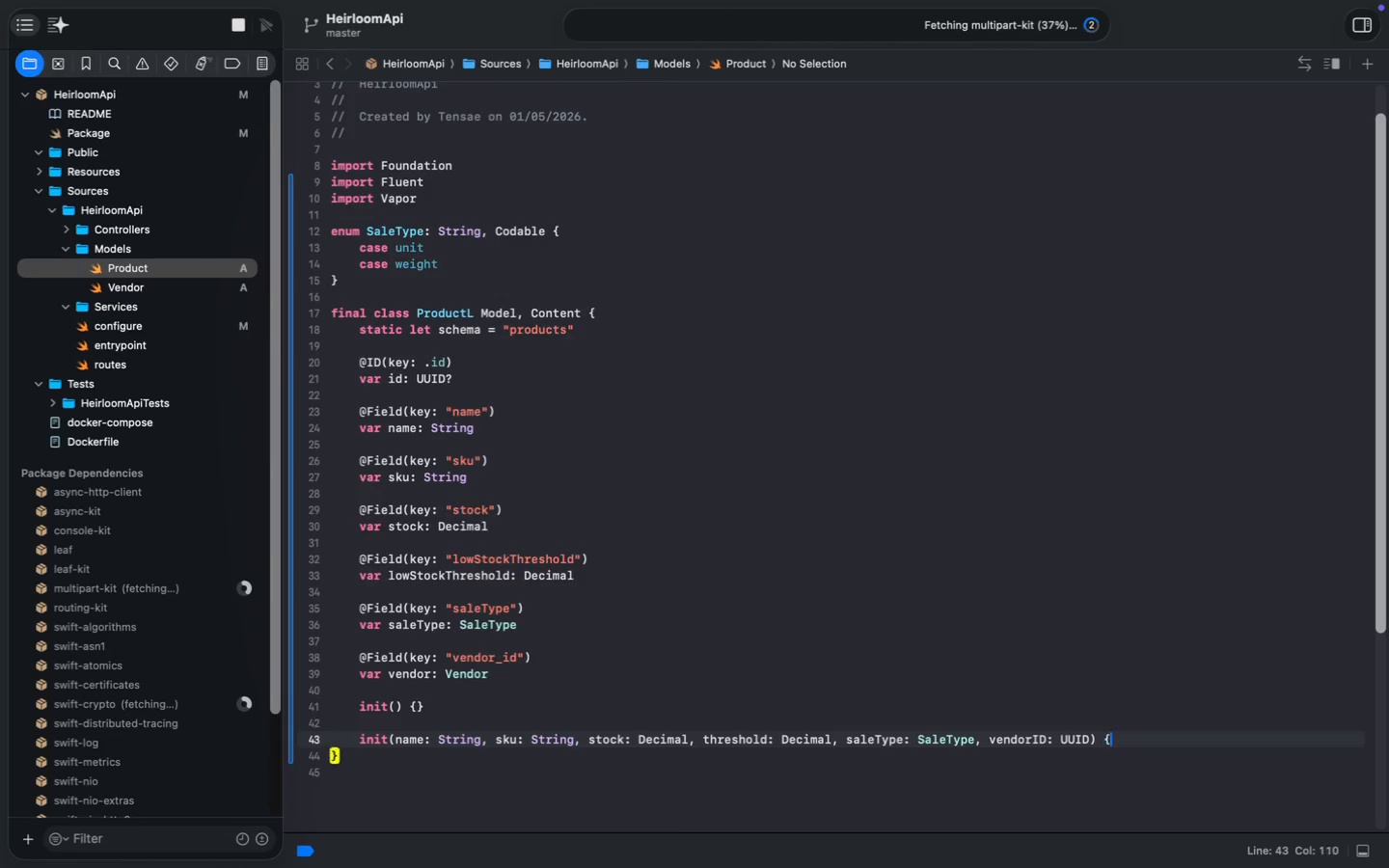 
key(Enter)
 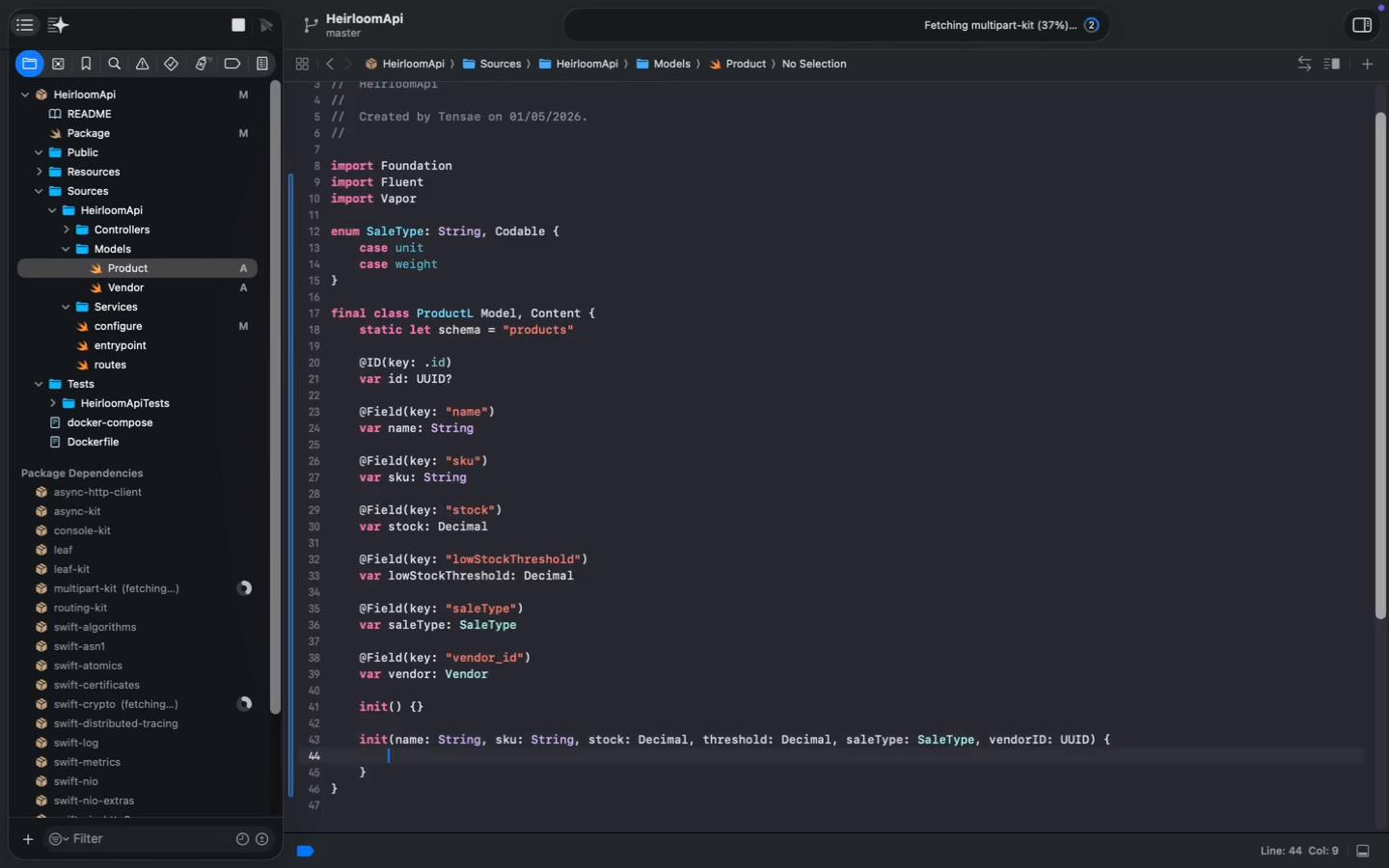 
type(self.name = name)
 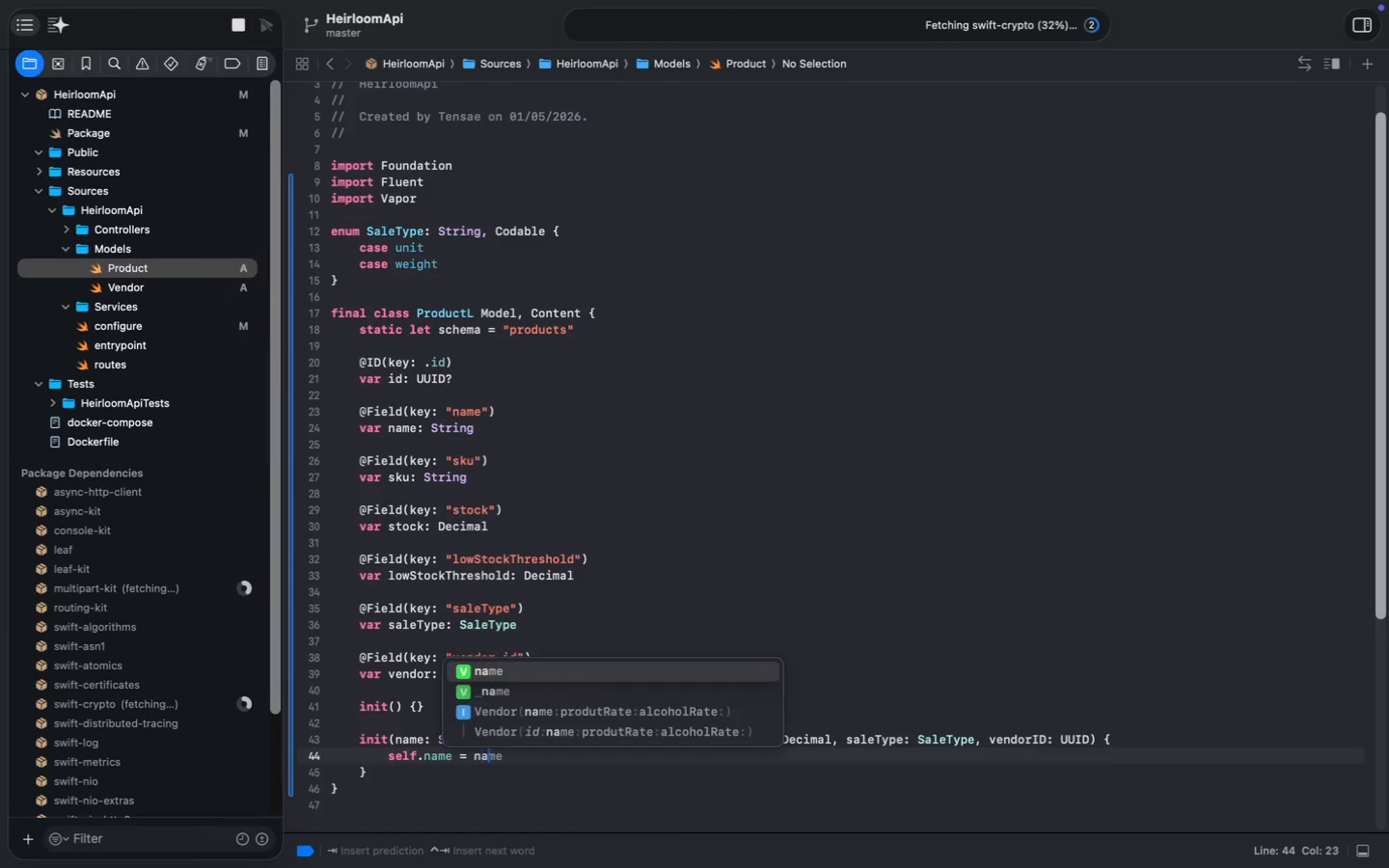 
key(Enter)
 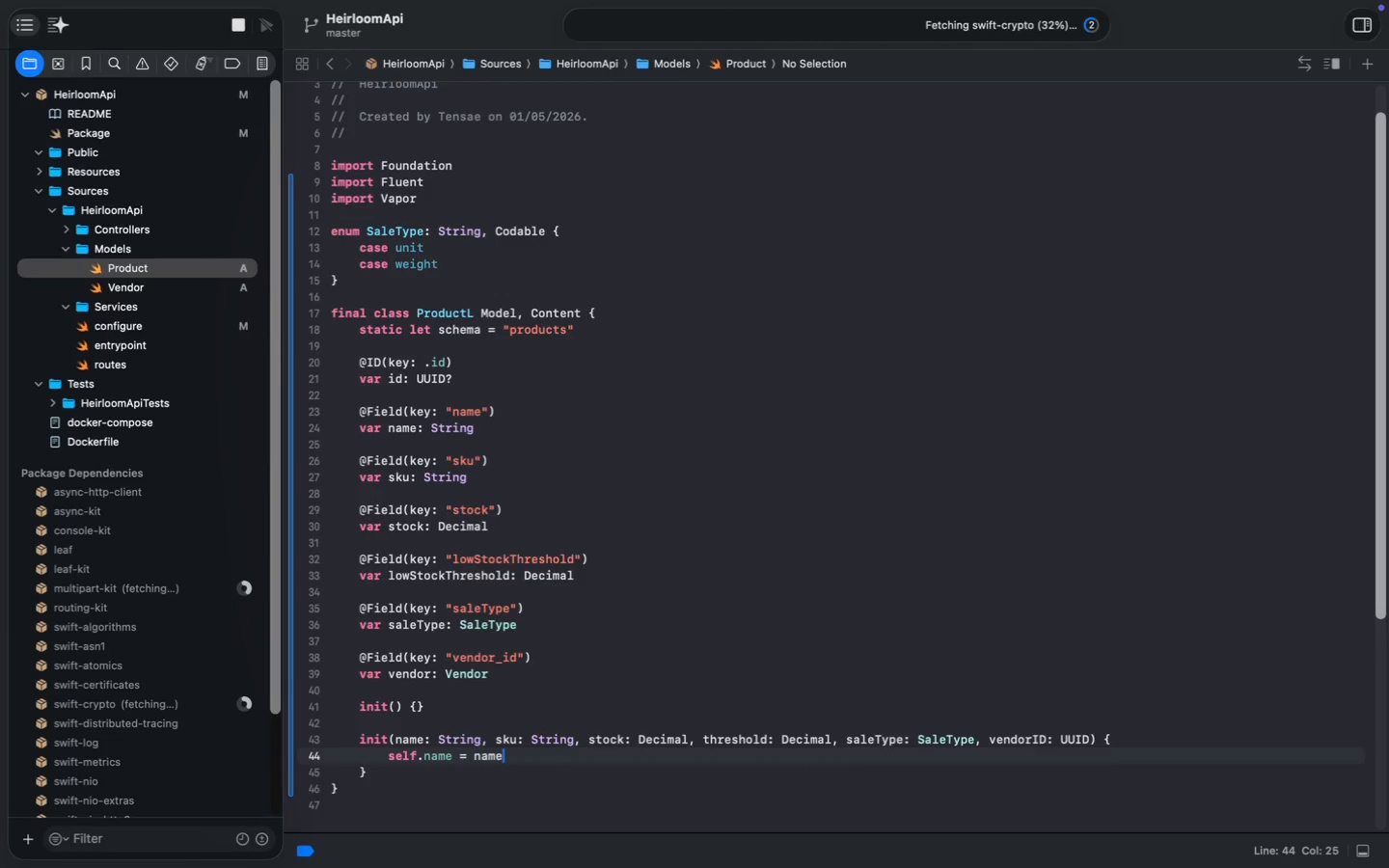 
key(Enter)
 